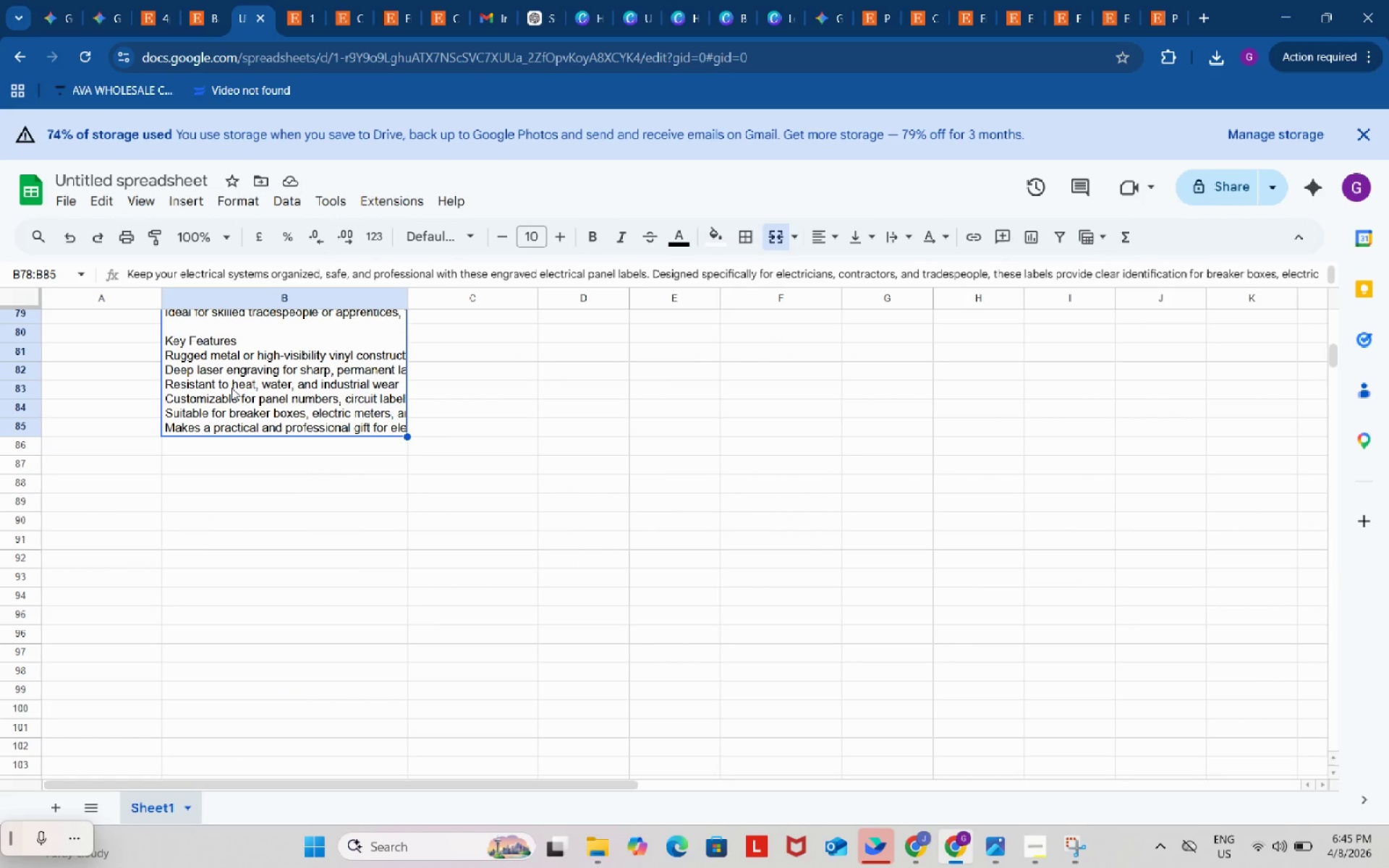 
double_click([232, 388])
 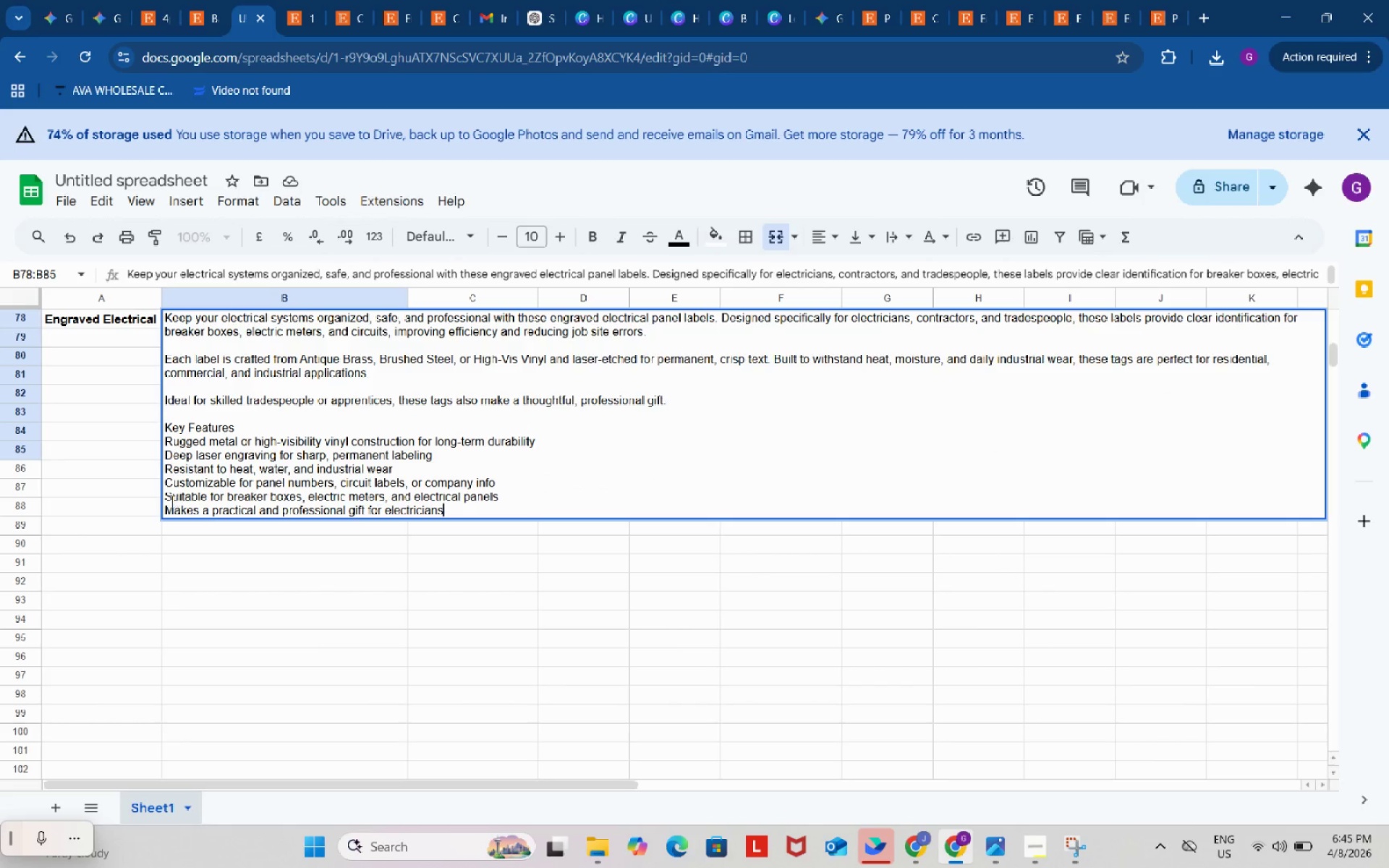 
left_click([166, 510])
 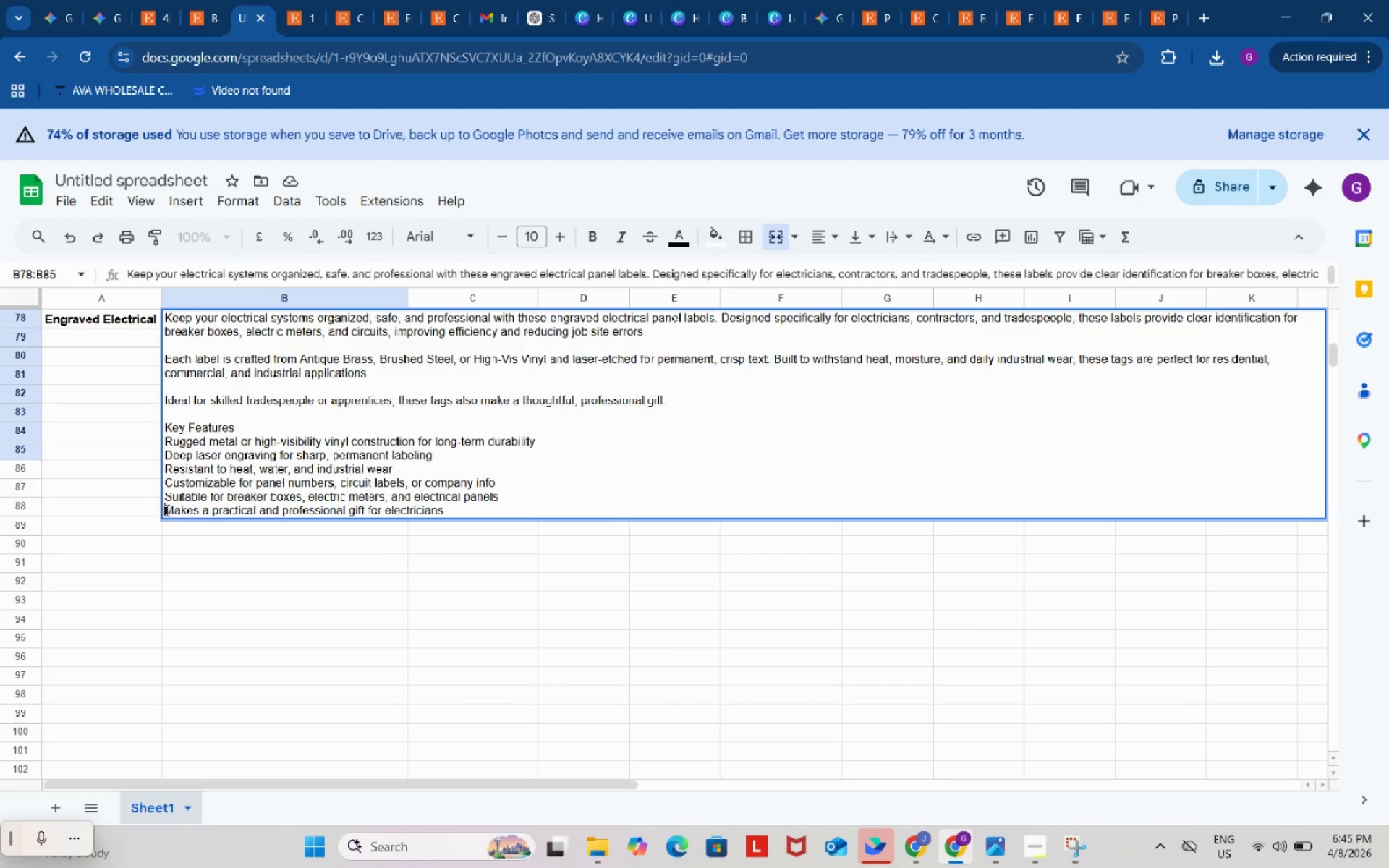 
key(Control+ControlLeft)
 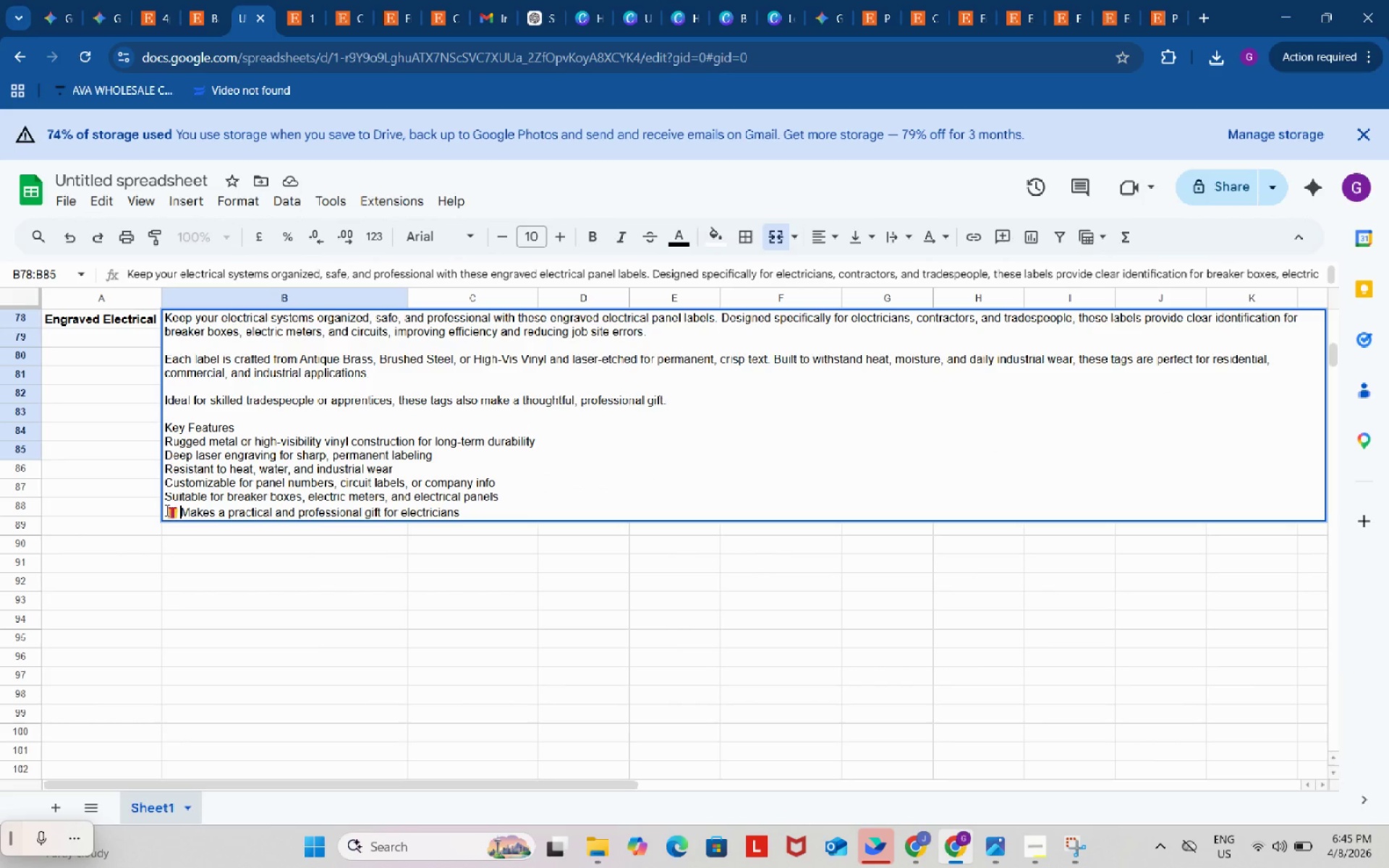 
key(Control+V)
 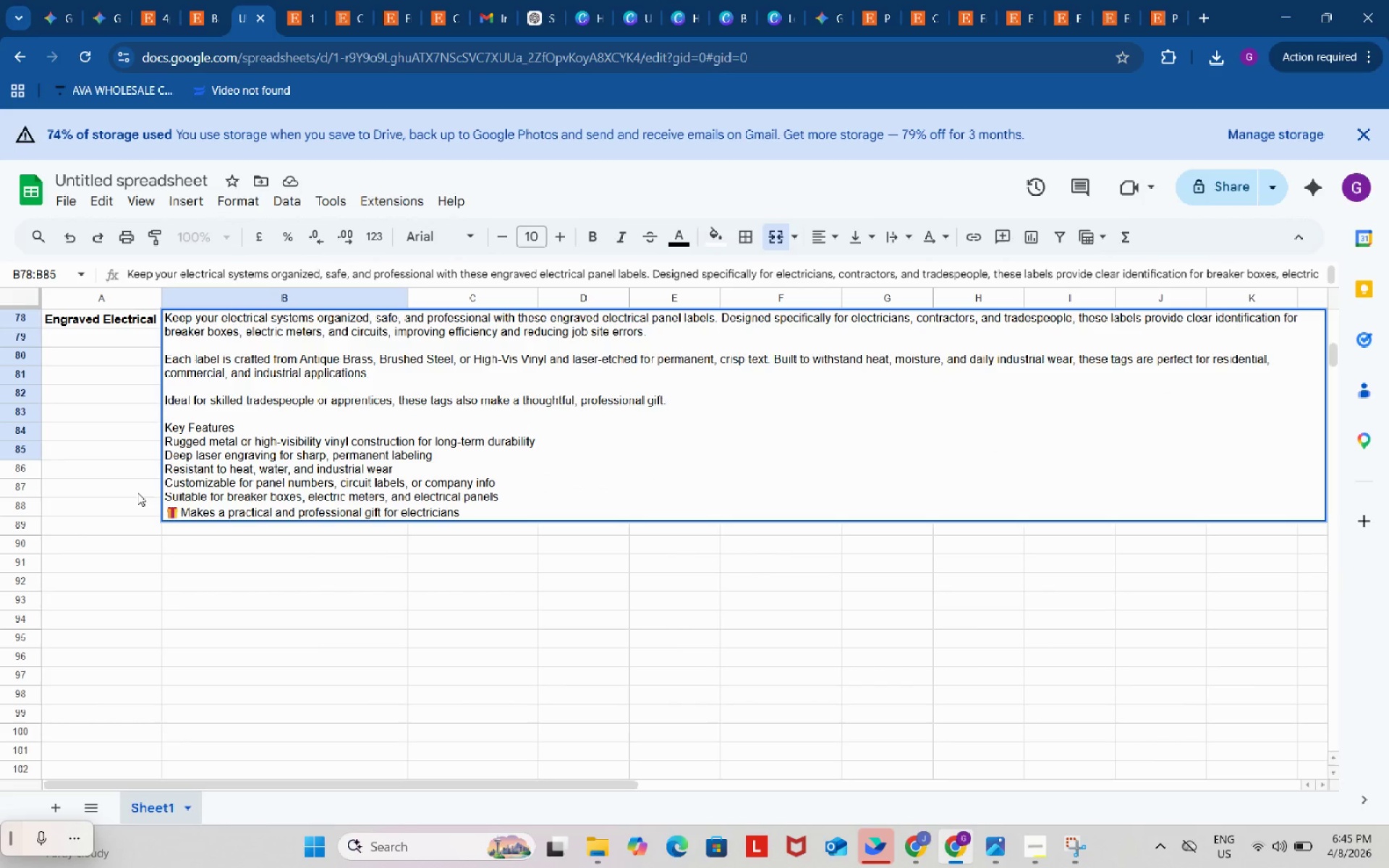 
key(Space)
 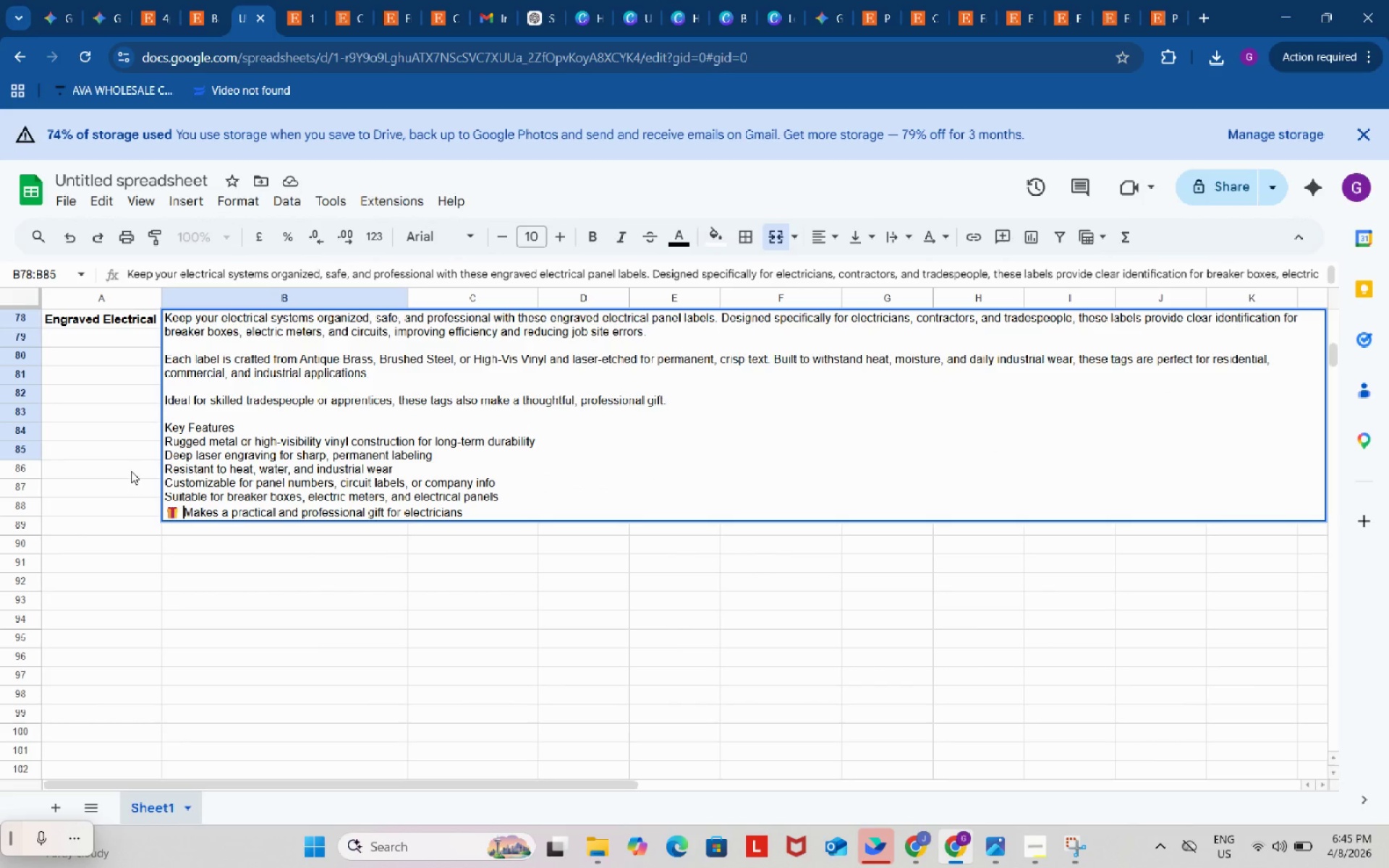 
left_click([131, 468])
 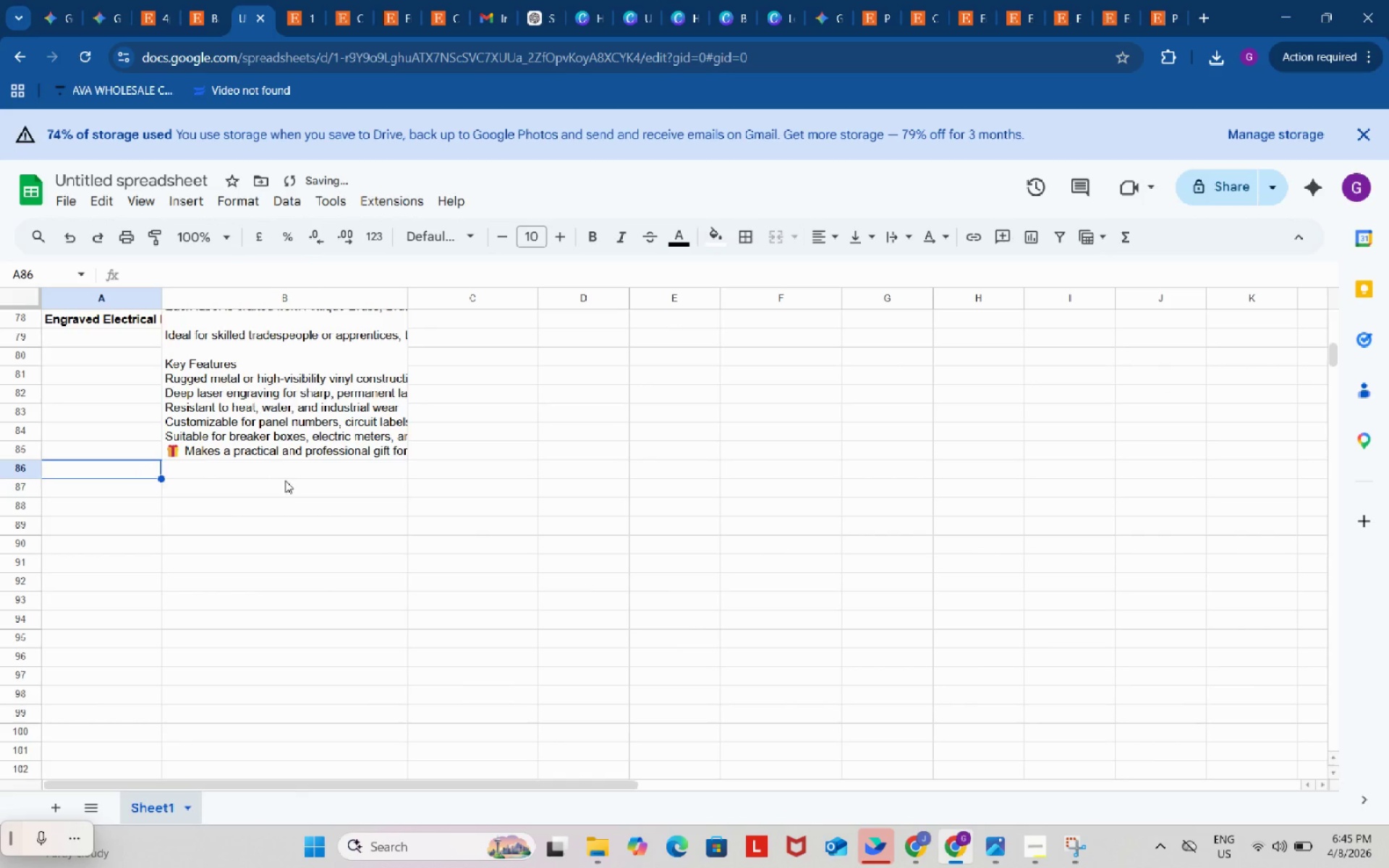 
scroll: coordinate [256, 414], scroll_direction: up, amount: 3.0
 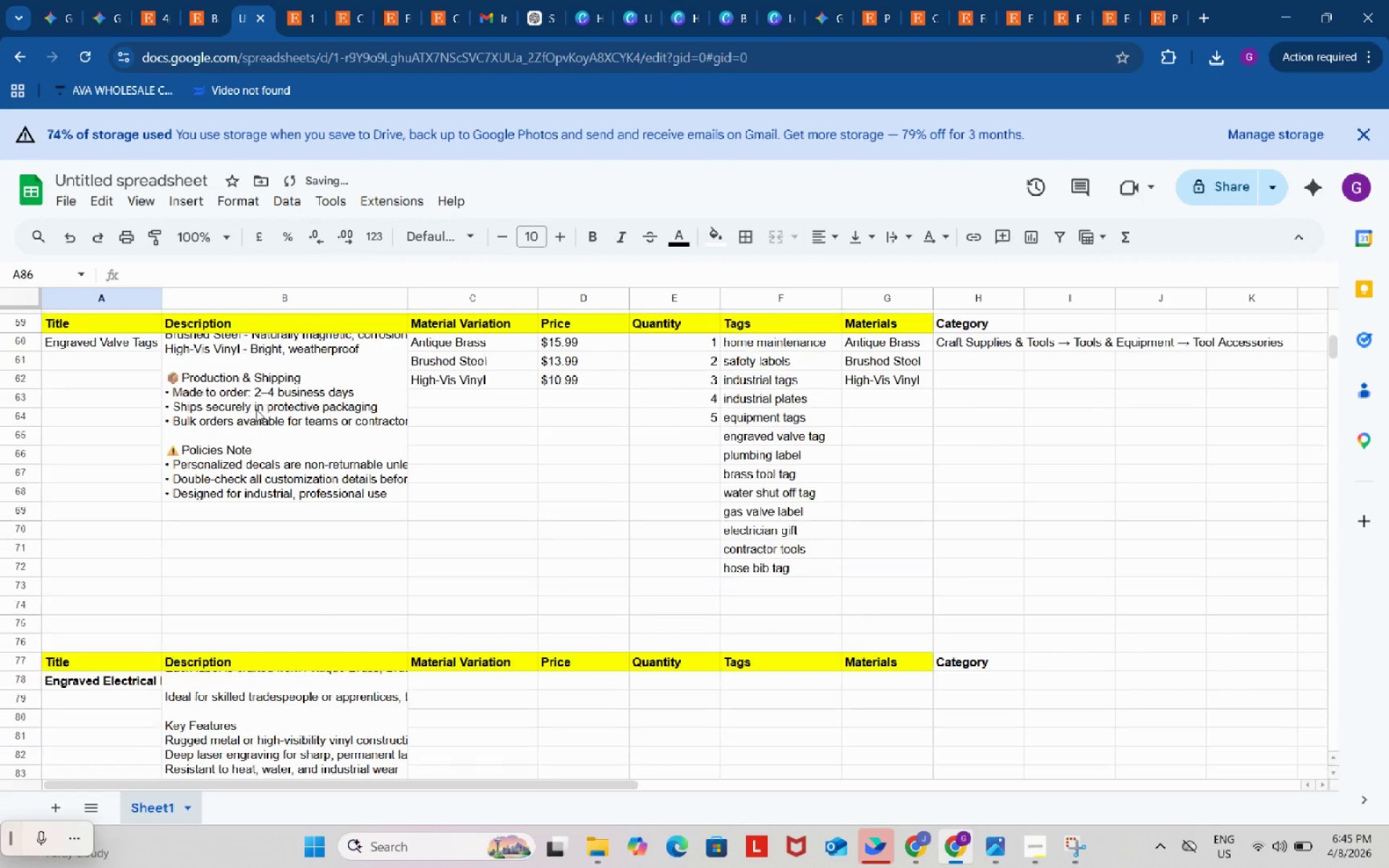 
left_click([239, 462])
 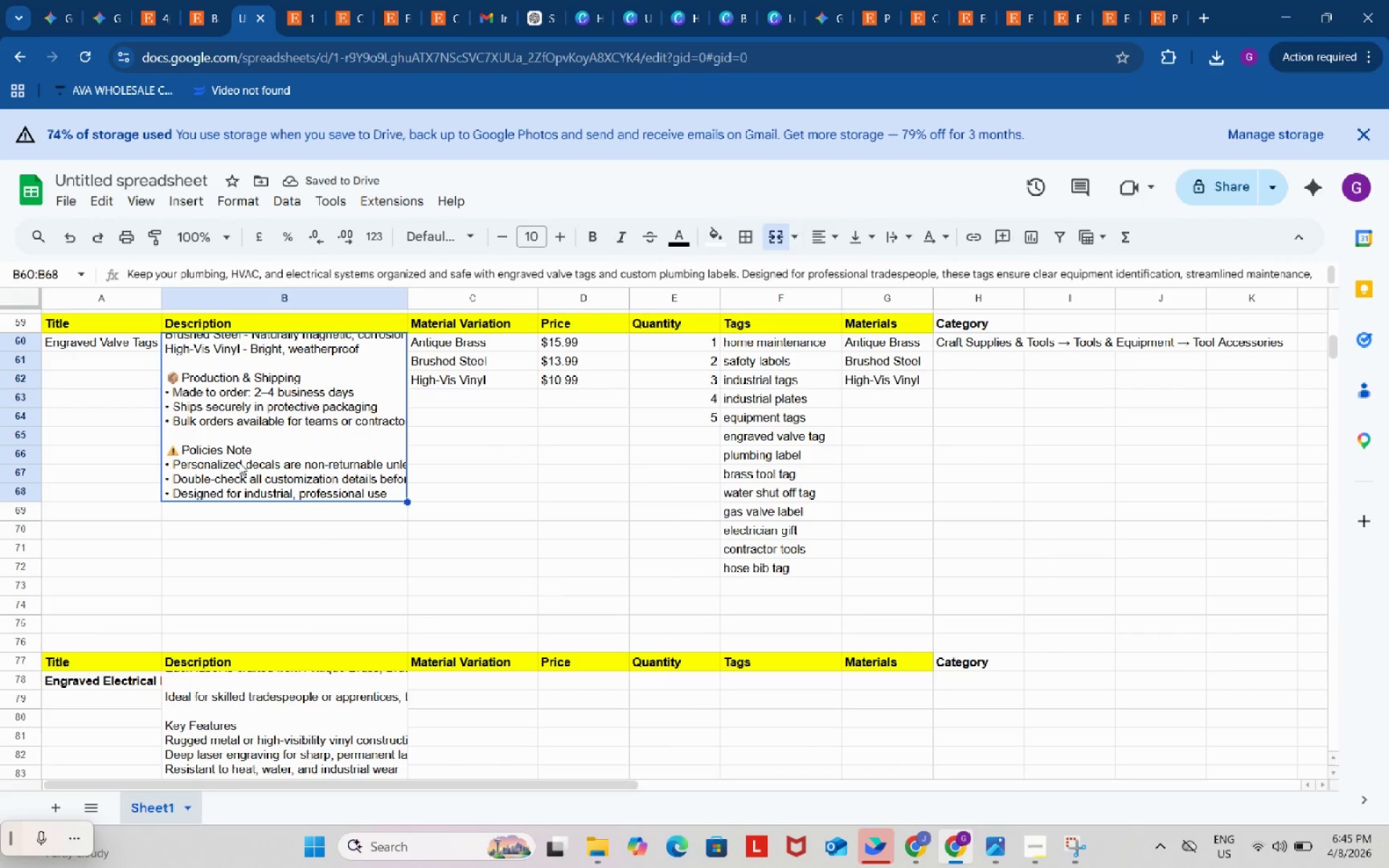 
scroll: coordinate [256, 409], scroll_direction: up, amount: 1.0
 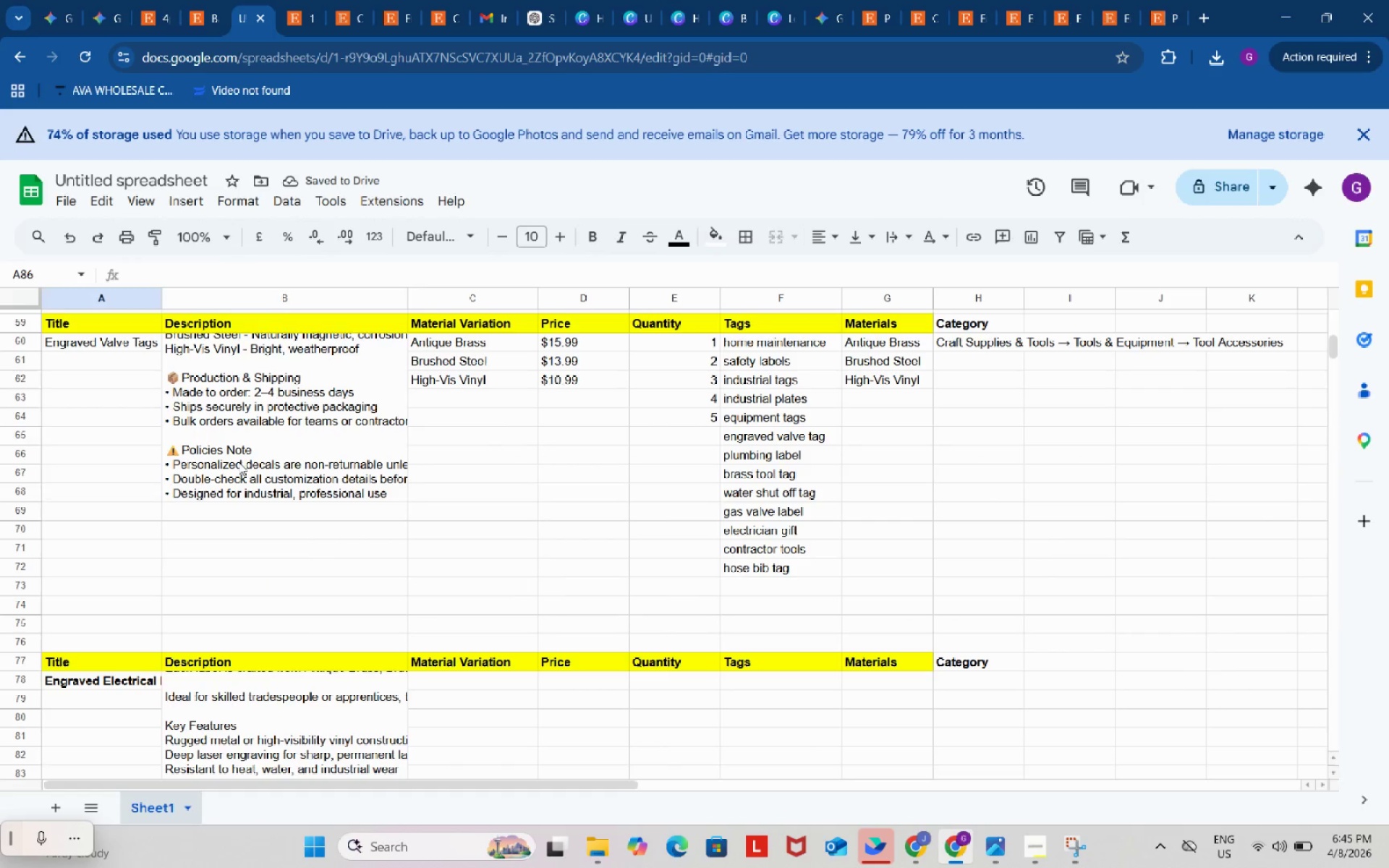 
double_click([239, 462])
 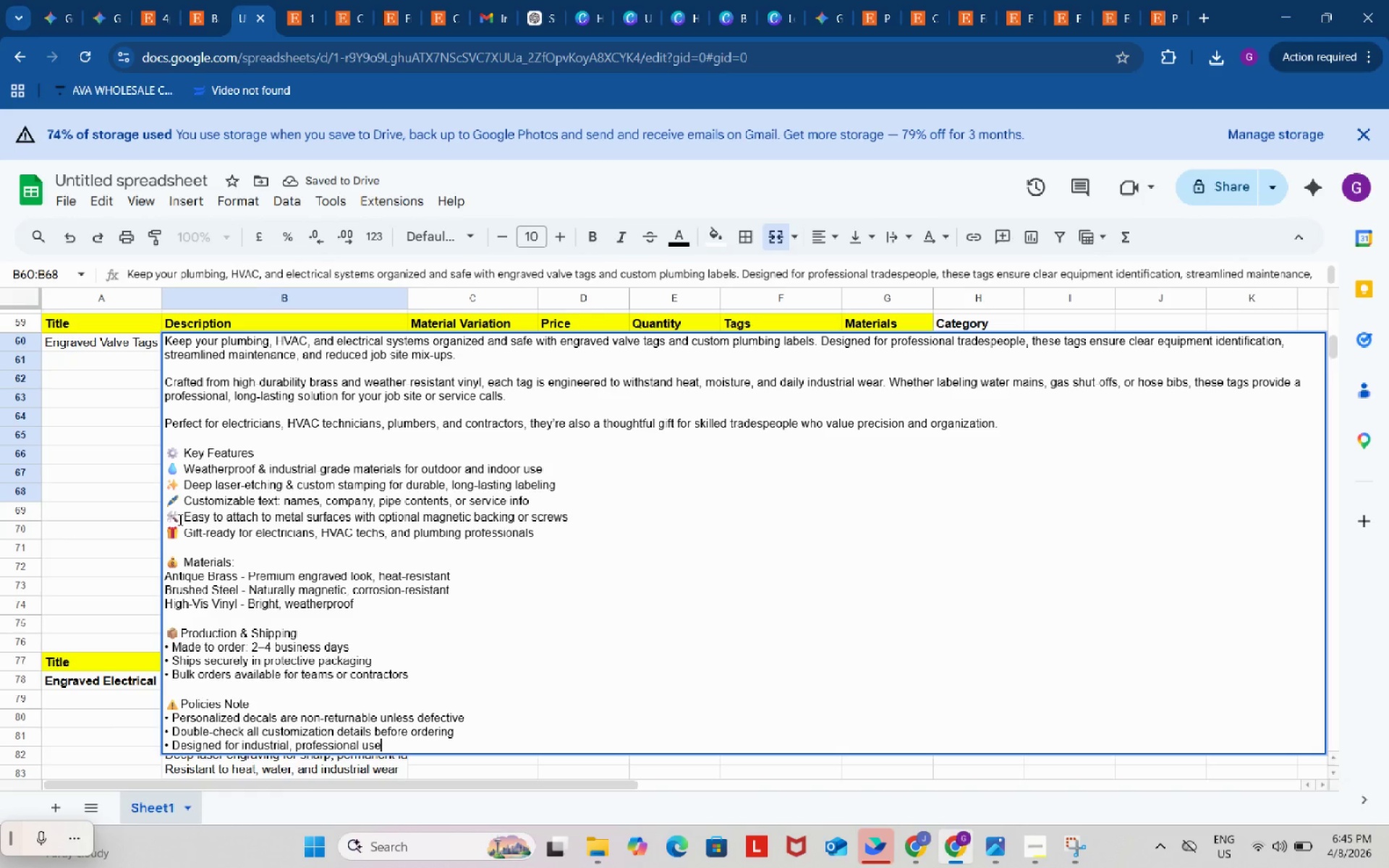 
left_click_drag(start_coordinate=[181, 519], to_coordinate=[166, 516])
 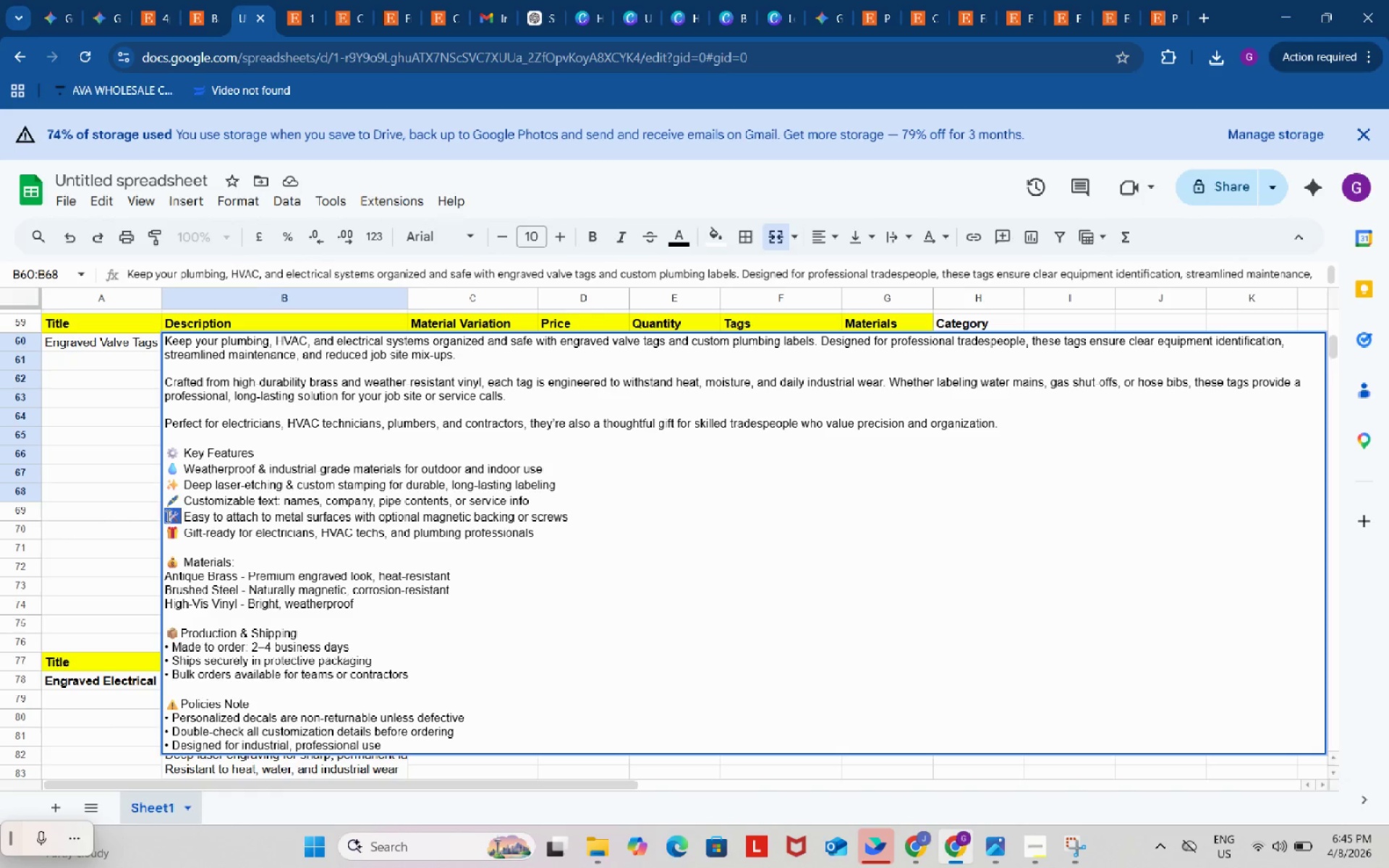 
key(Control+ControlLeft)
 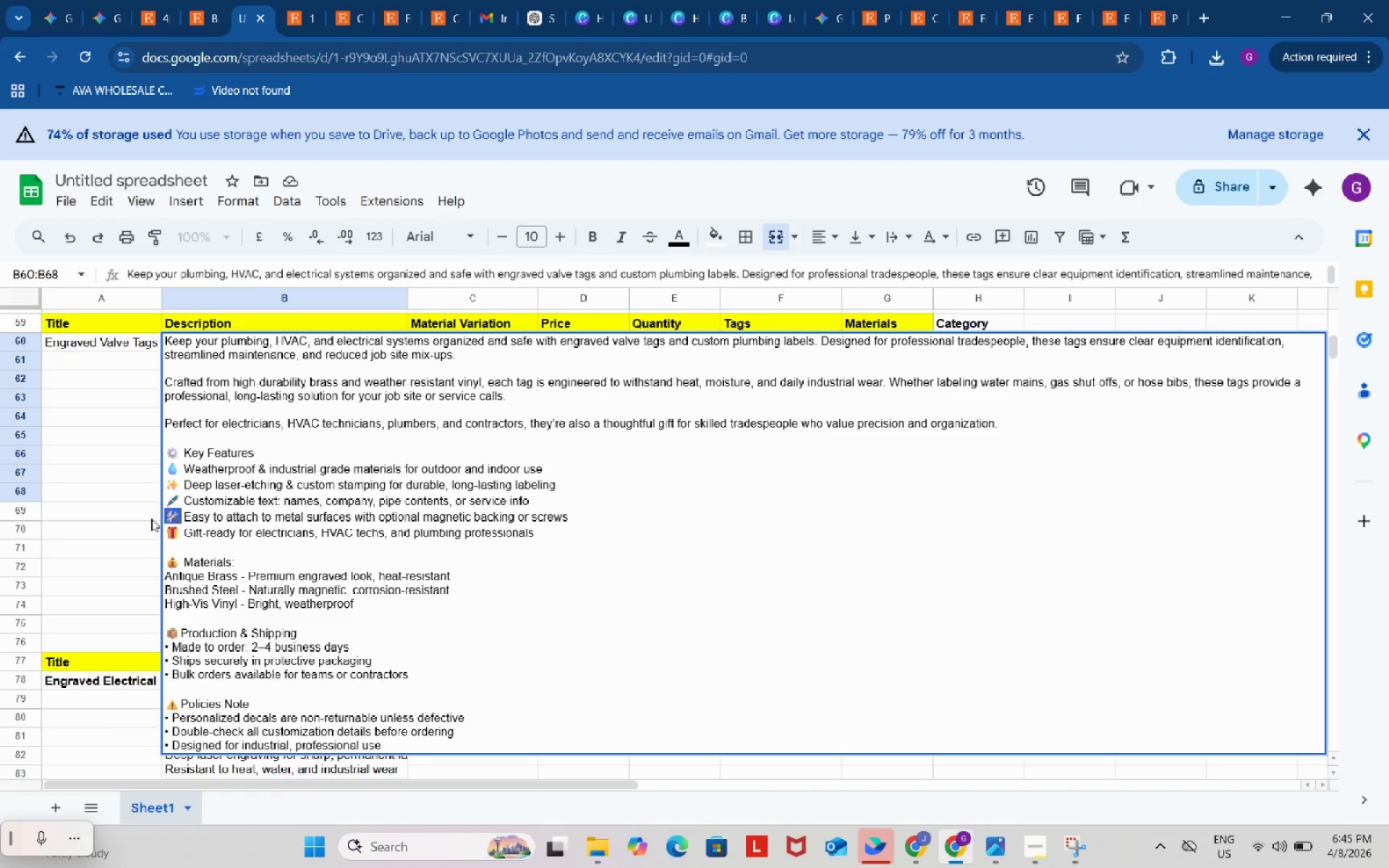 
key(Control+C)
 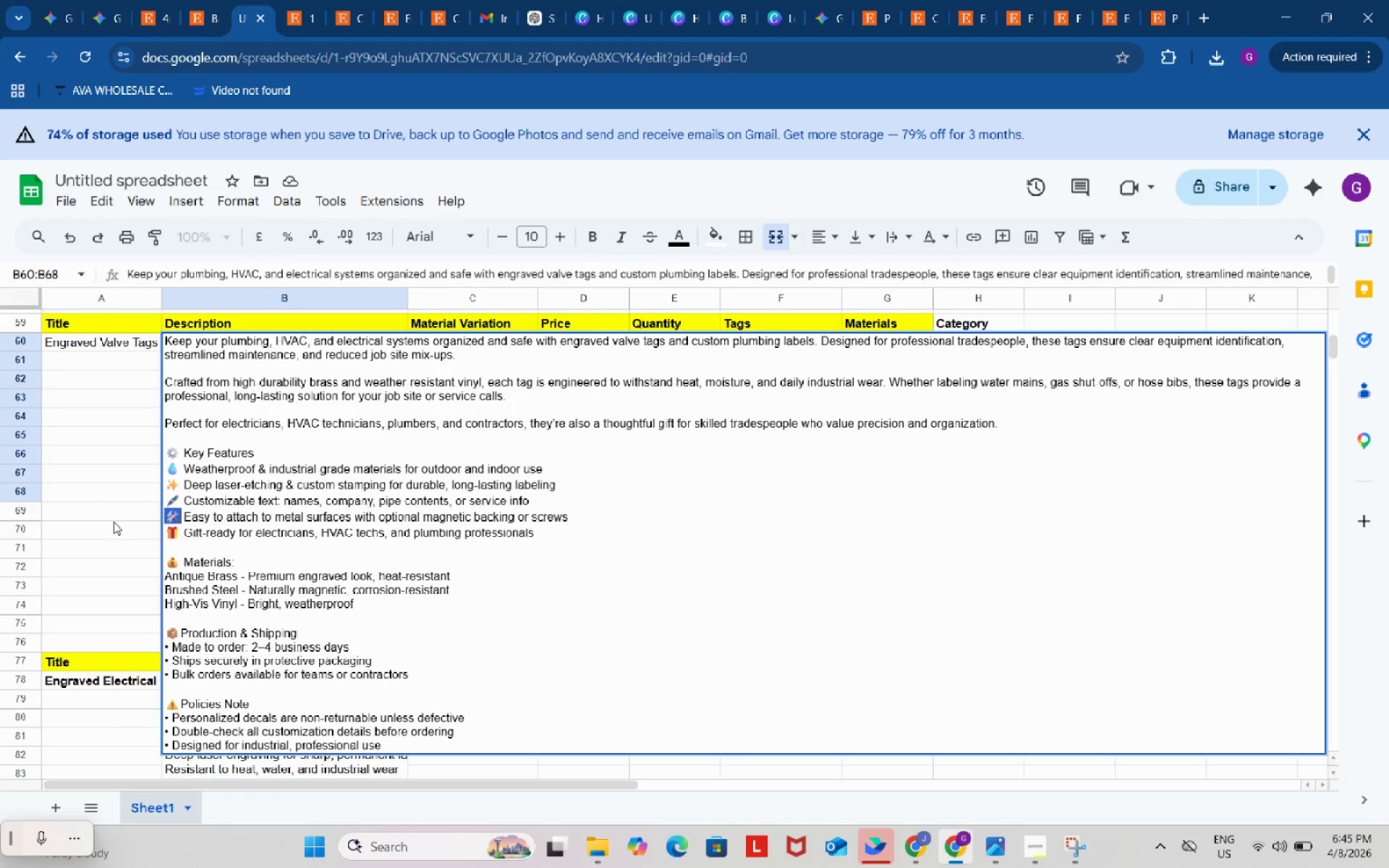 
left_click([114, 522])
 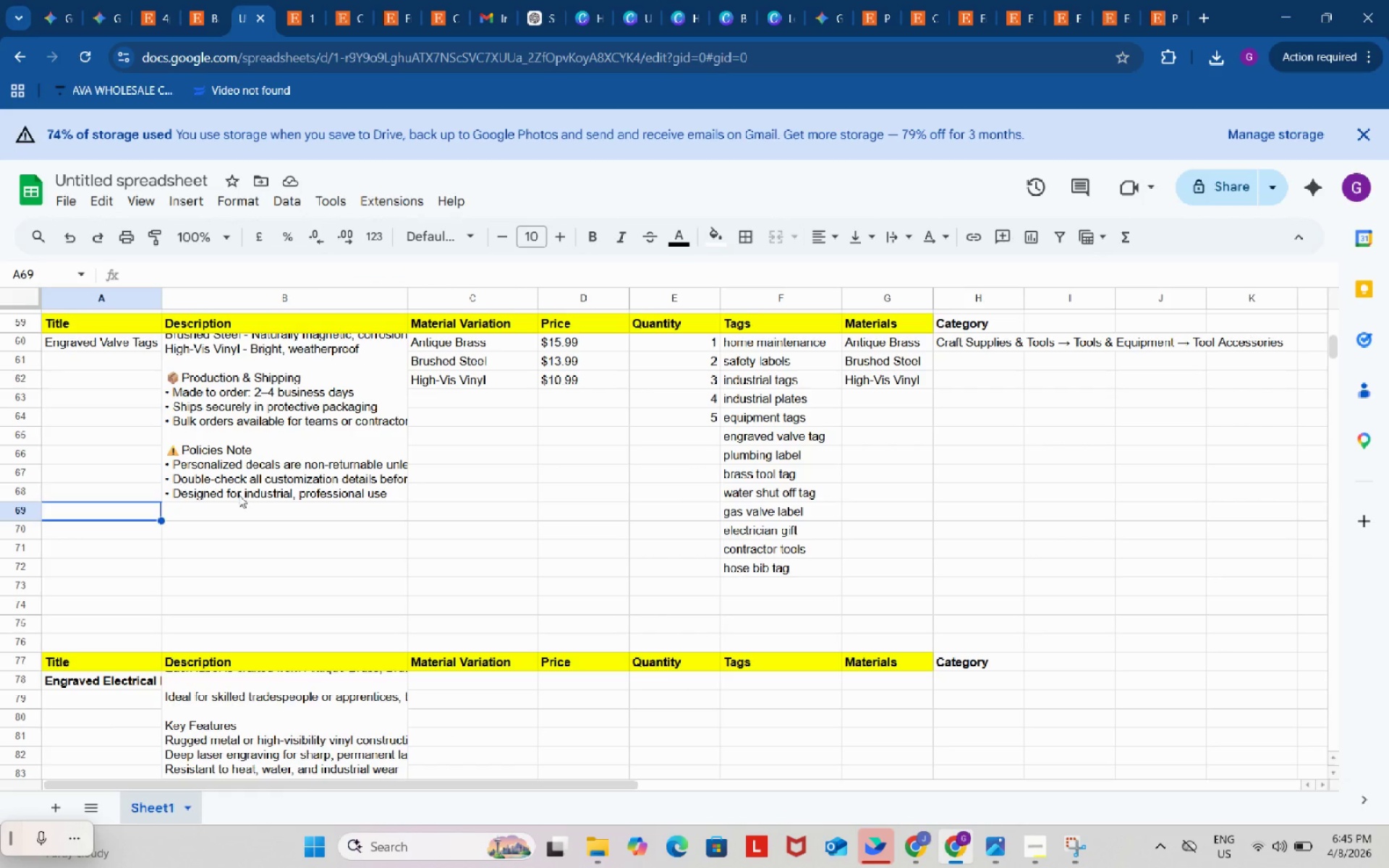 
left_click([238, 485])
 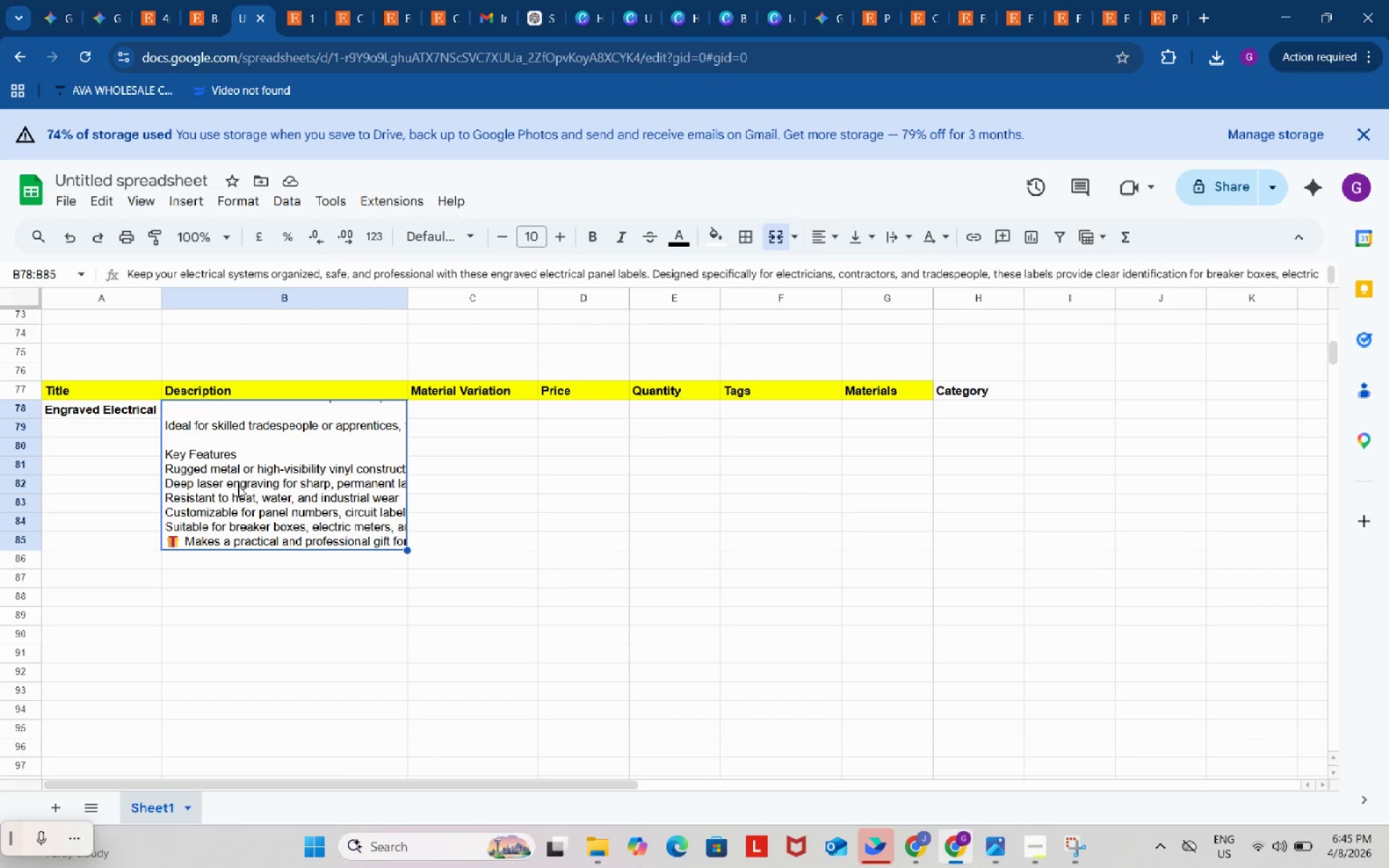 
scroll: coordinate [229, 538], scroll_direction: down, amount: 3.0
 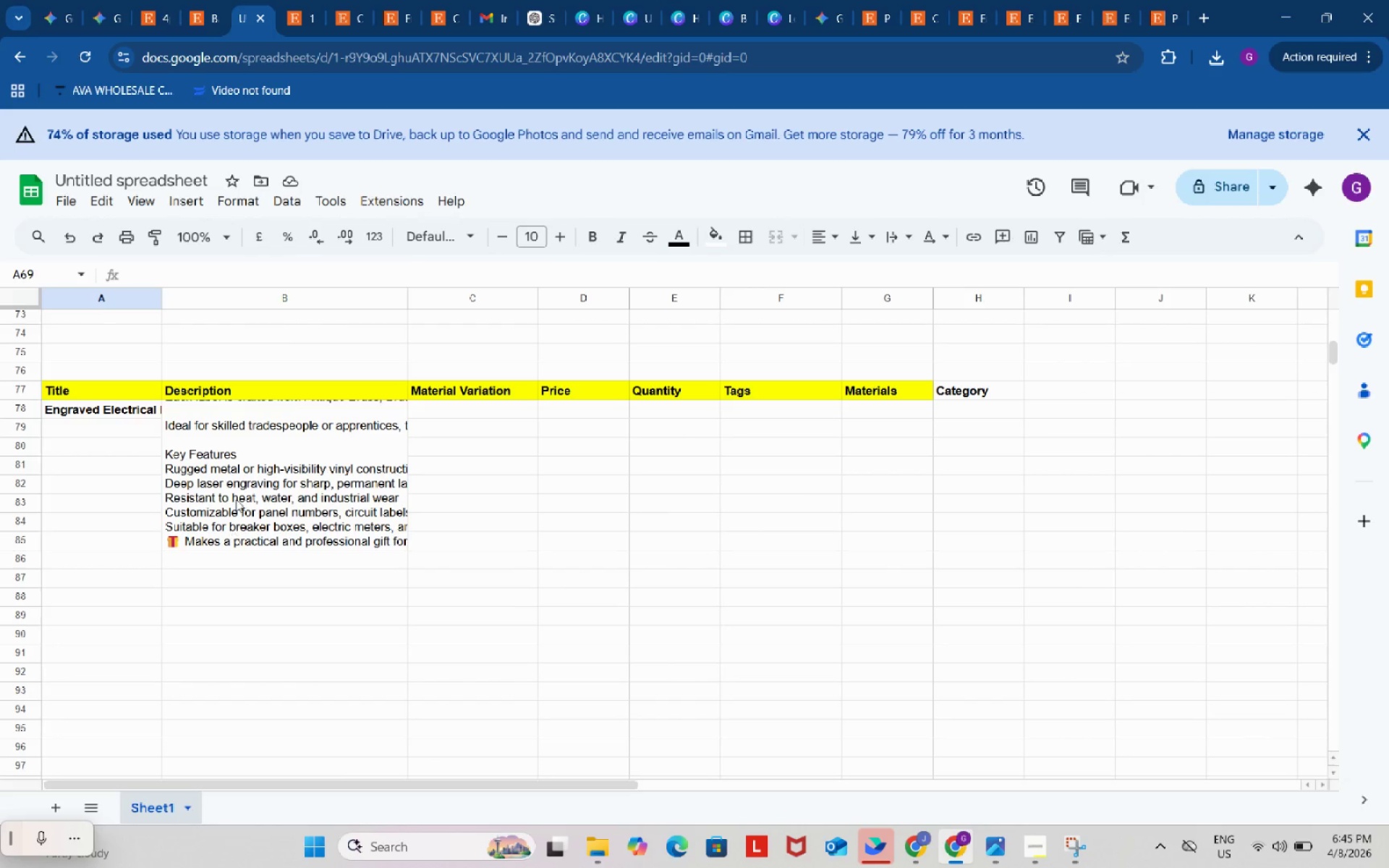 
double_click([238, 485])
 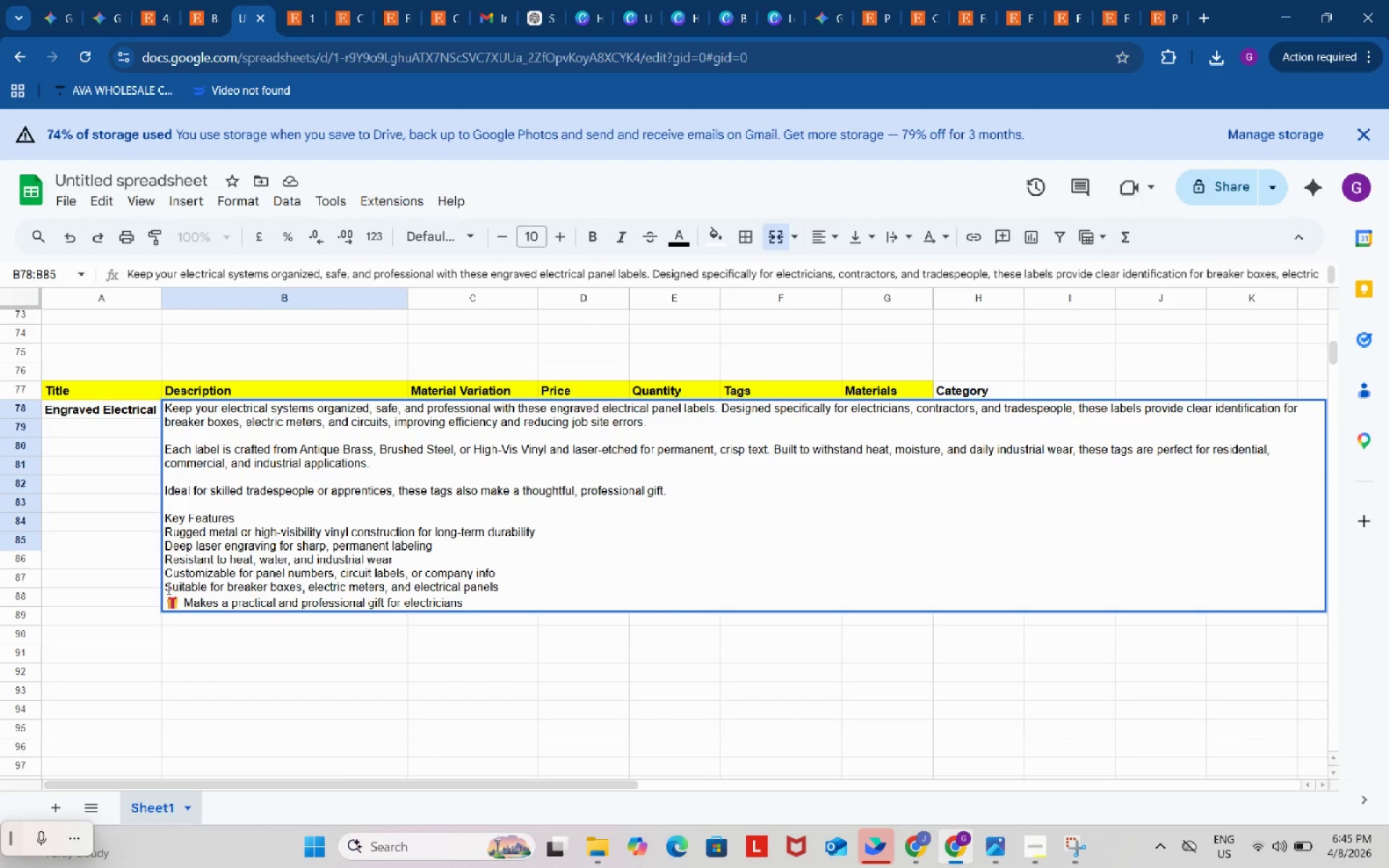 
left_click([166, 588])
 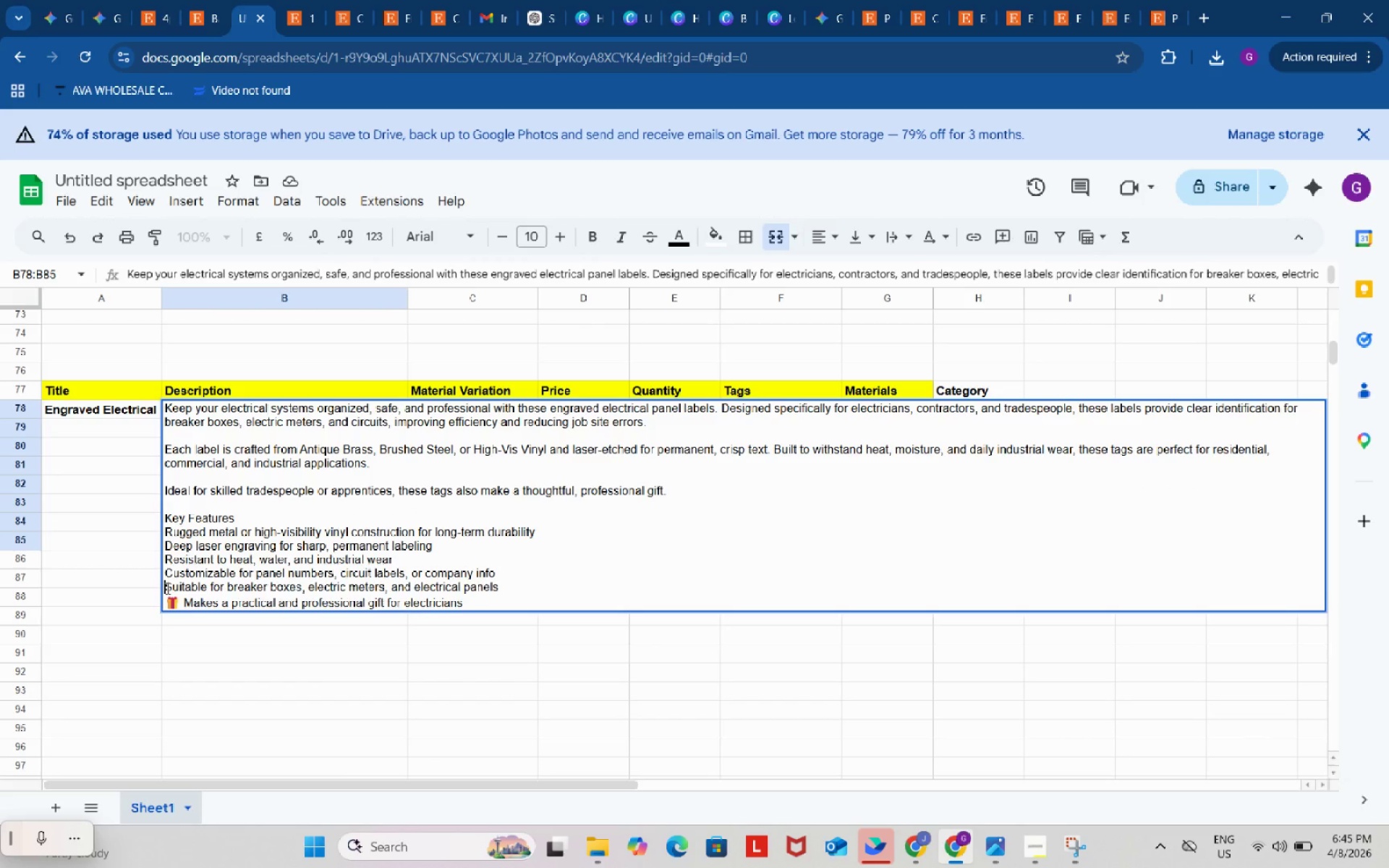 
key(Control+ControlLeft)
 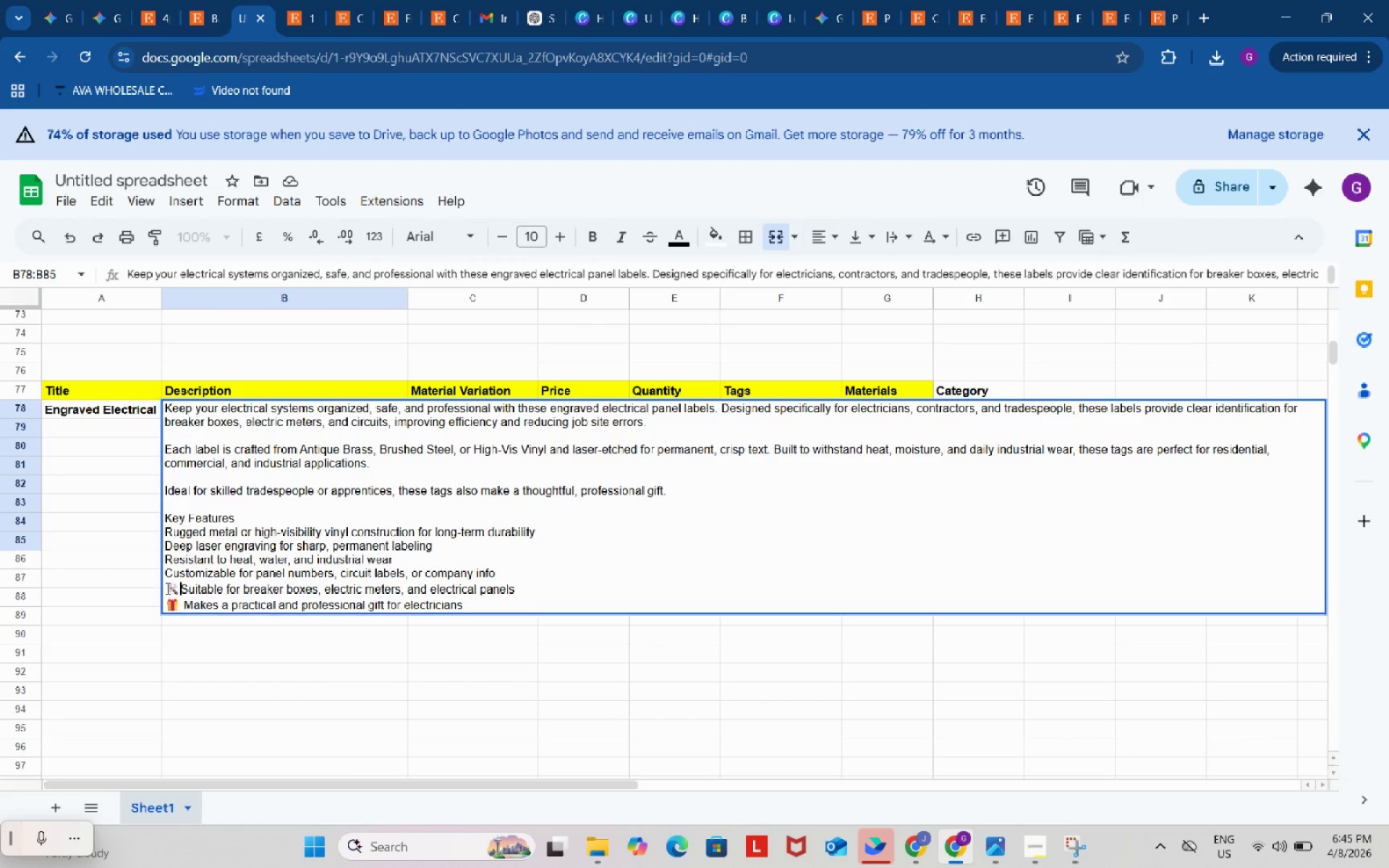 
key(Control+V)
 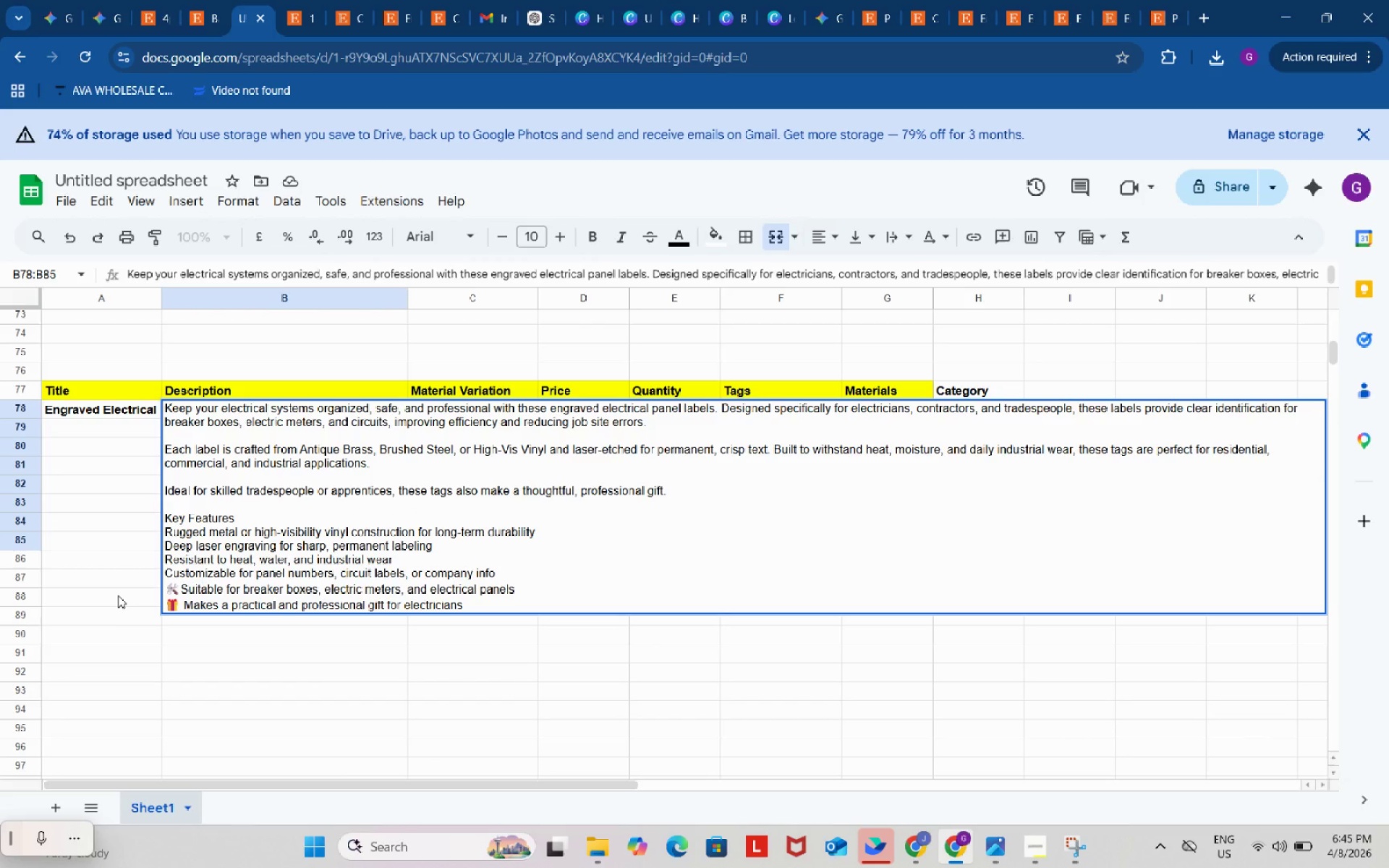 
key(Space)
 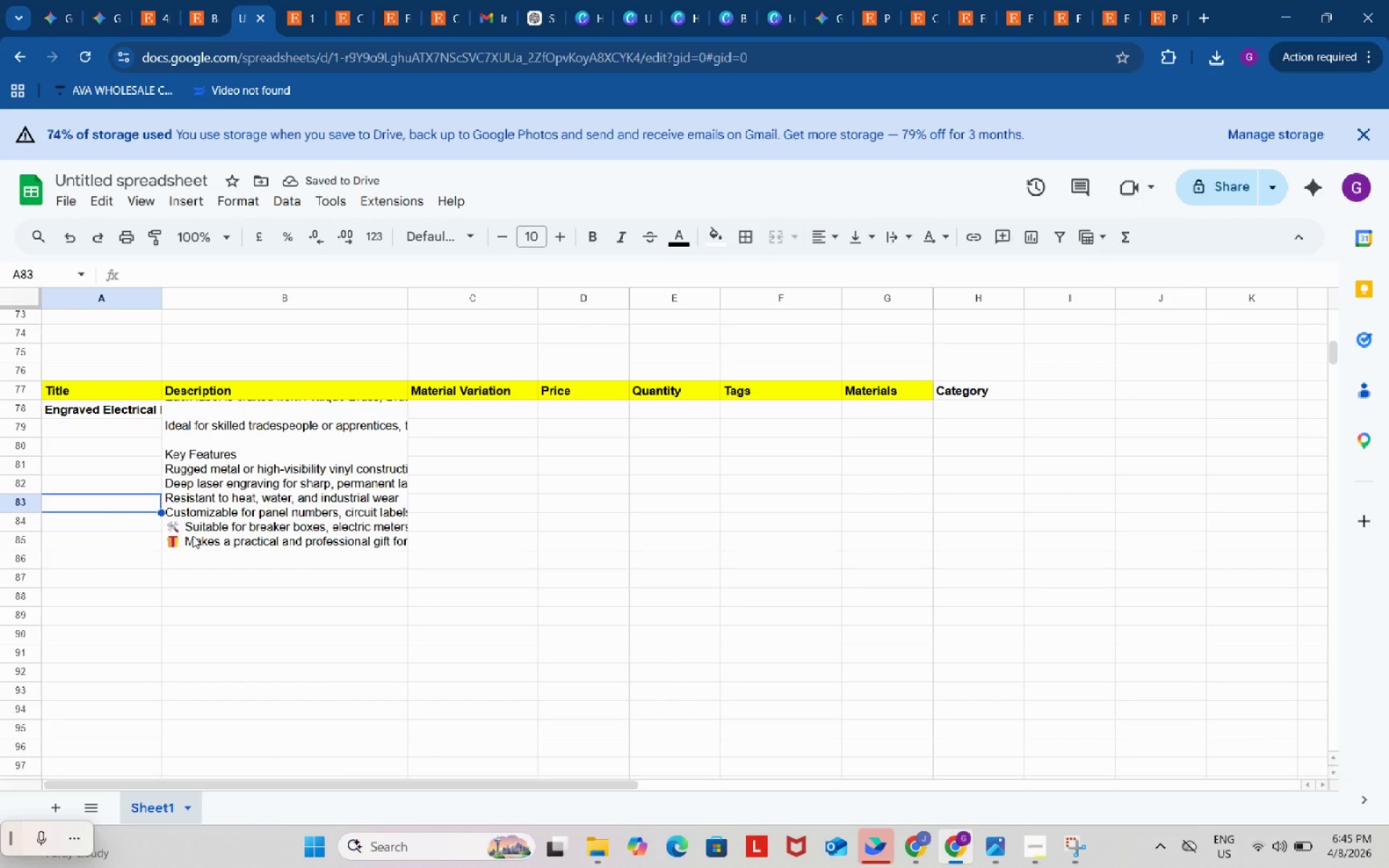 
scroll: coordinate [115, 500], scroll_direction: up, amount: 4.0
 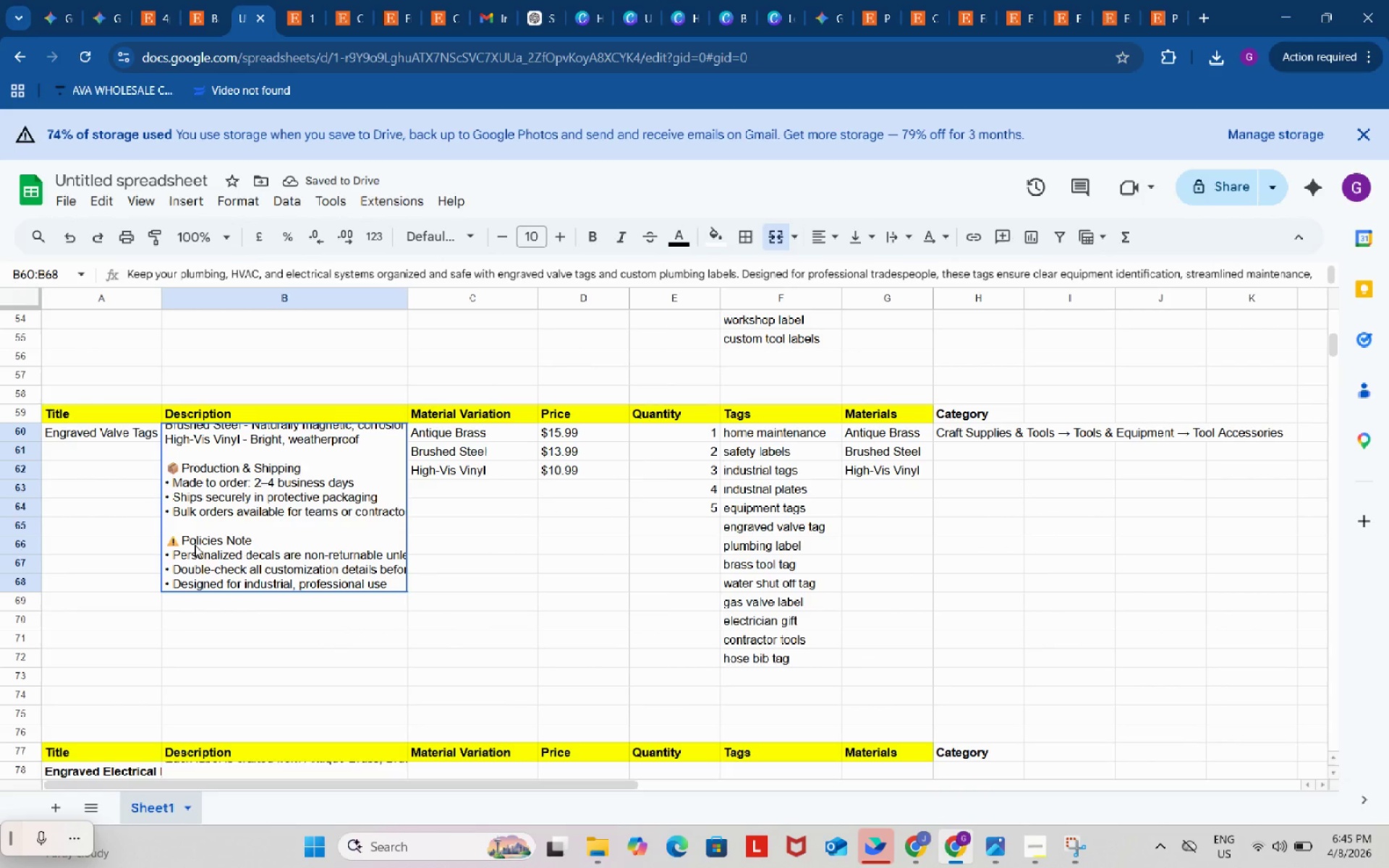 
double_click([195, 545])
 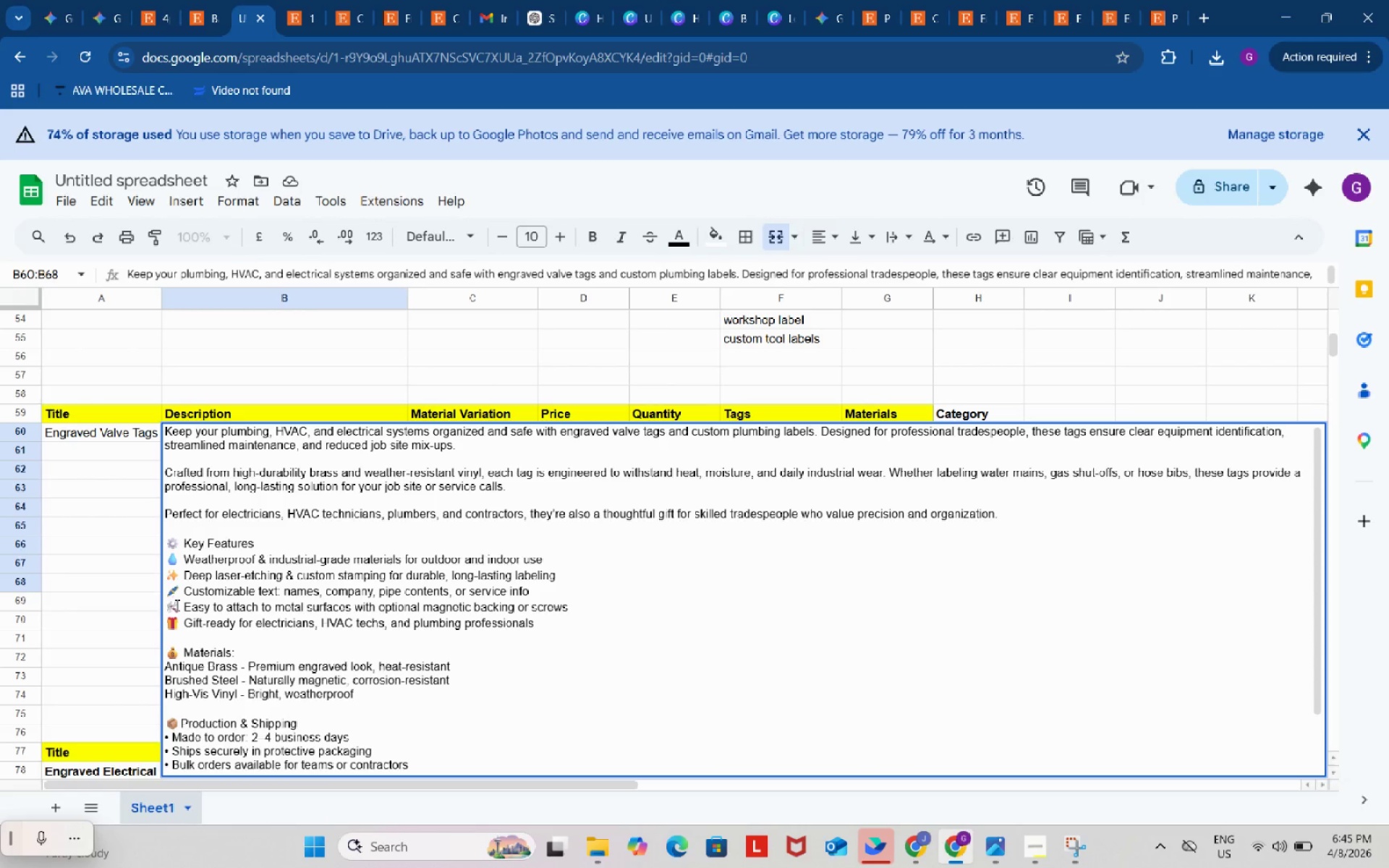 
left_click([187, 620])
 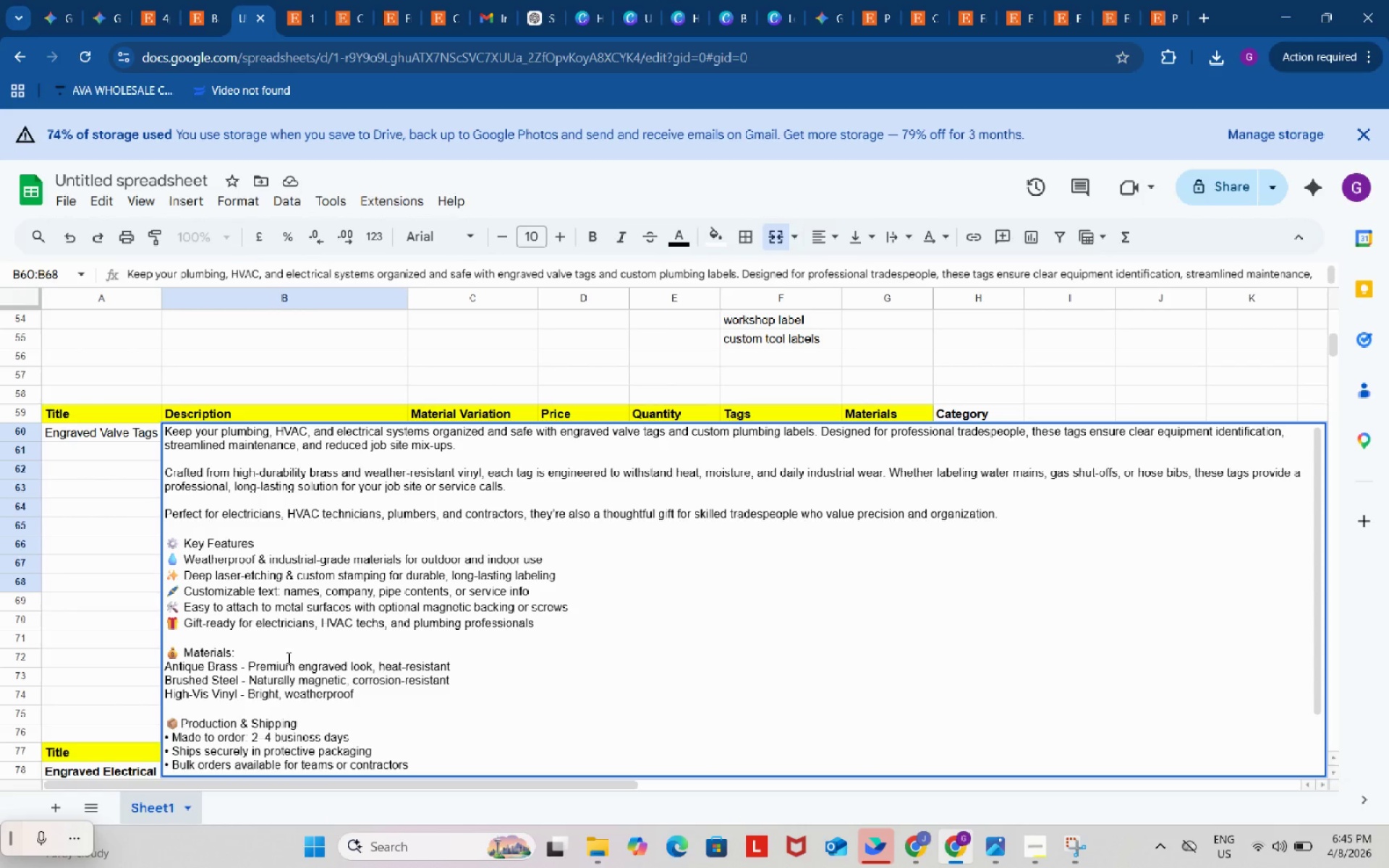 
key(ArrowLeft)
 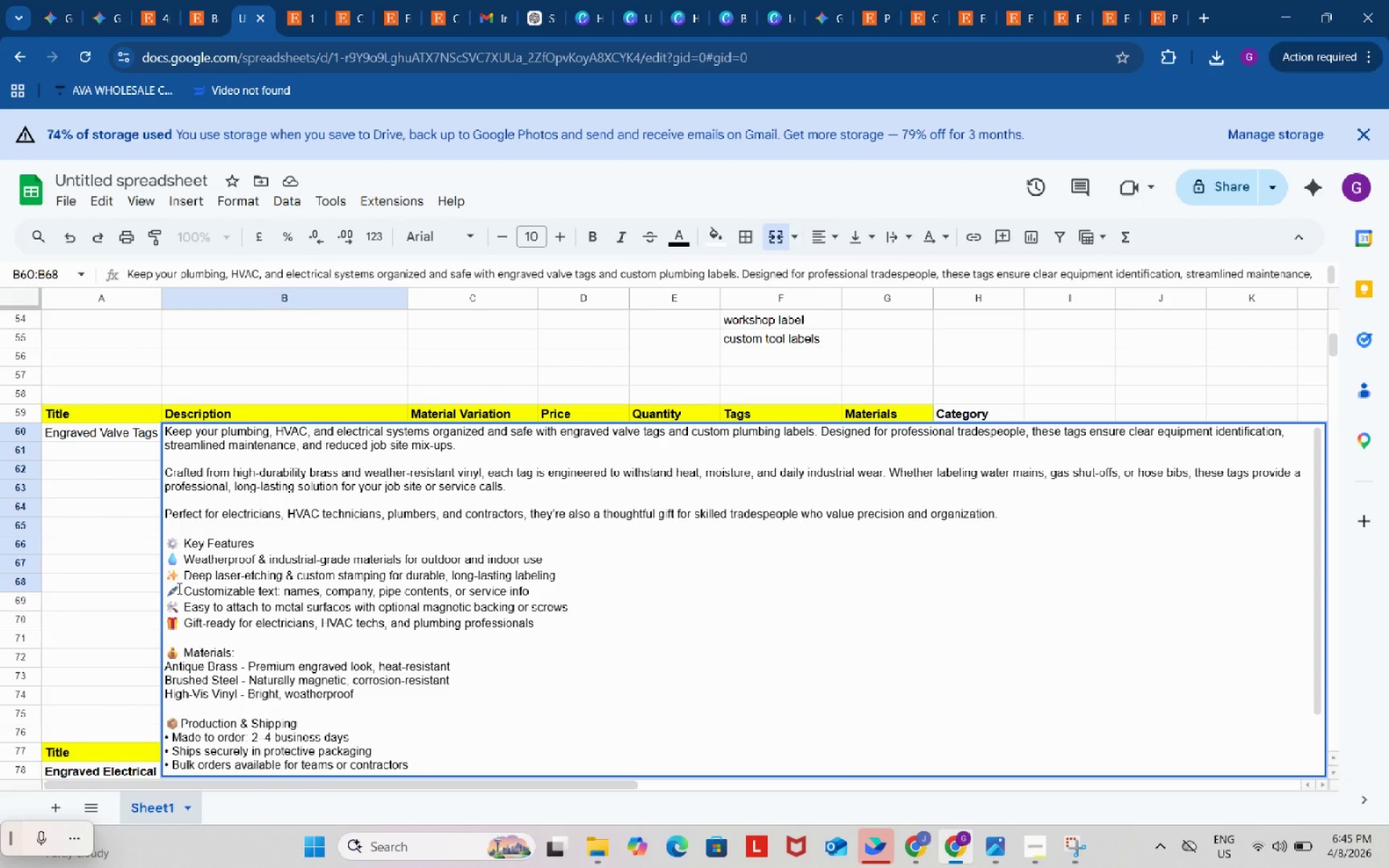 
left_click_drag(start_coordinate=[180, 588], to_coordinate=[171, 588])
 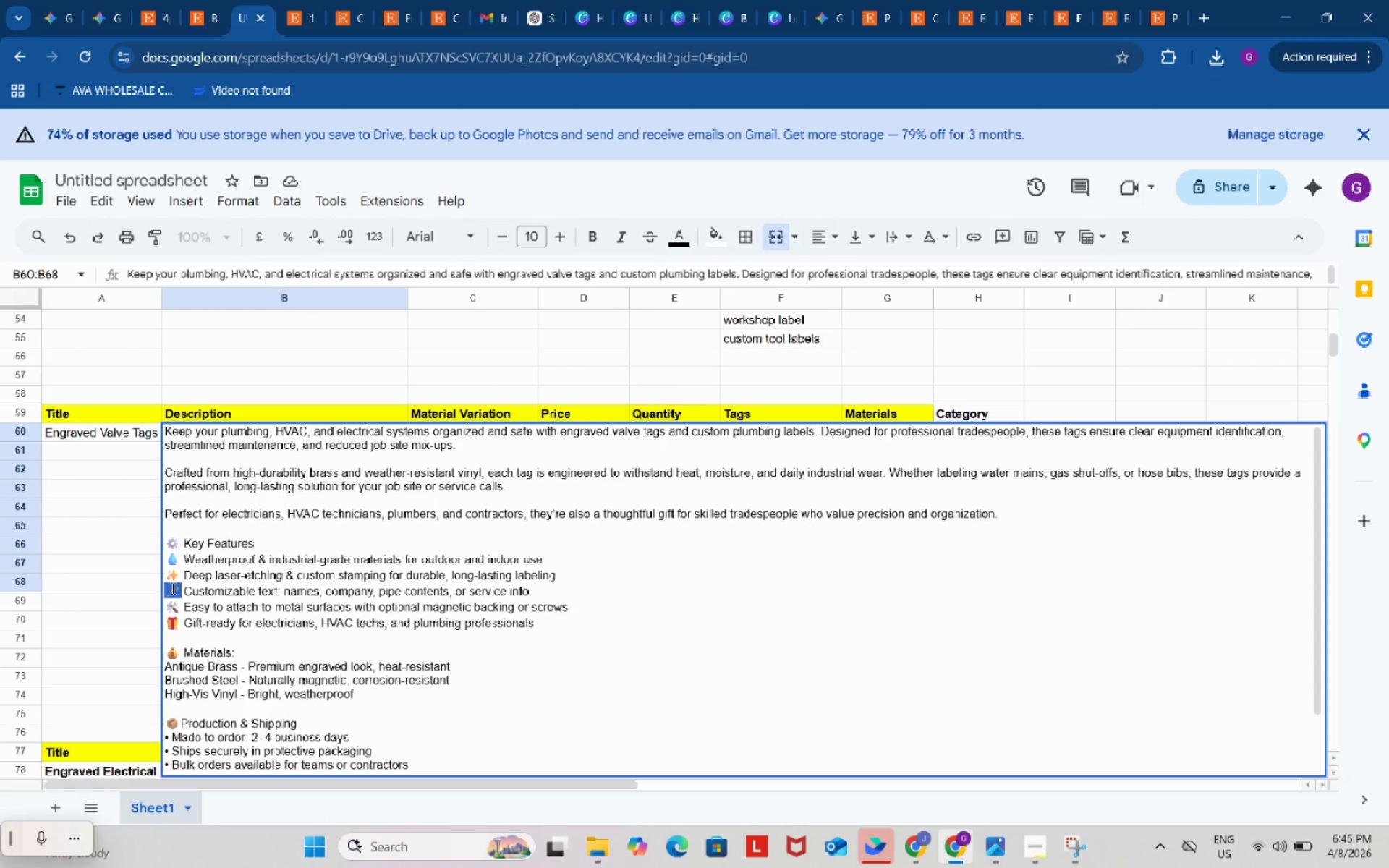 
key(Control+ControlLeft)
 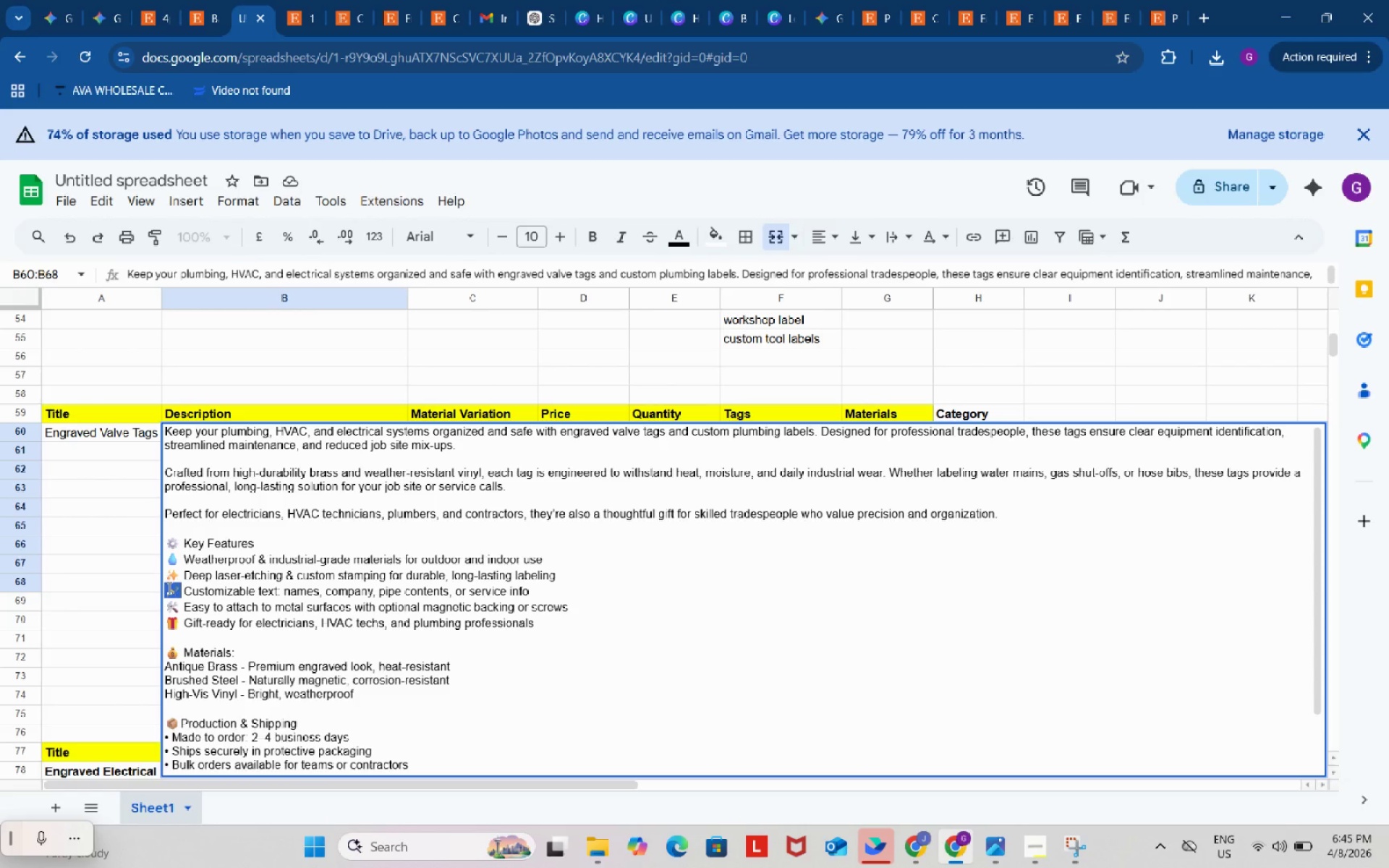 
key(Control+C)
 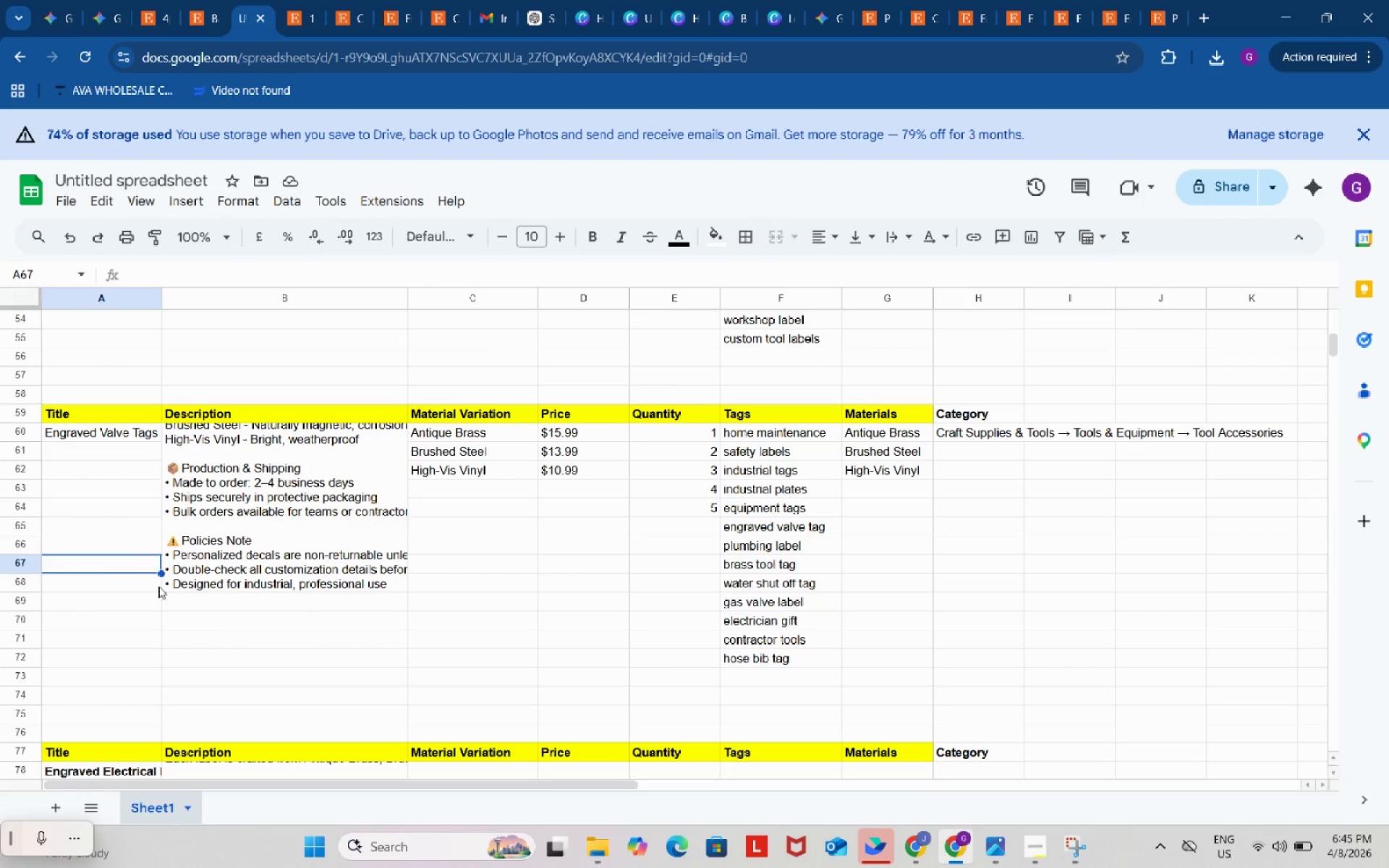 
left_click([239, 519])
 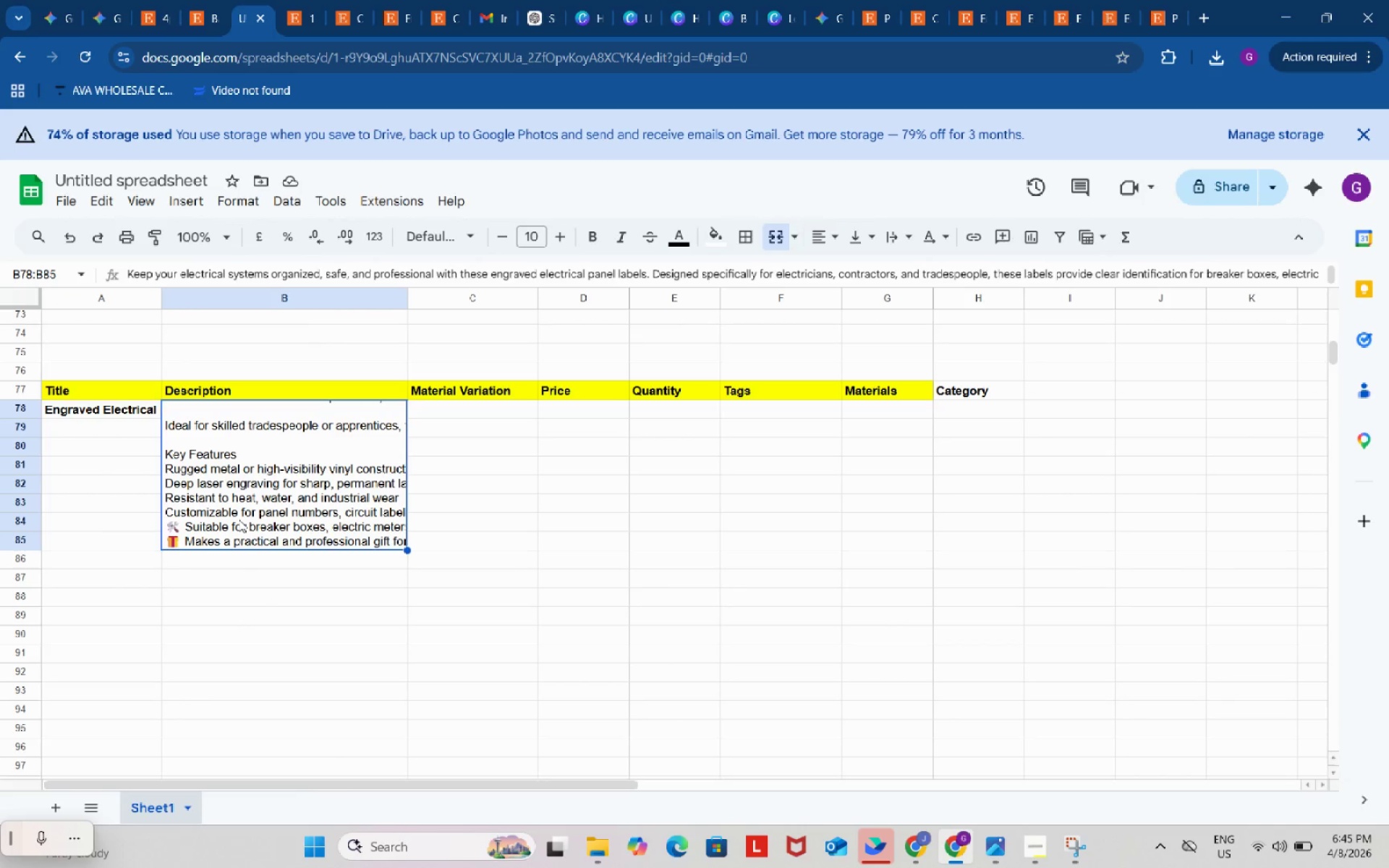 
scroll: coordinate [239, 633], scroll_direction: down, amount: 4.0
 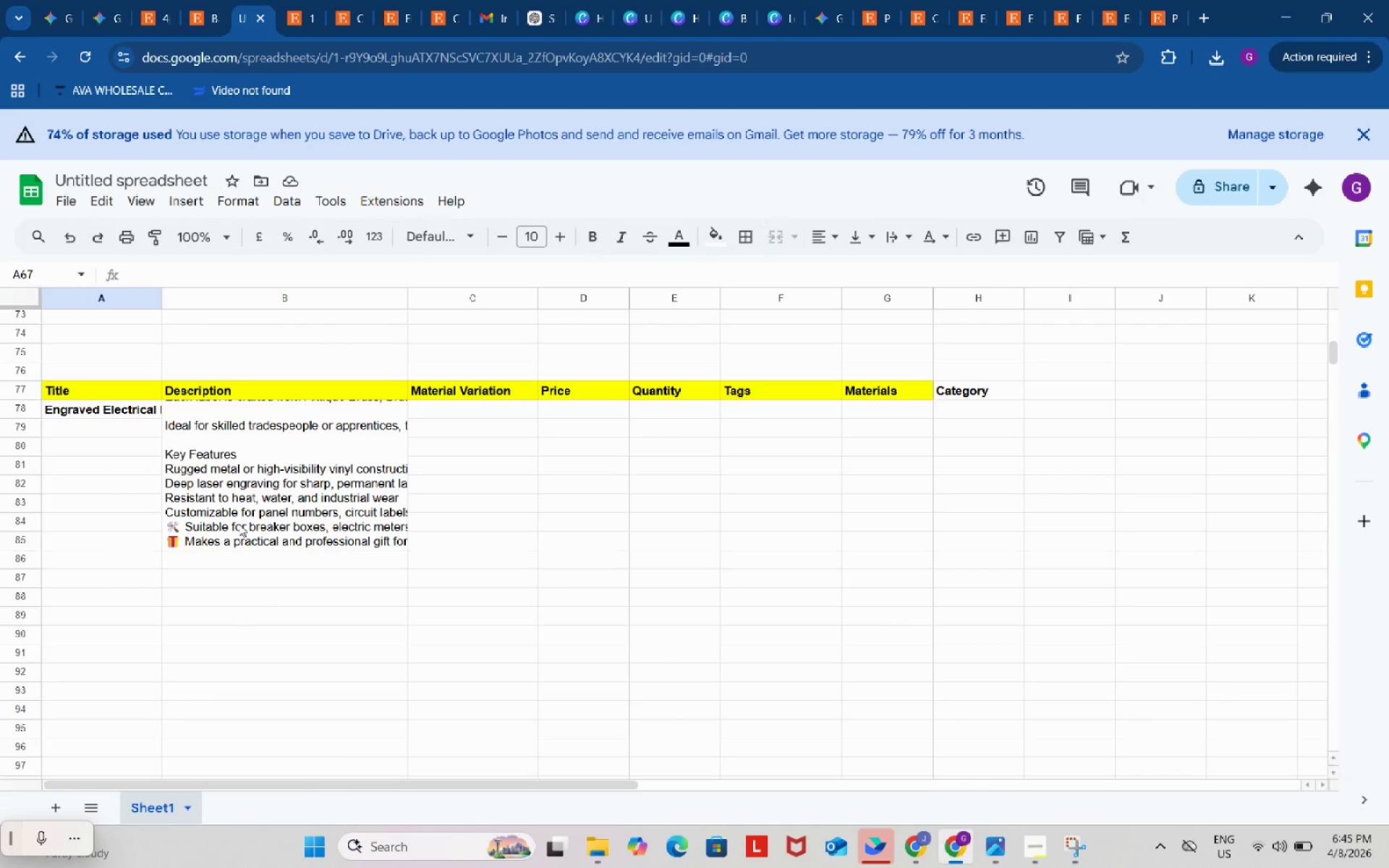 
double_click([239, 519])
 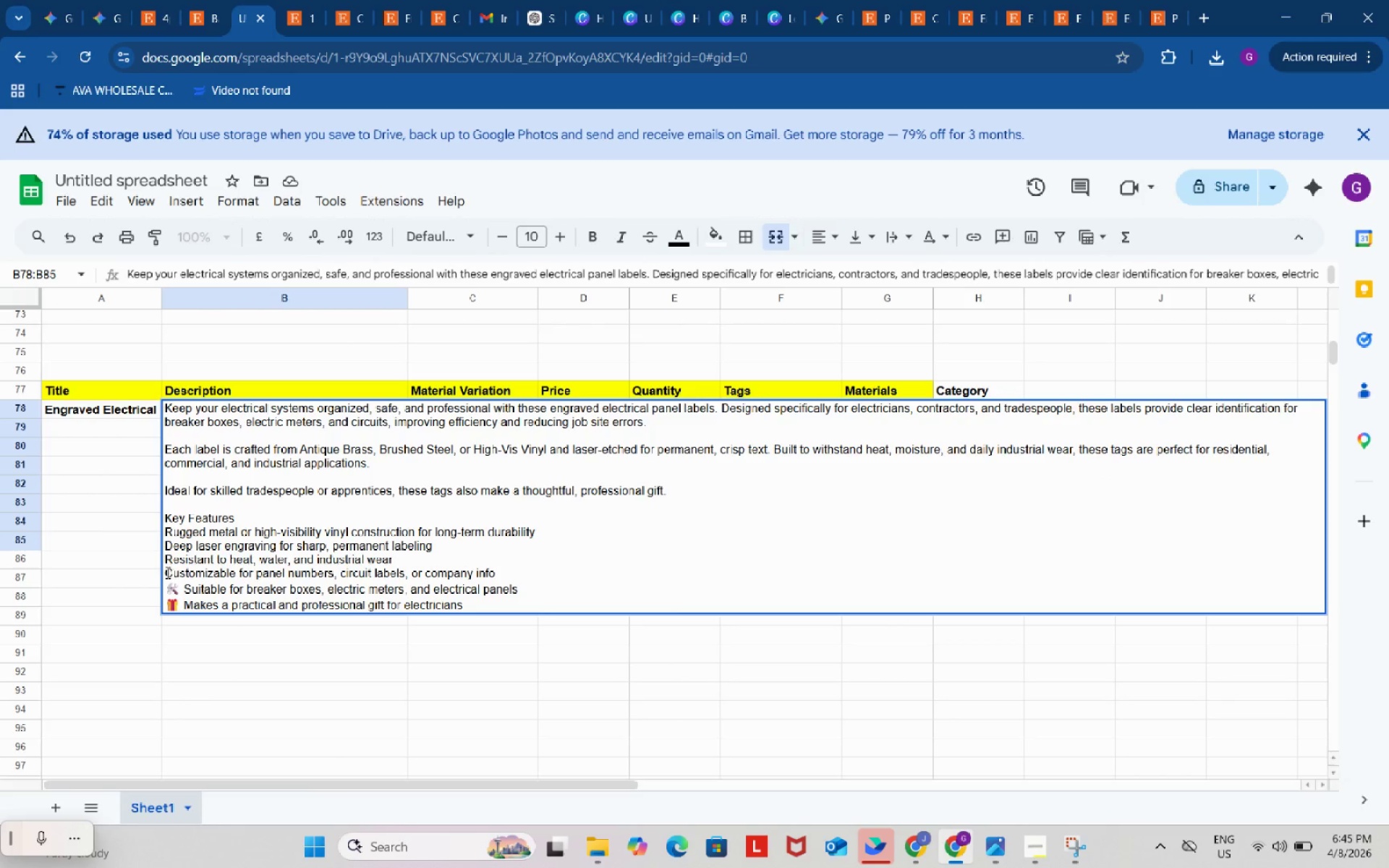 
left_click([164, 572])
 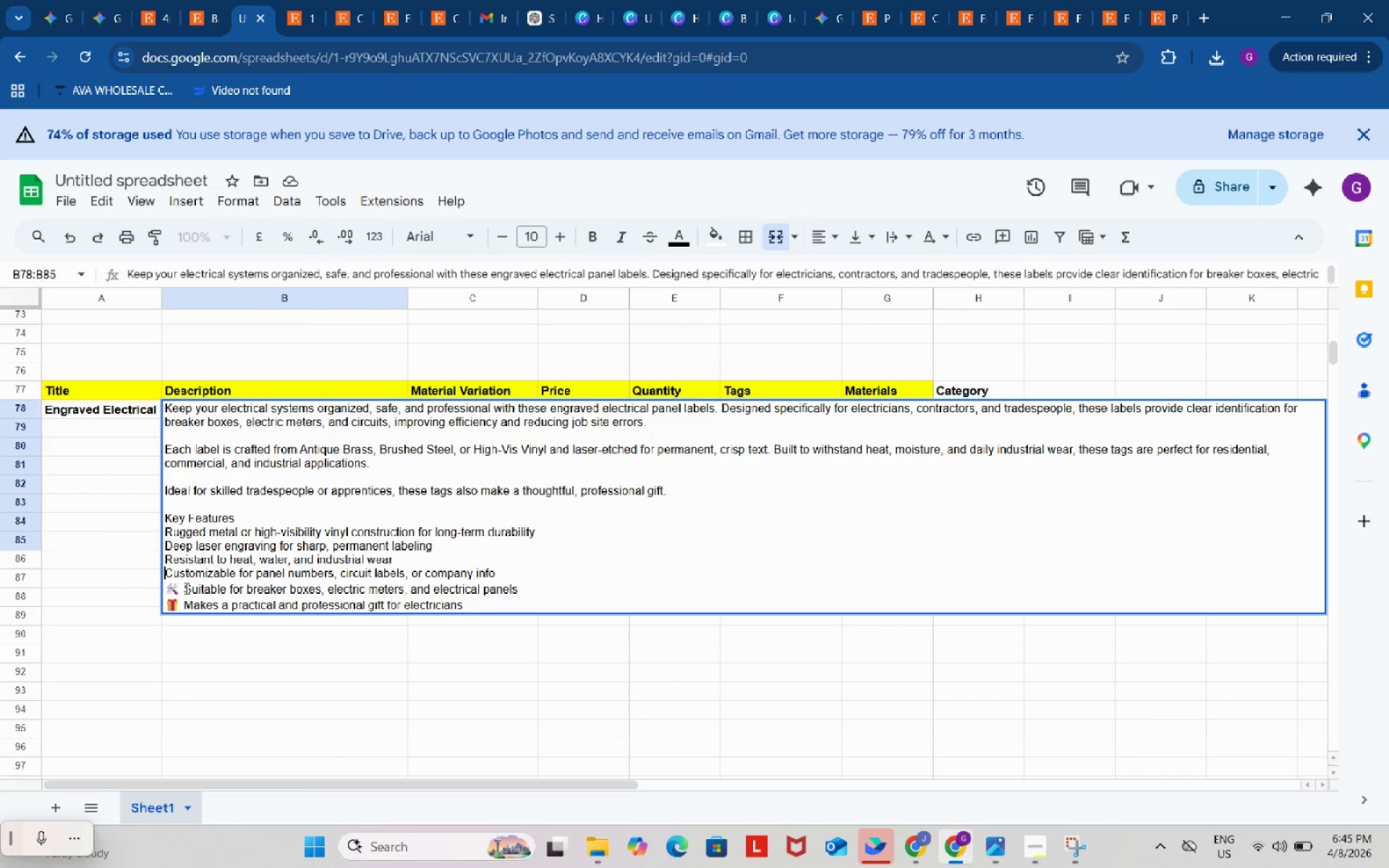 
key(Control+ControlLeft)
 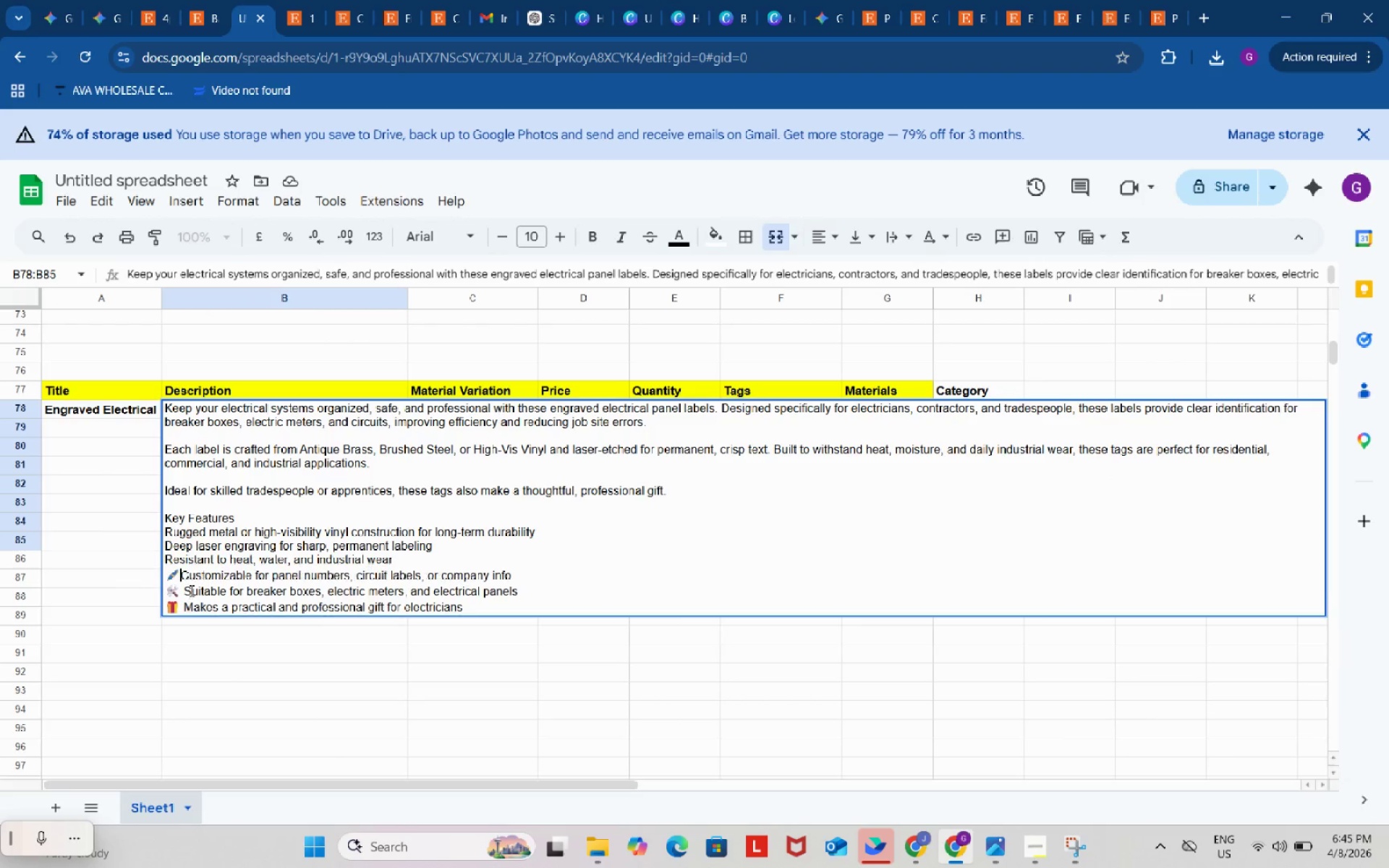 
key(Control+V)
 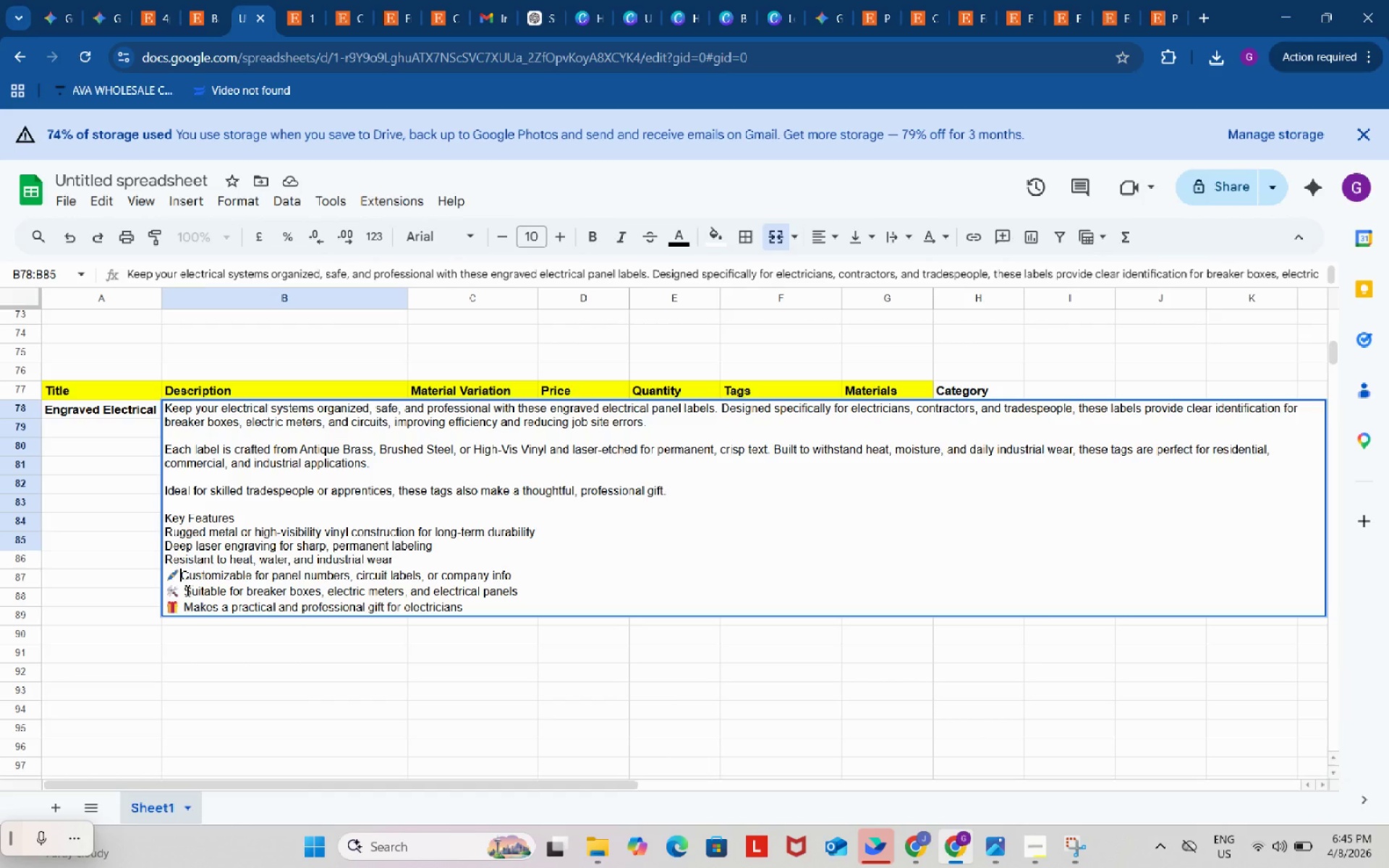 
key(Space)
 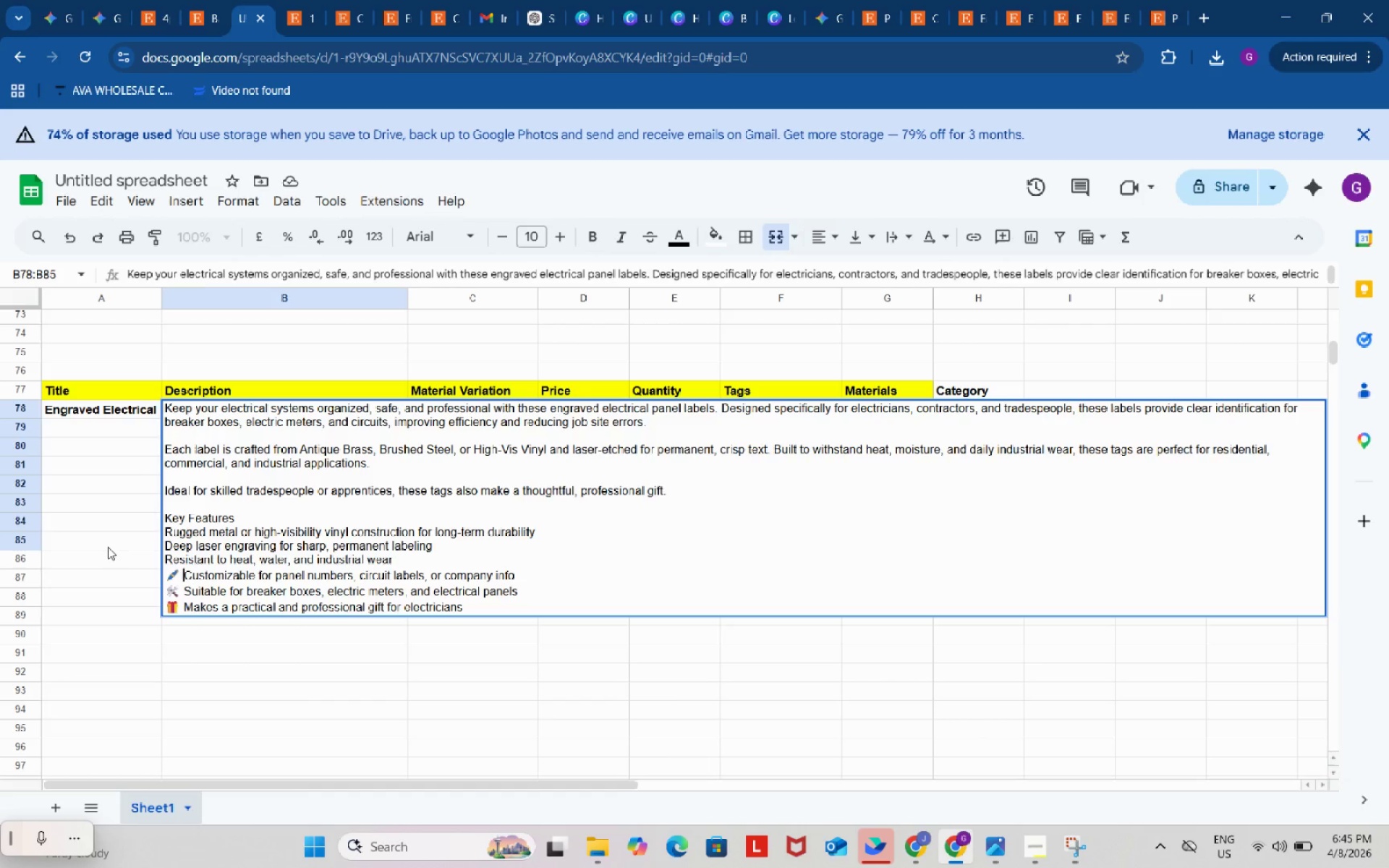 
left_click([107, 544])
 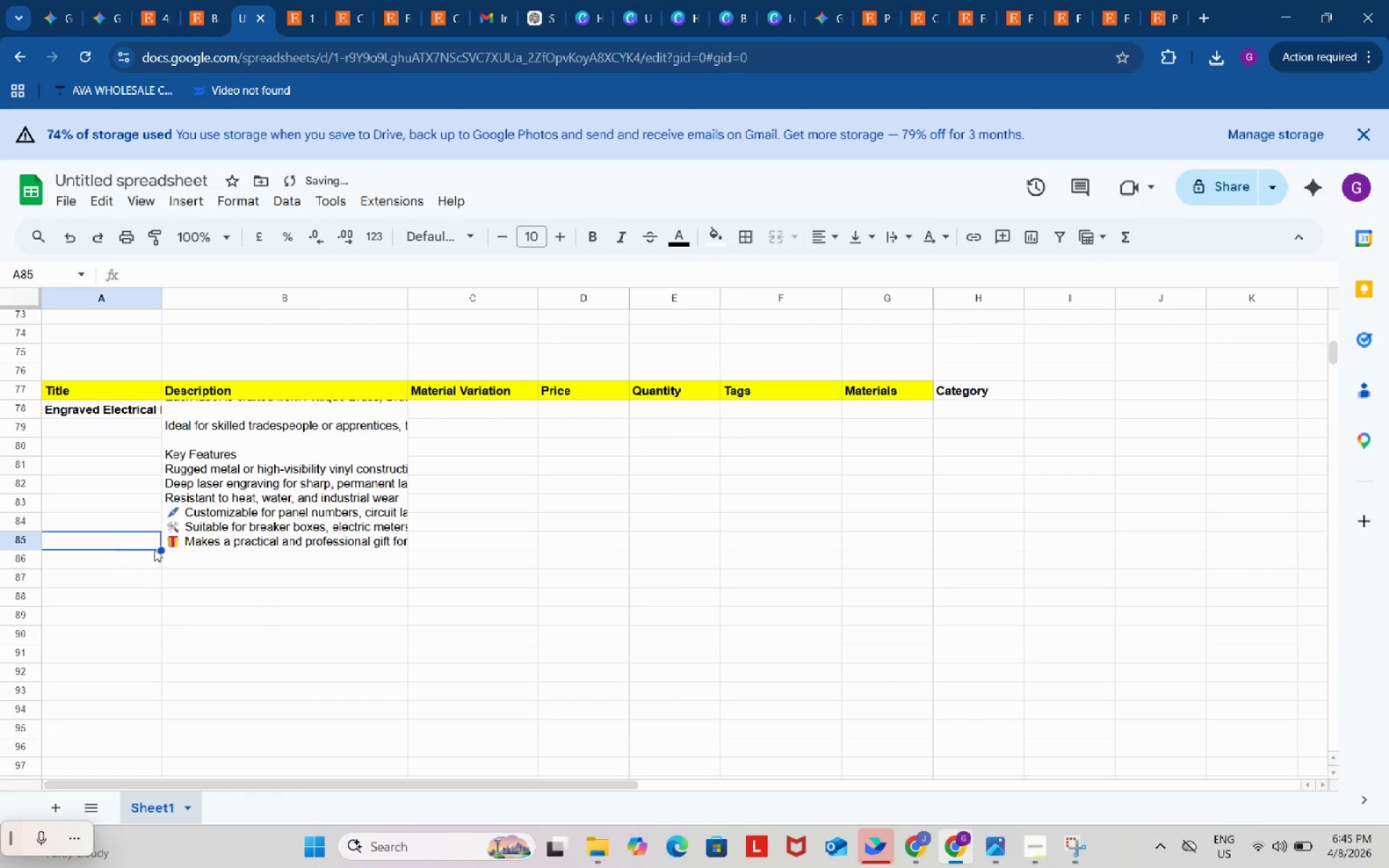 
scroll: coordinate [166, 551], scroll_direction: up, amount: 4.0
 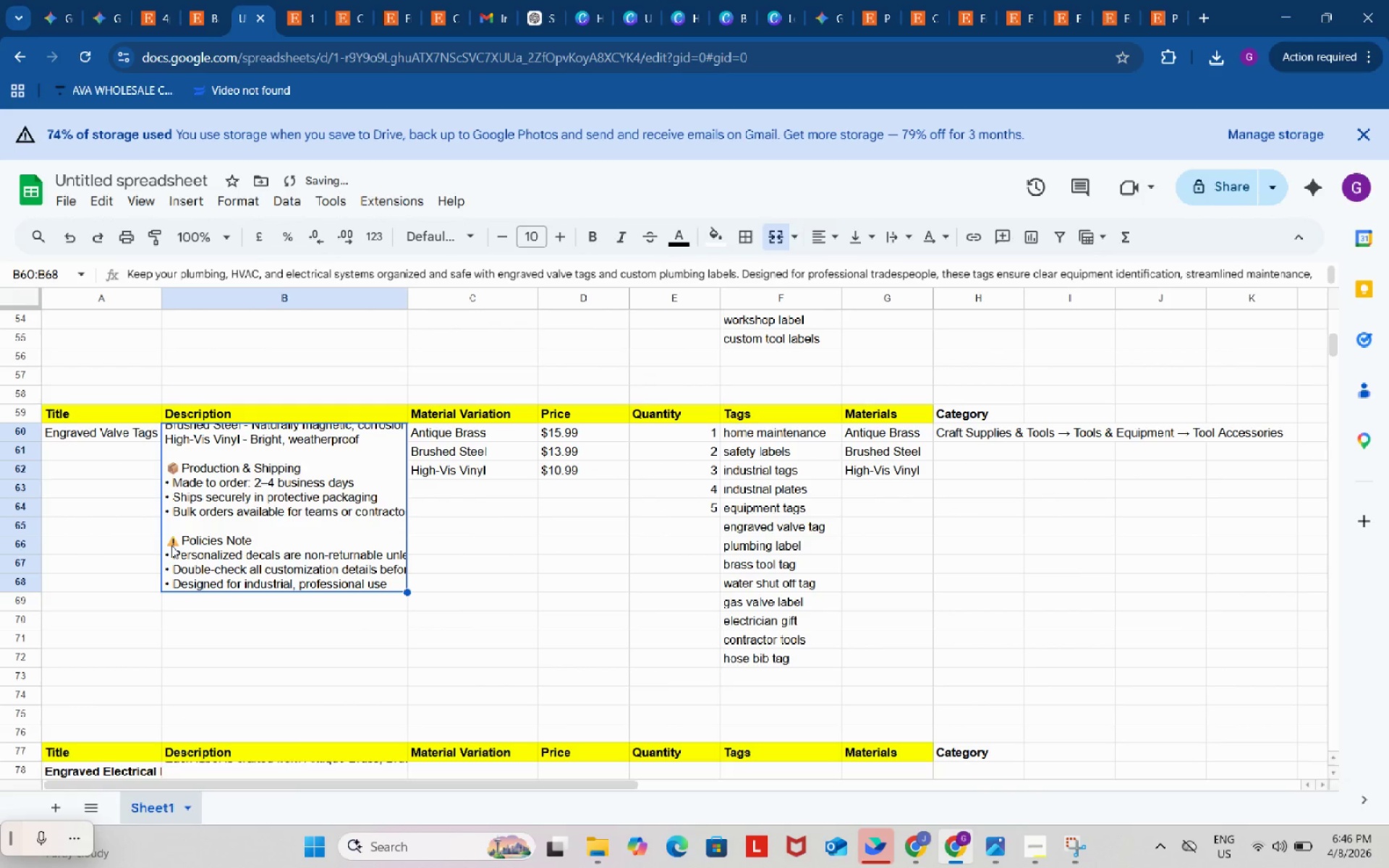 
double_click([171, 545])
 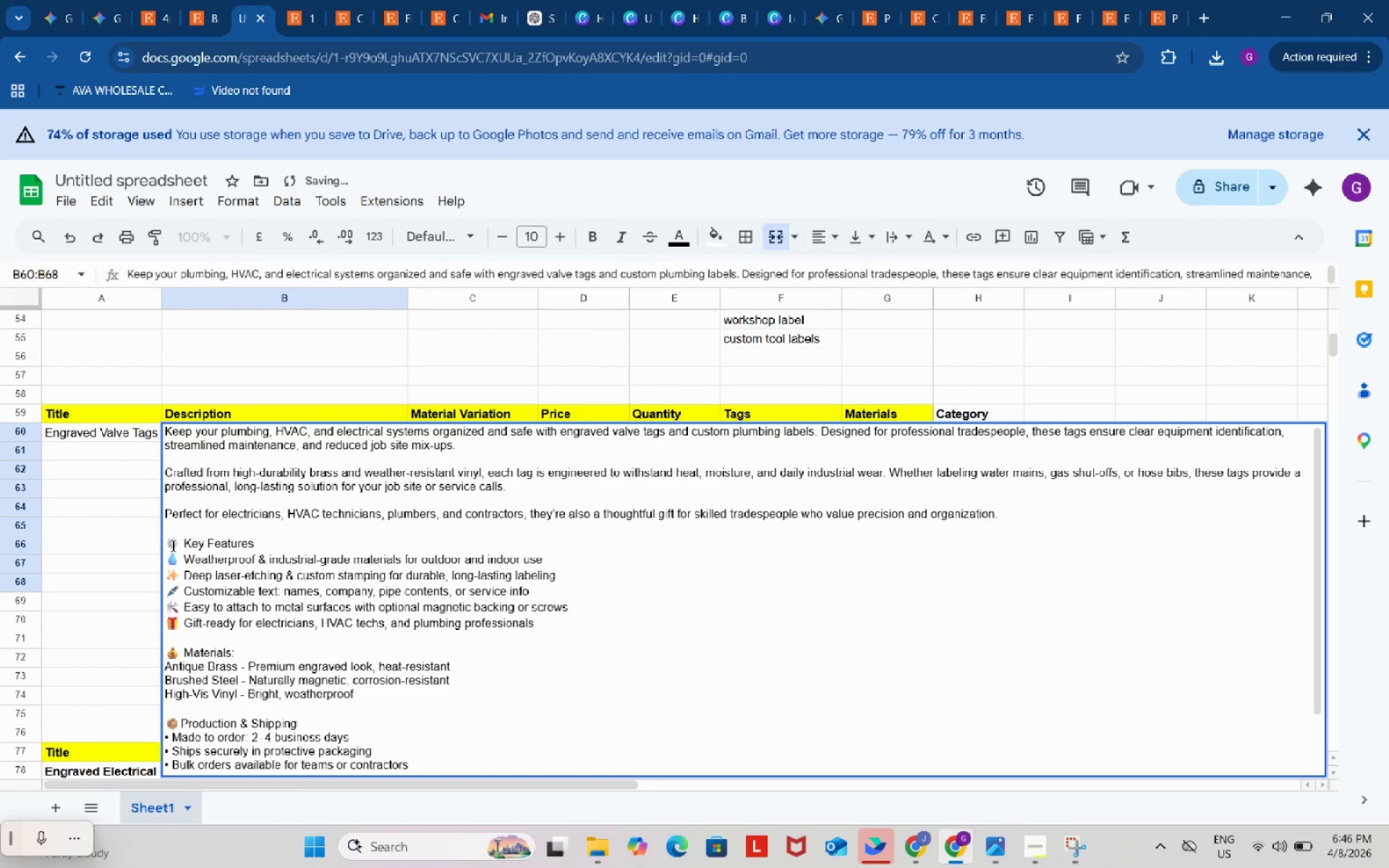 
triple_click([171, 545])
 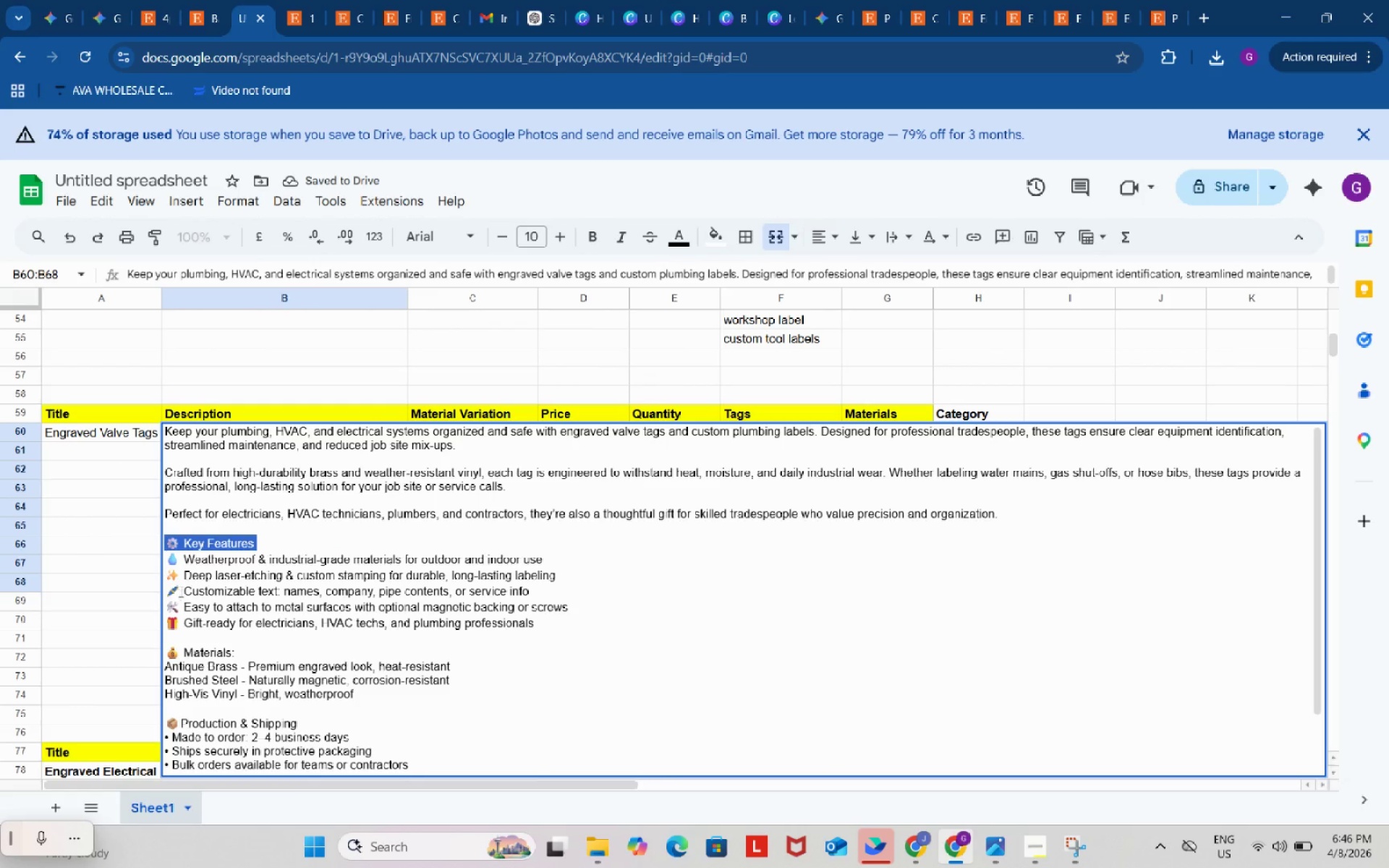 
left_click([179, 584])
 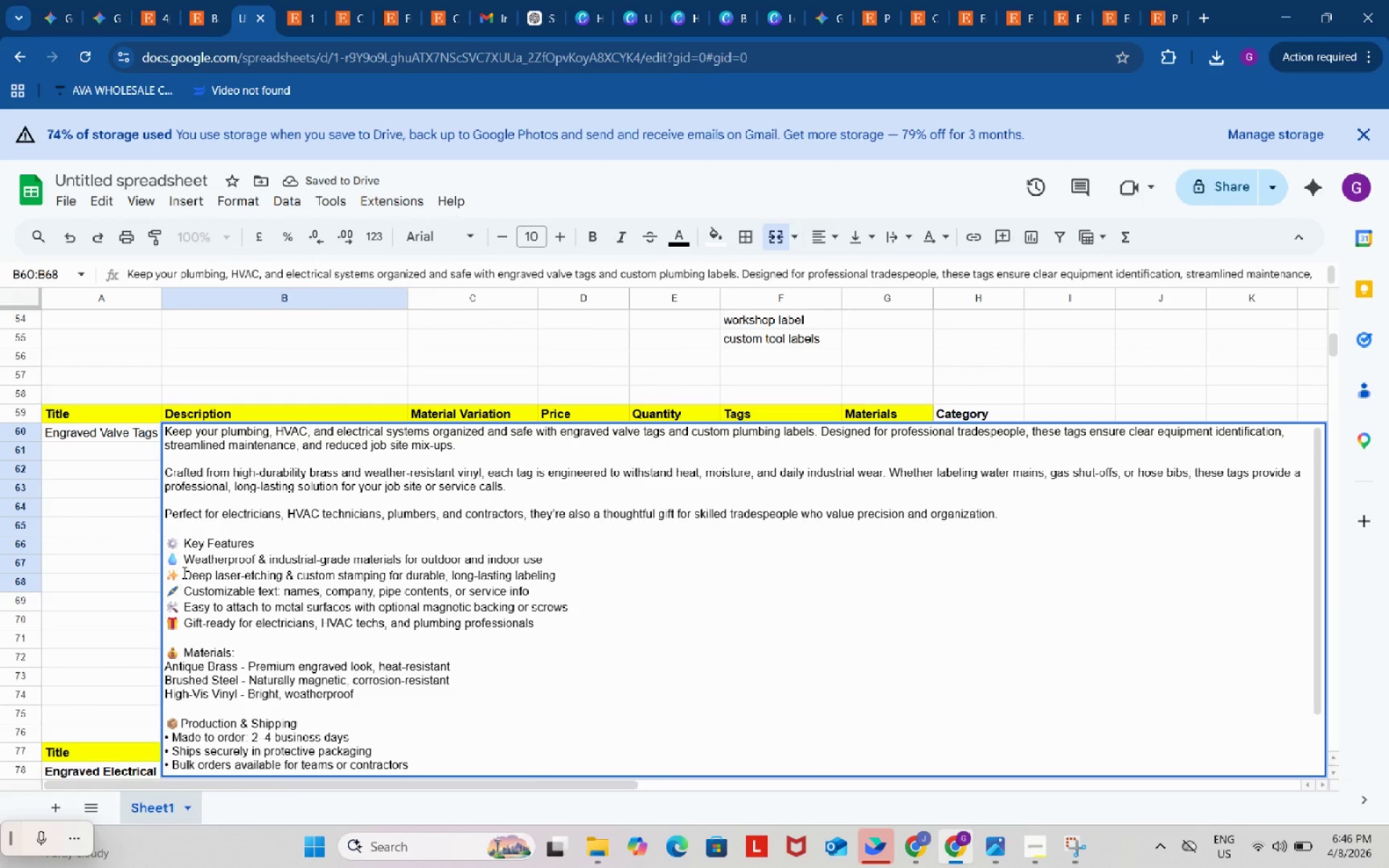 
left_click_drag(start_coordinate=[183, 572], to_coordinate=[171, 579])
 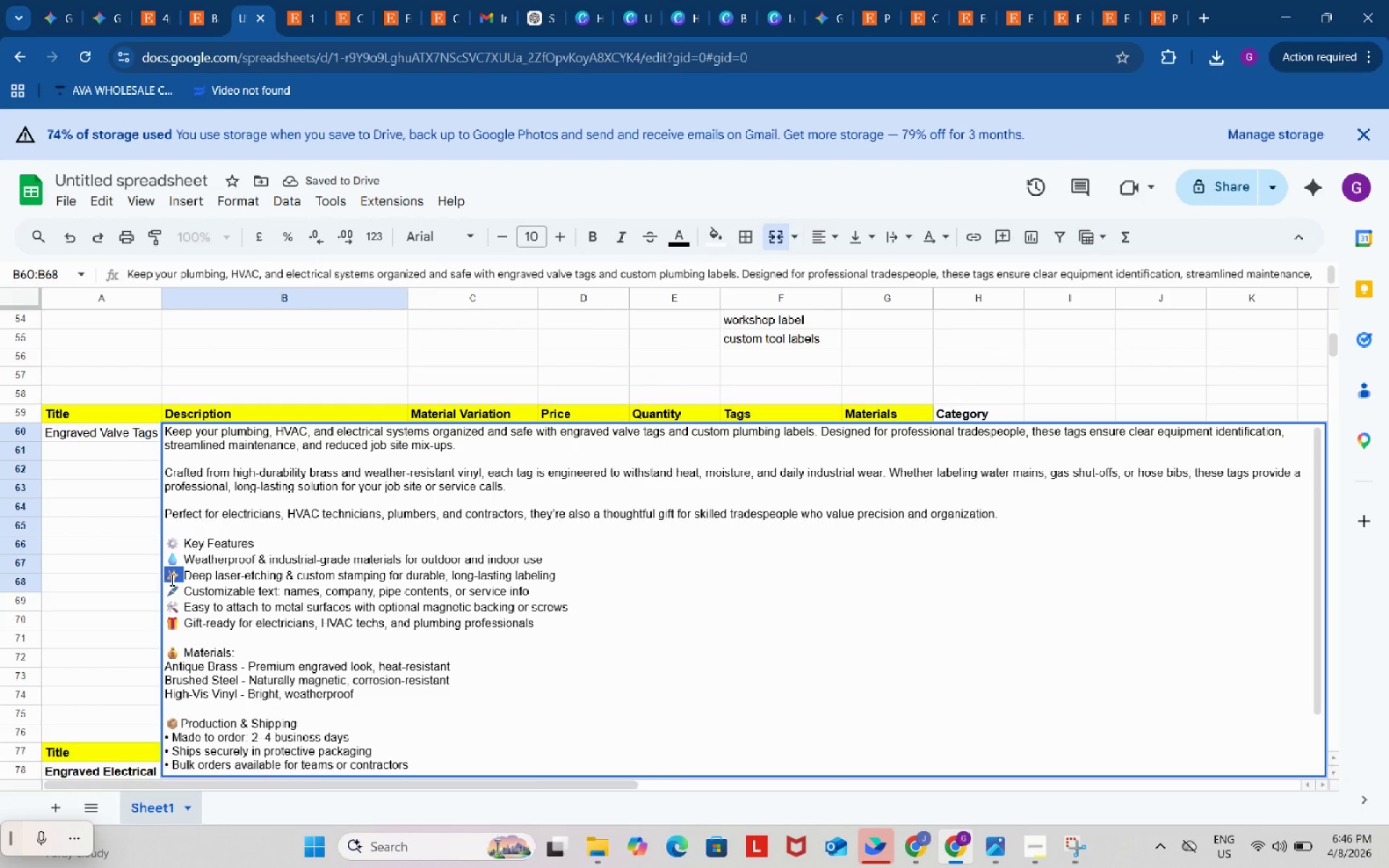 
key(Control+ControlLeft)
 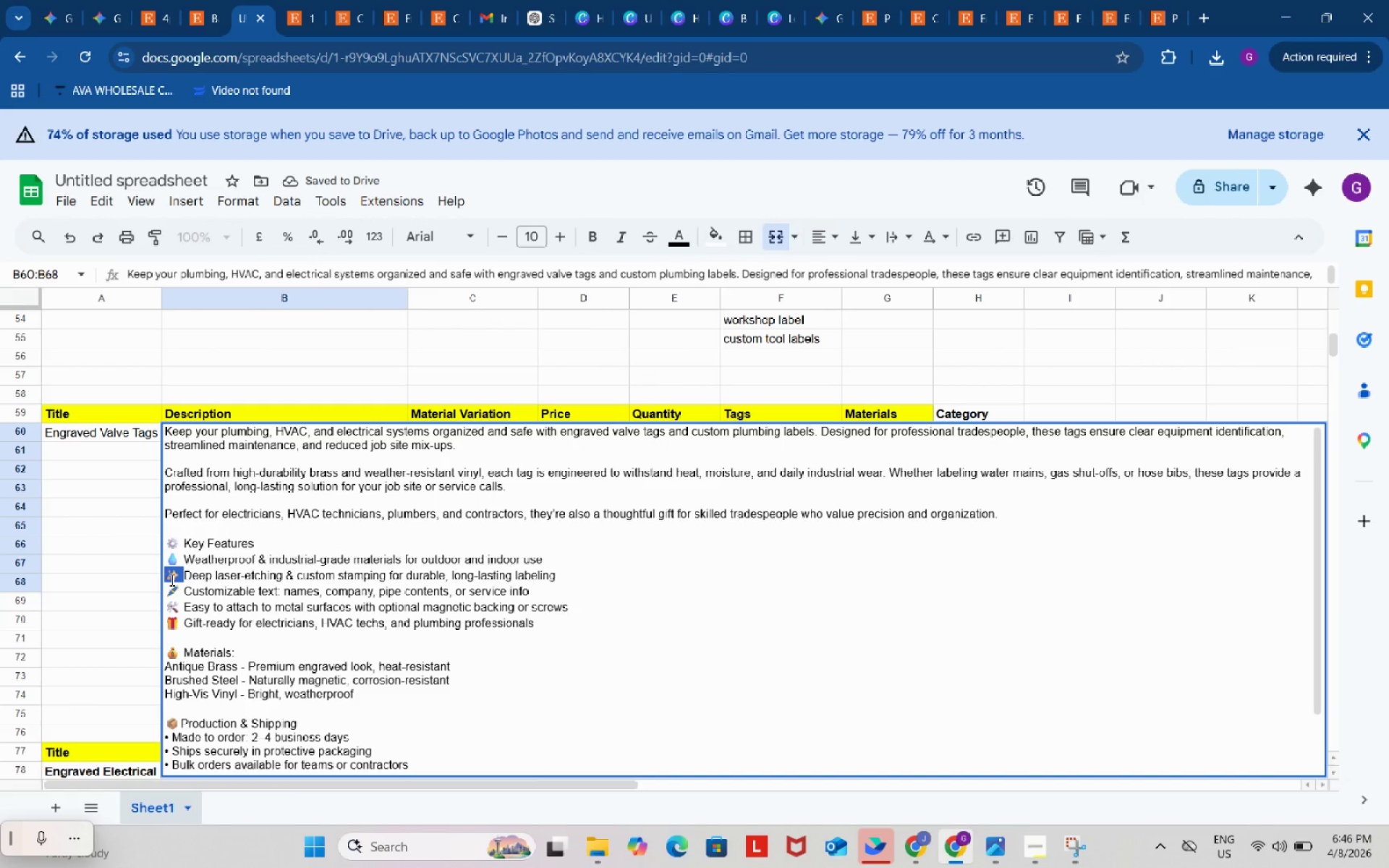 
key(Control+C)
 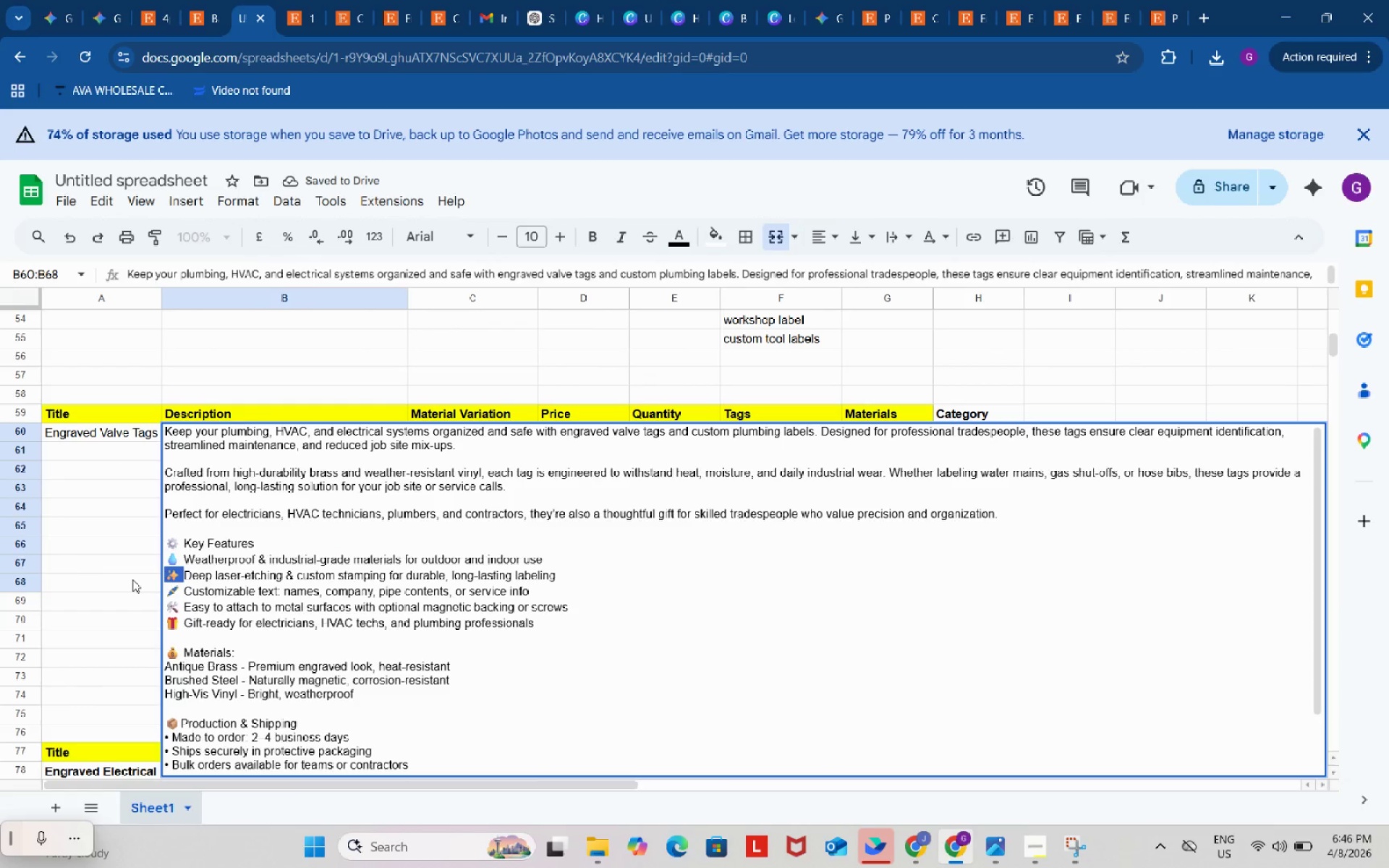 
left_click([132, 579])
 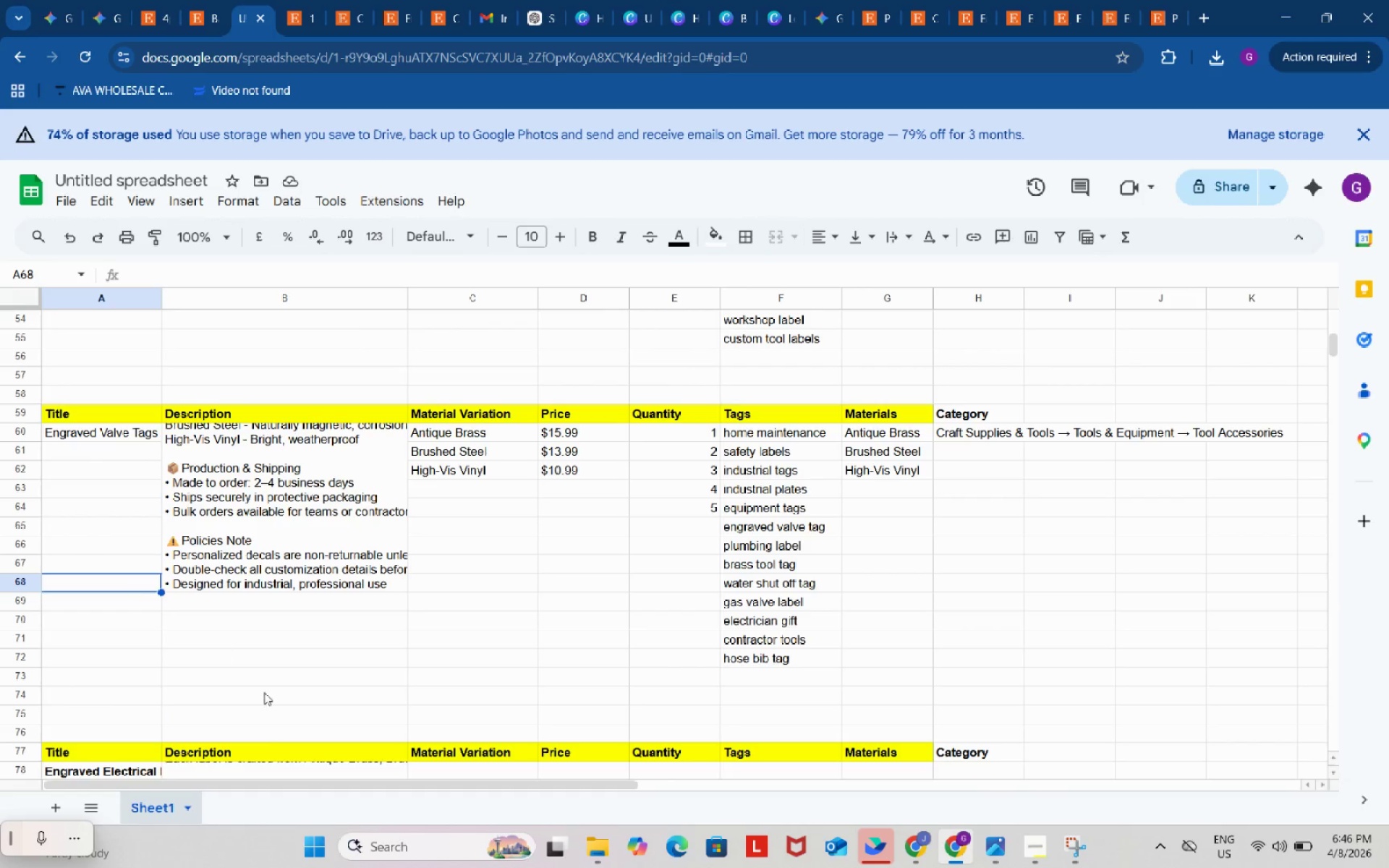 
scroll: coordinate [264, 692], scroll_direction: down, amount: 4.0
 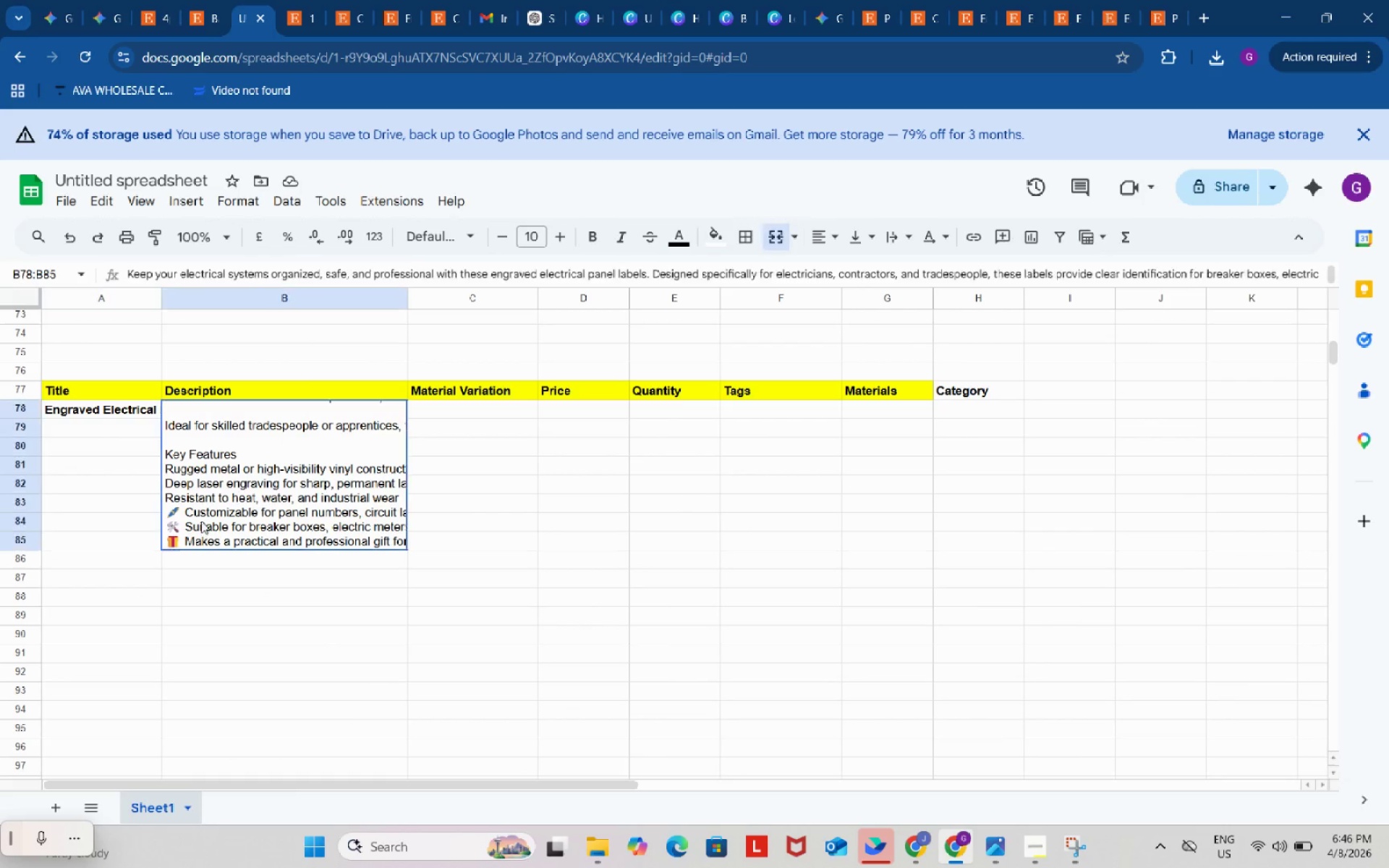 
double_click([201, 521])
 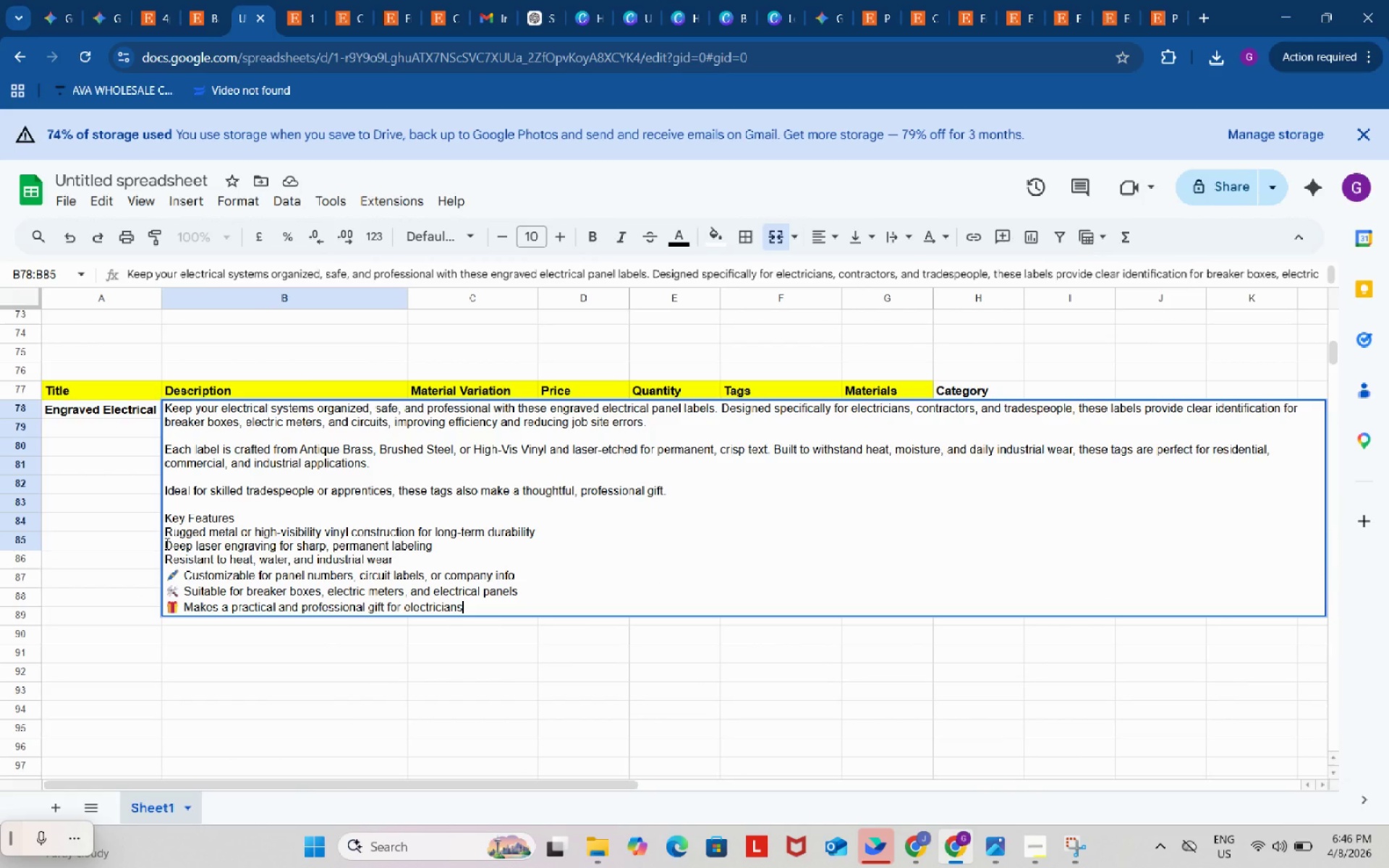 
left_click_drag(start_coordinate=[166, 543], to_coordinate=[166, 547])
 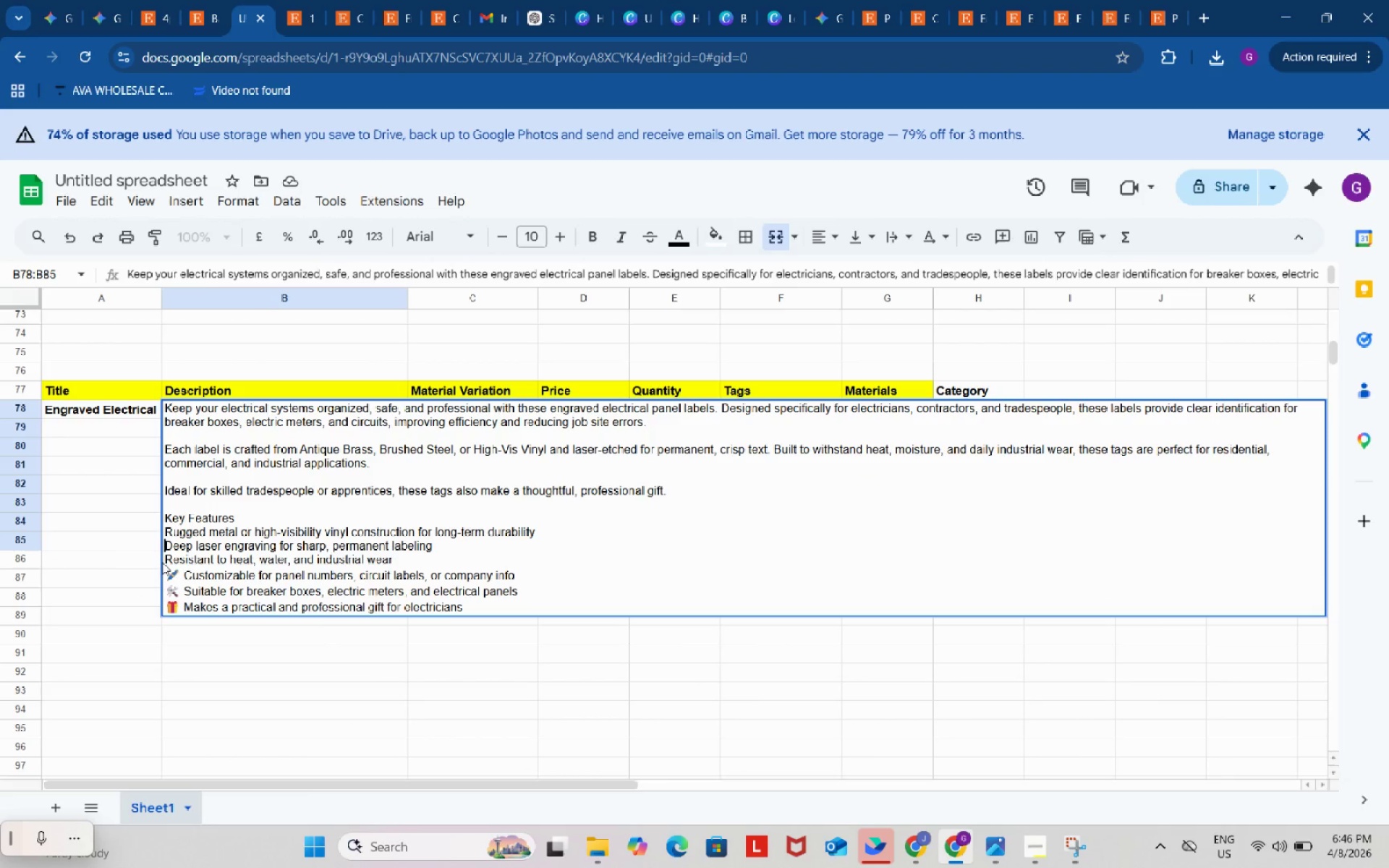 
key(Control+V)
 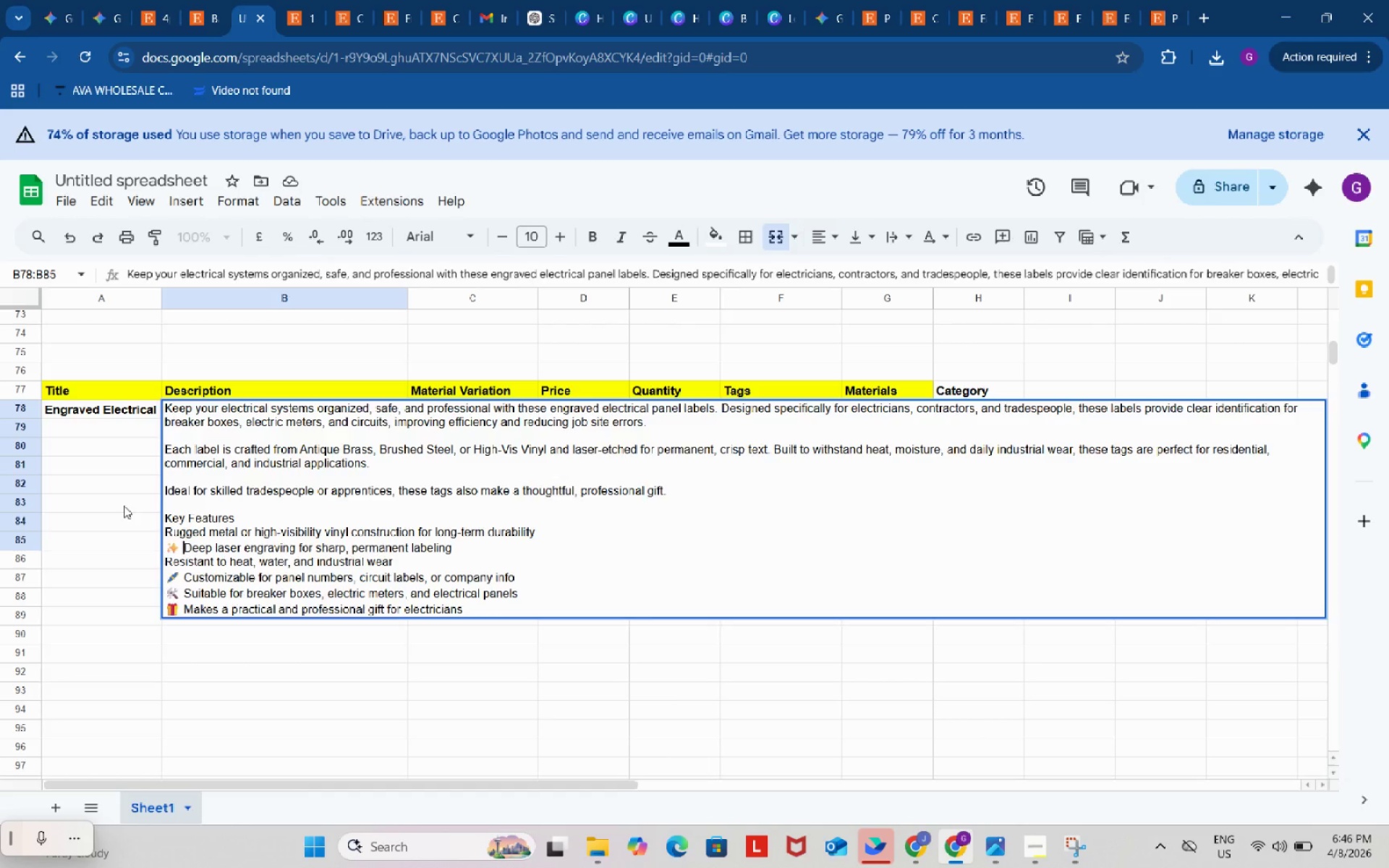 
left_click([124, 506])
 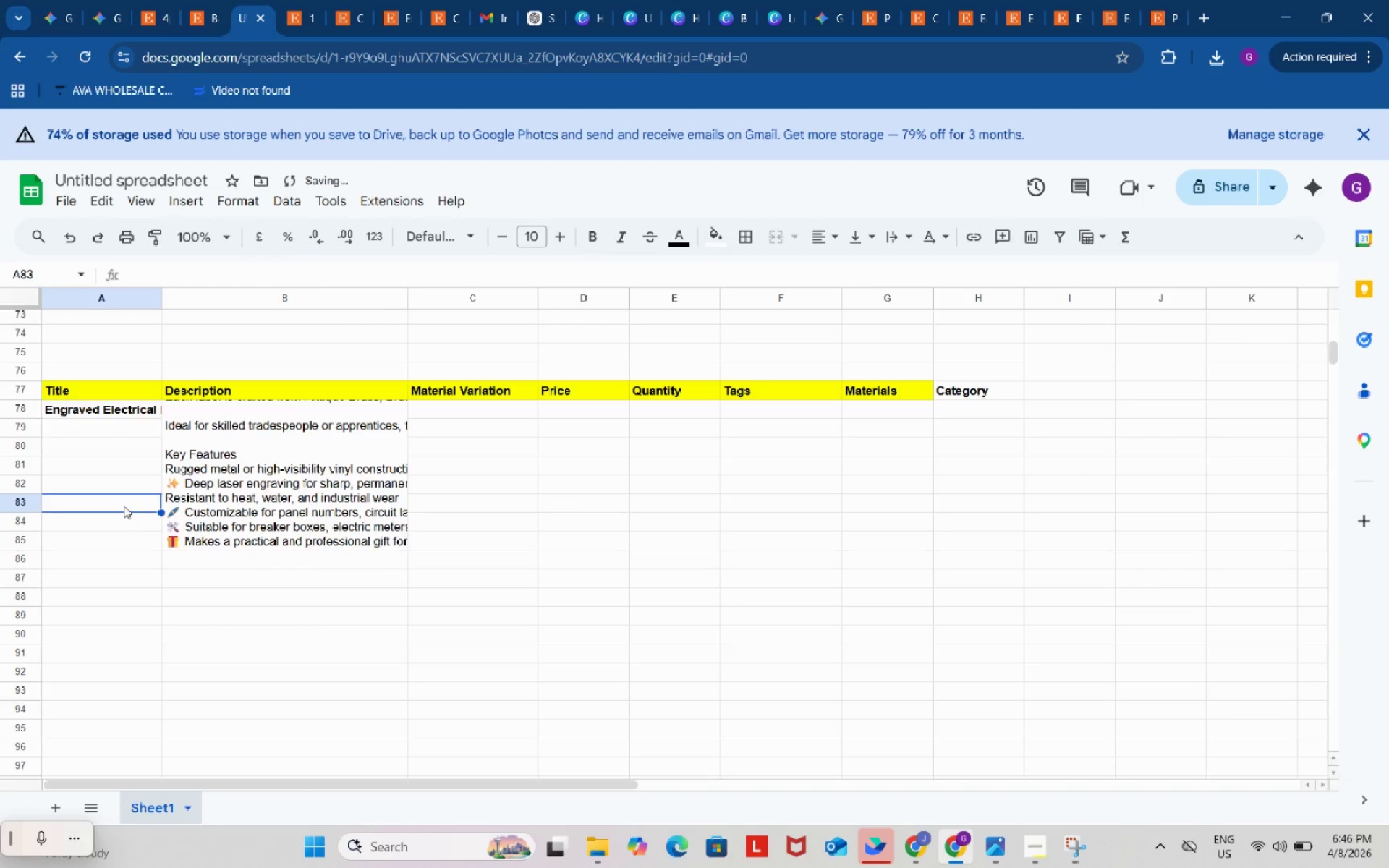 
scroll: coordinate [124, 505], scroll_direction: up, amount: 4.0
 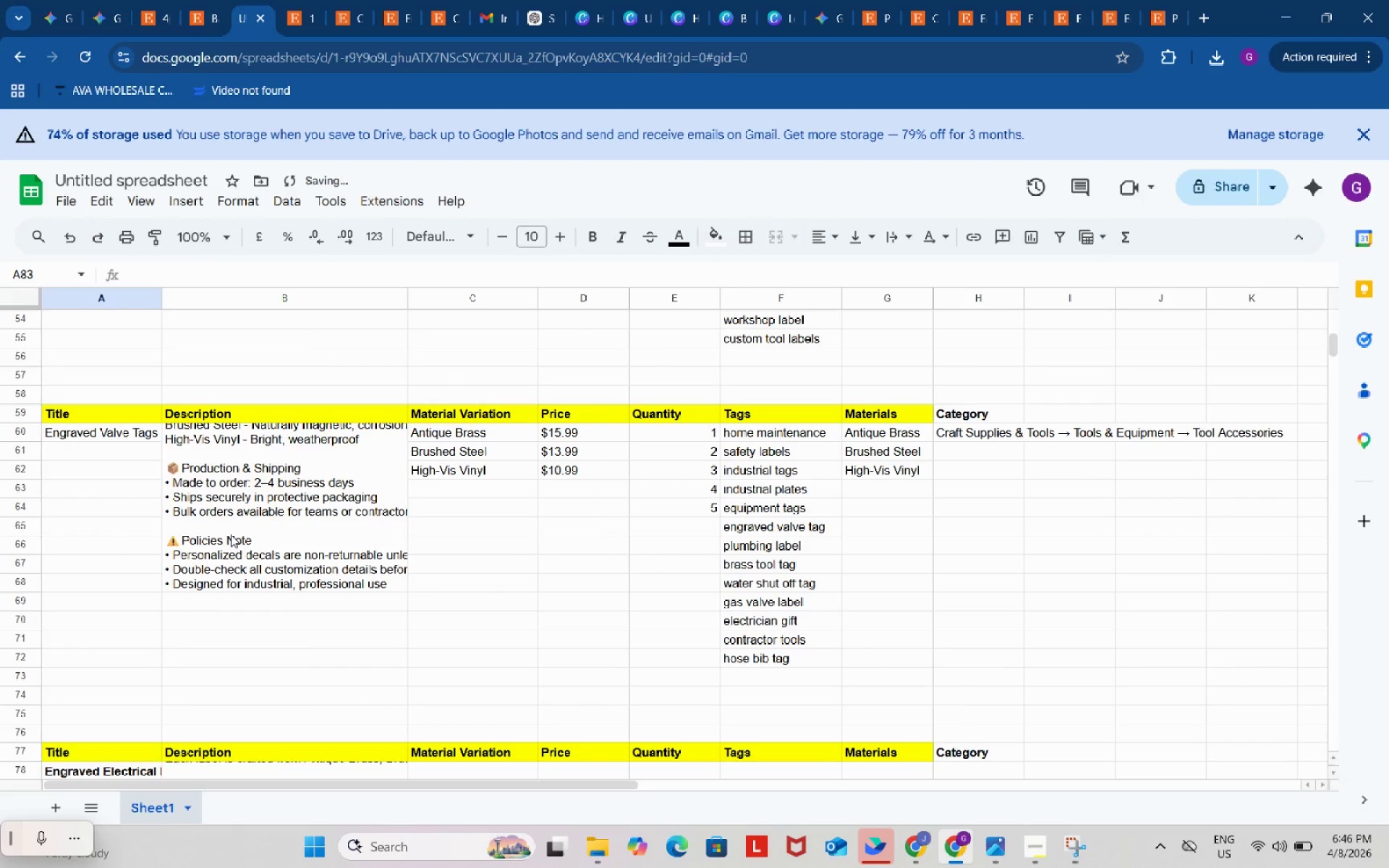 
double_click([231, 535])
 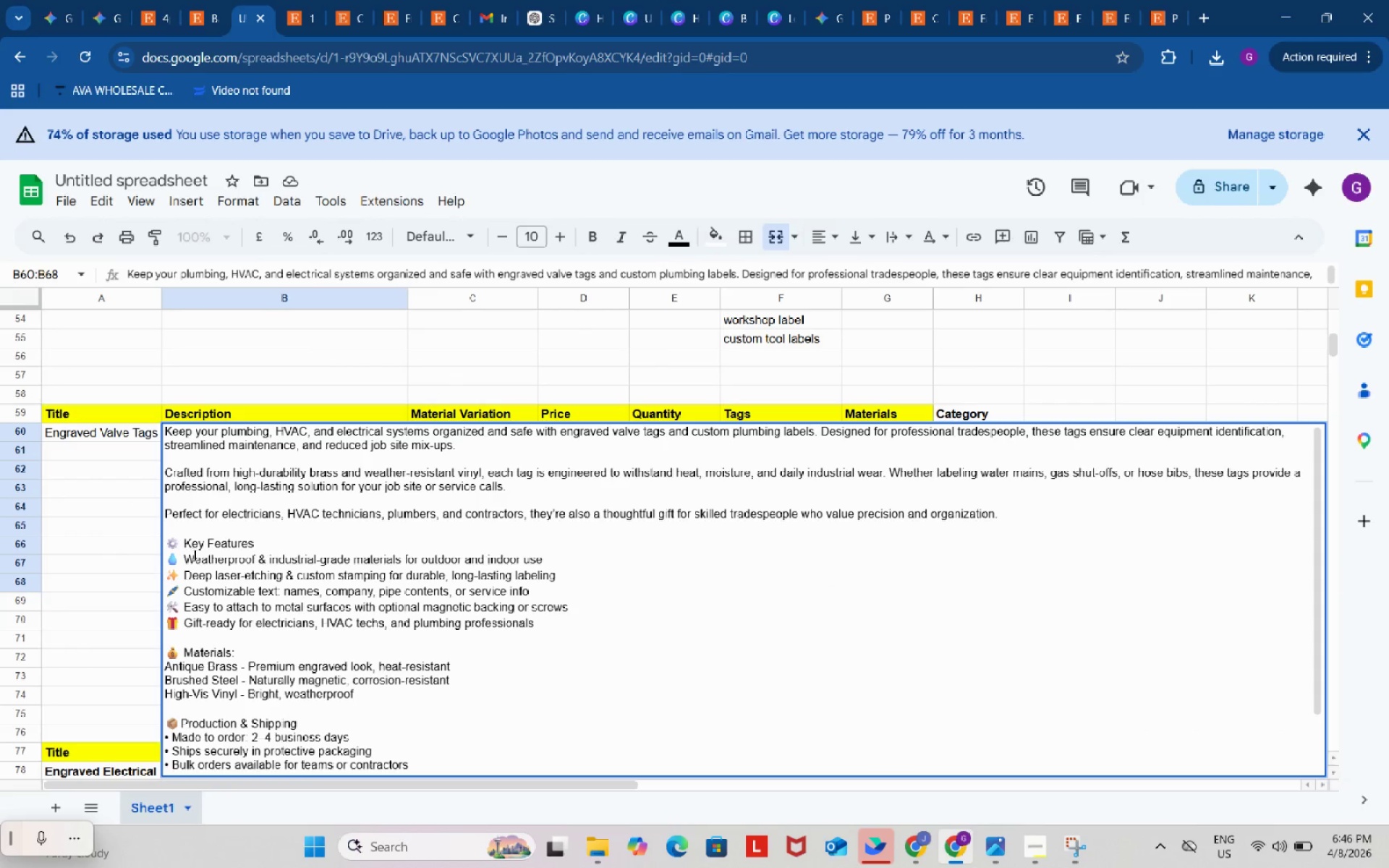 
wait(5.09)
 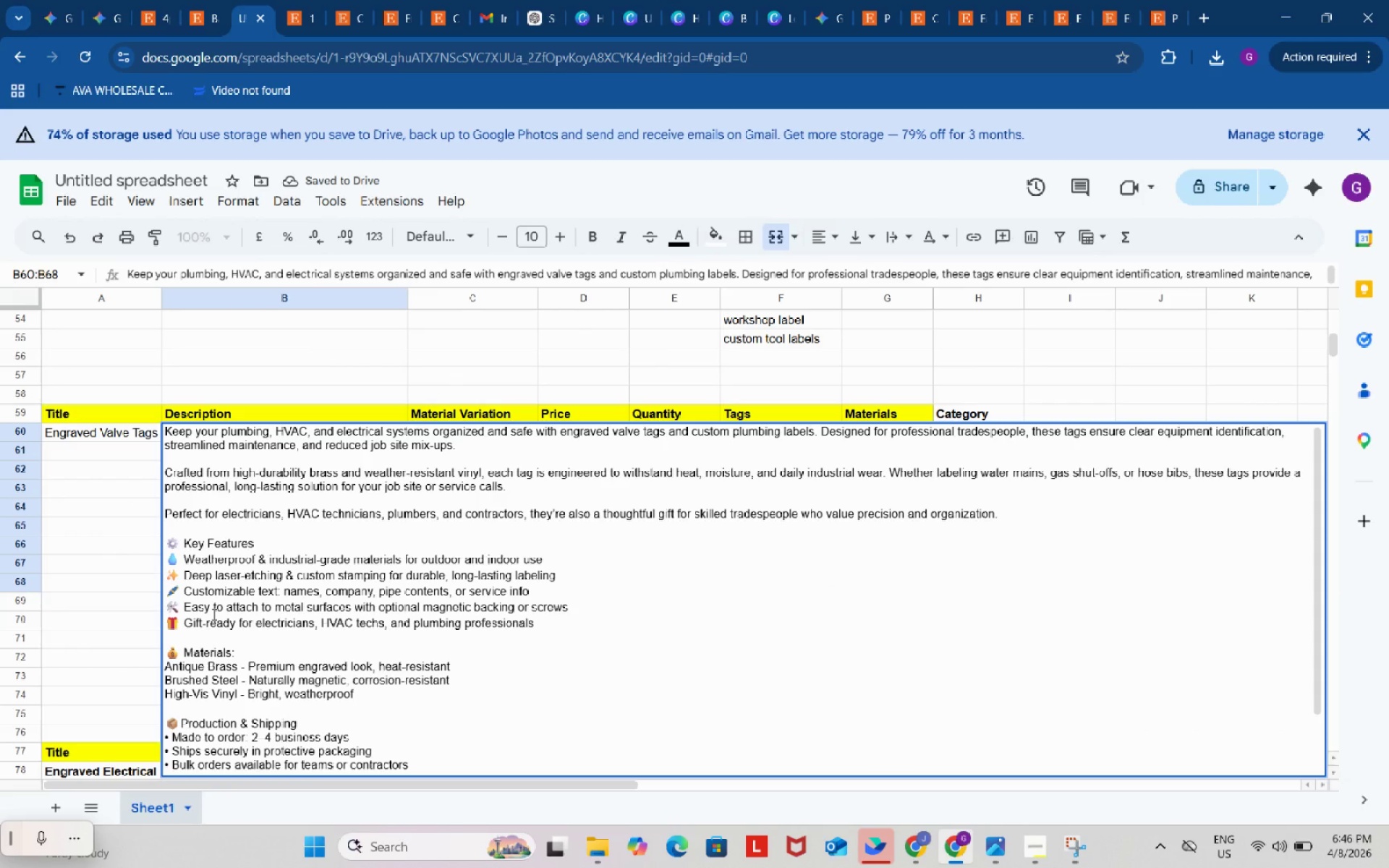 
left_click_drag(start_coordinate=[183, 558], to_coordinate=[166, 558])
 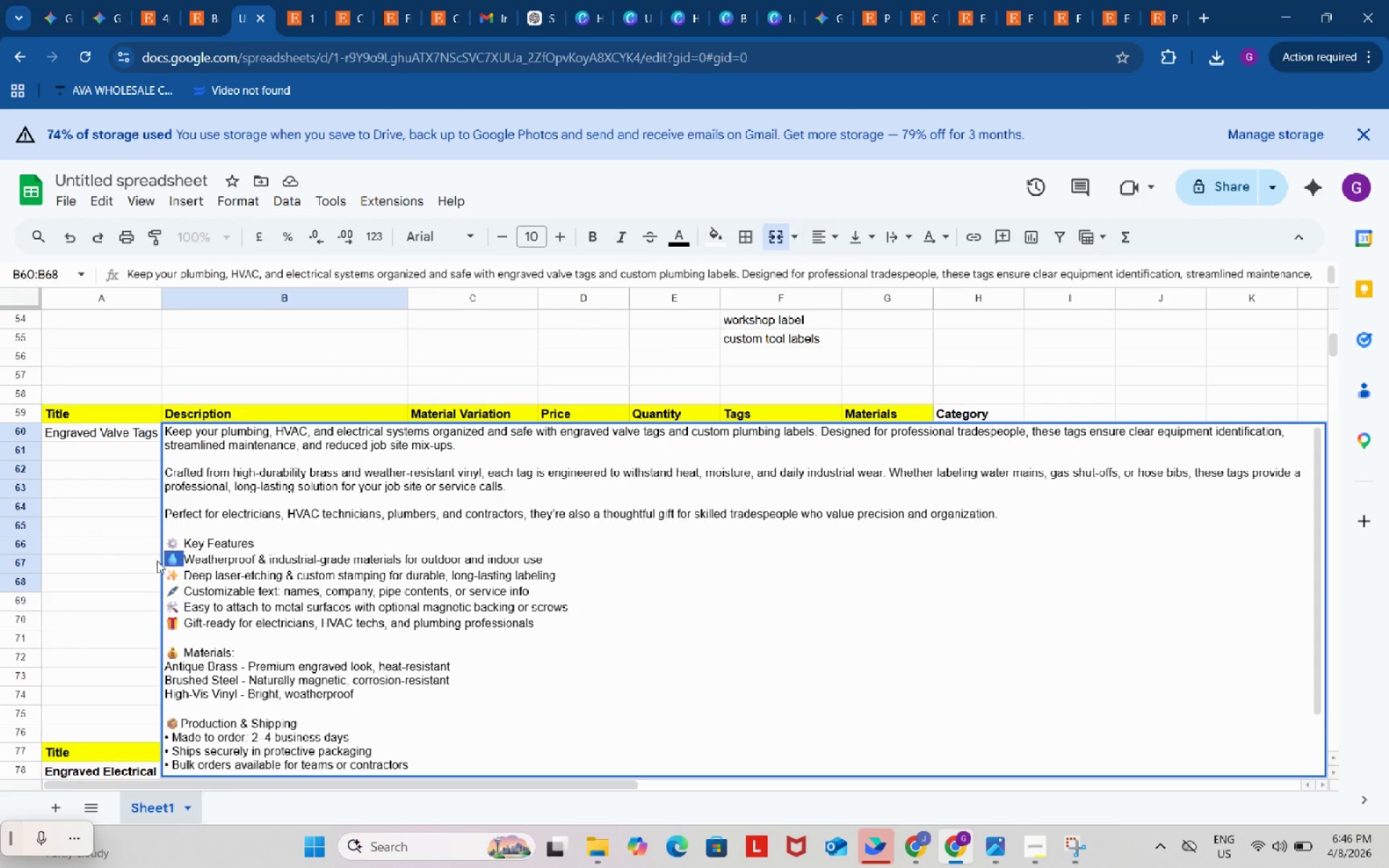 
key(Control+ControlLeft)
 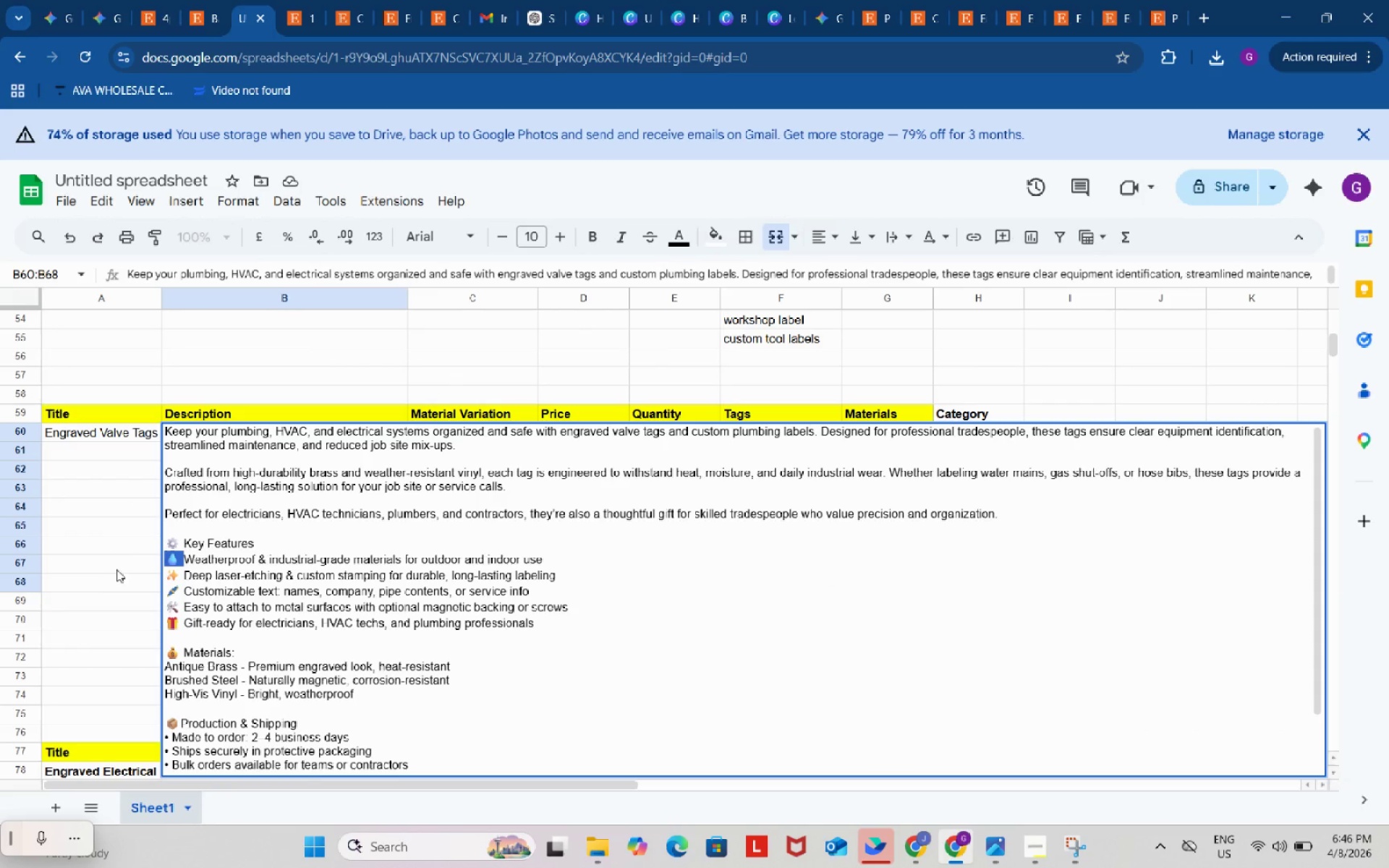 
key(Control+C)
 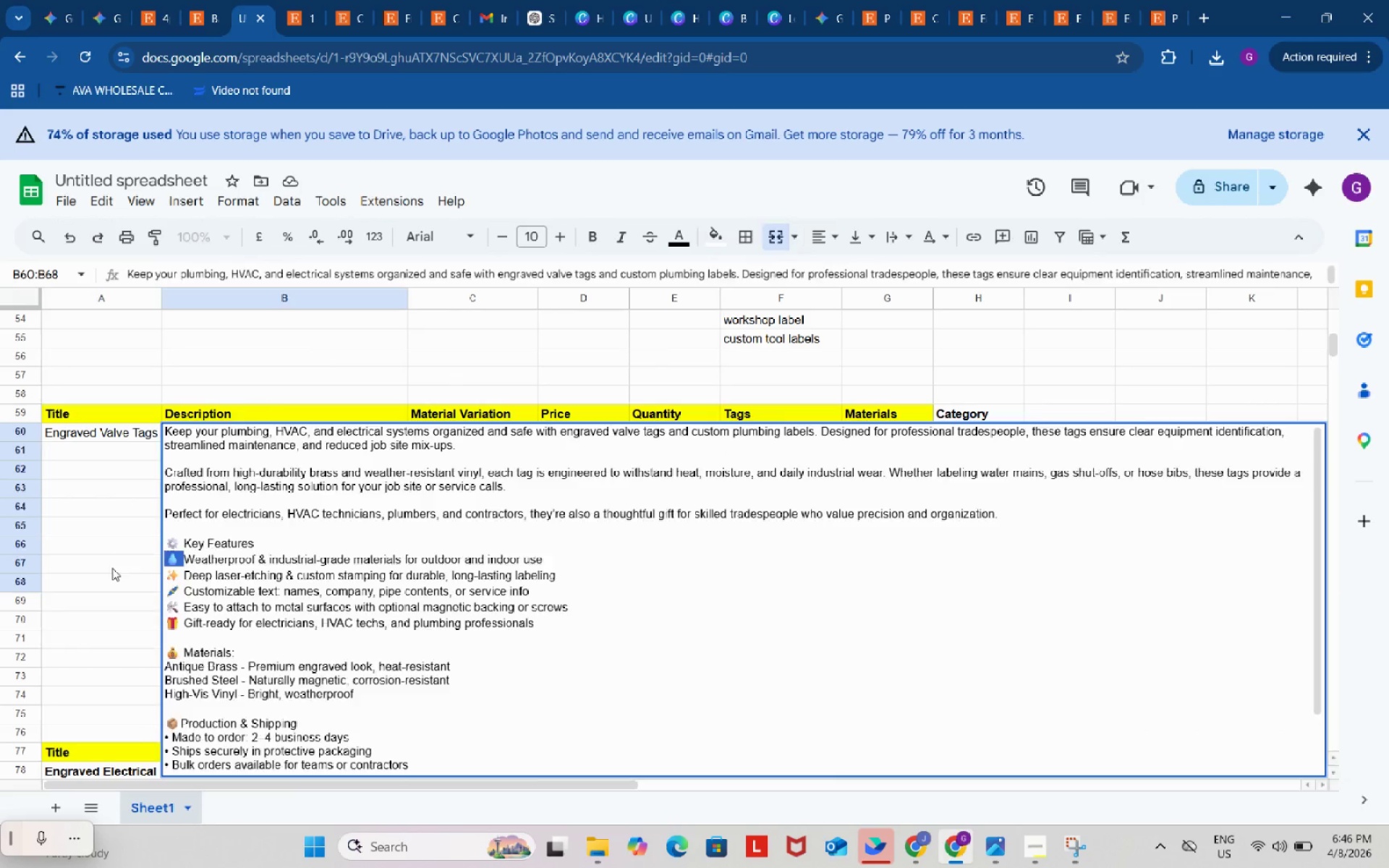 
left_click([112, 568])
 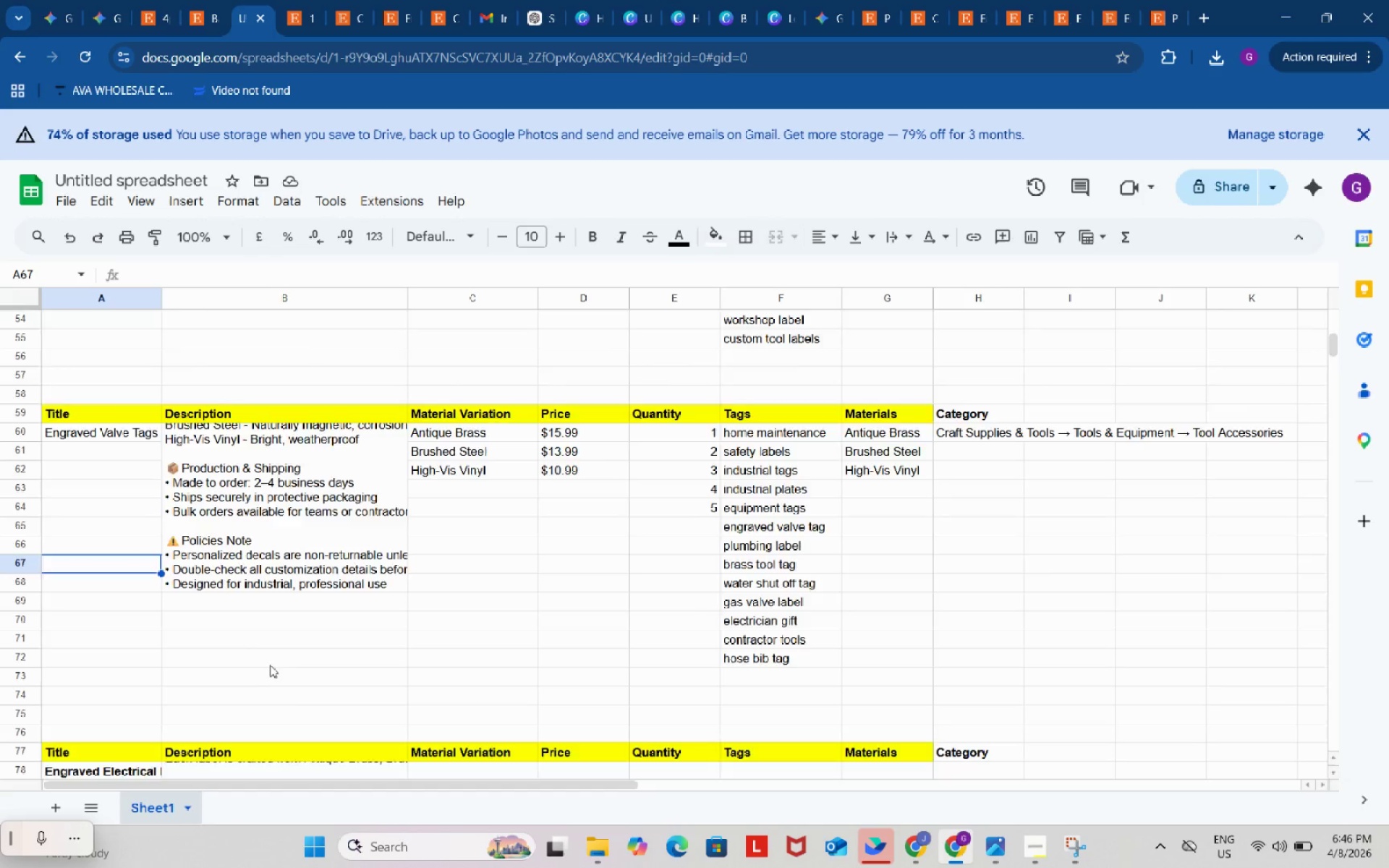 
scroll: coordinate [270, 665], scroll_direction: down, amount: 5.0
 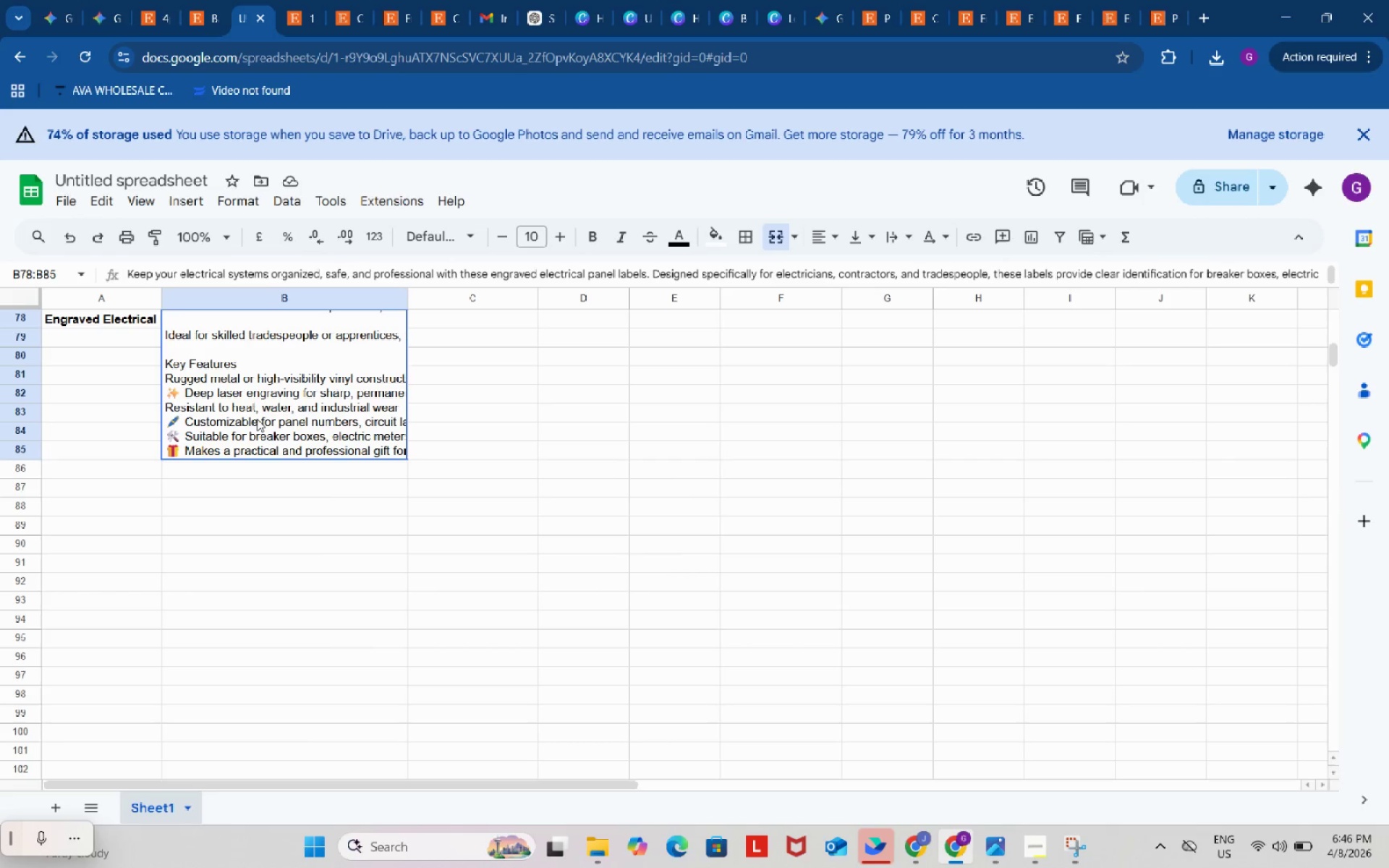 
double_click([258, 418])
 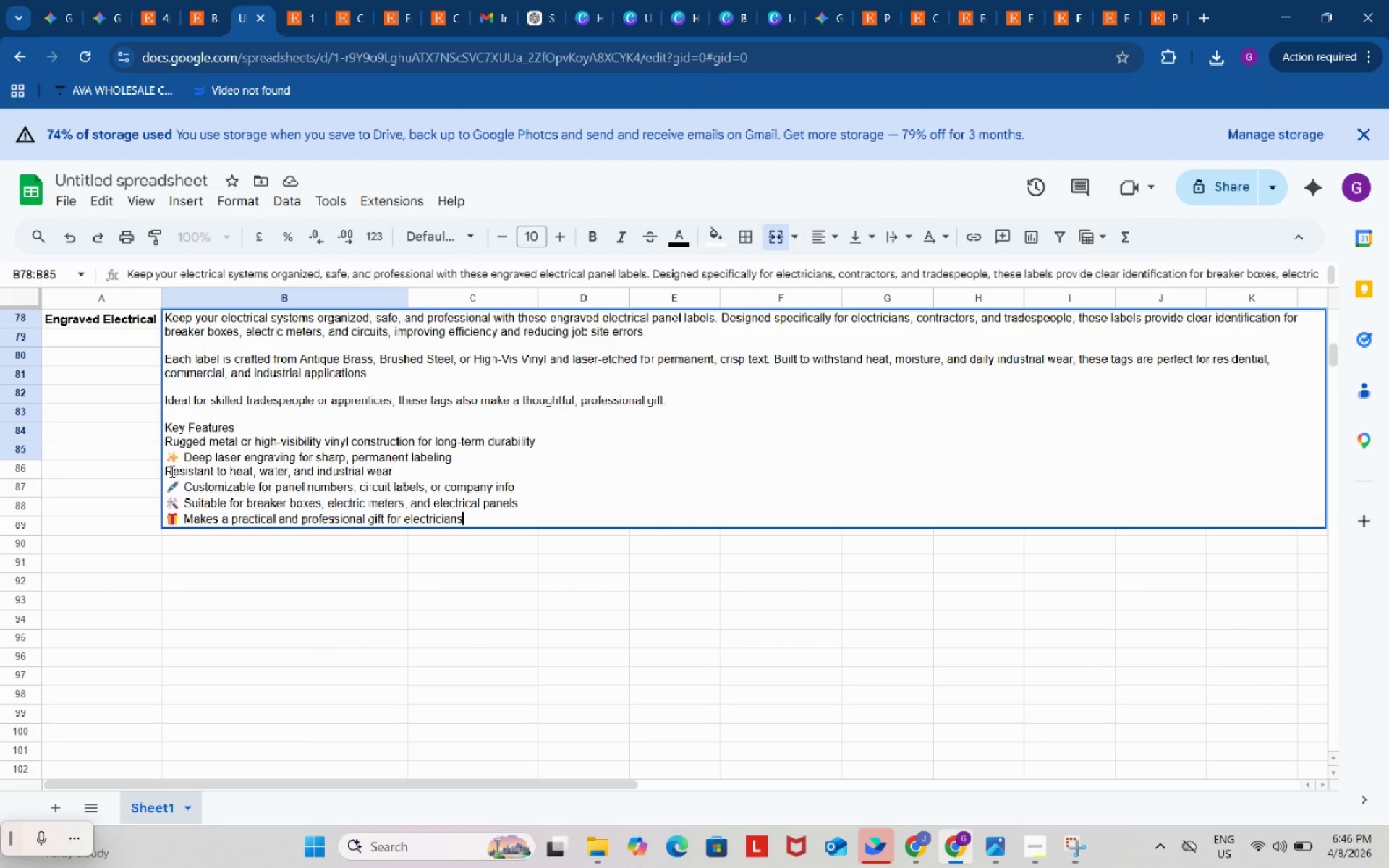 
left_click([169, 469])
 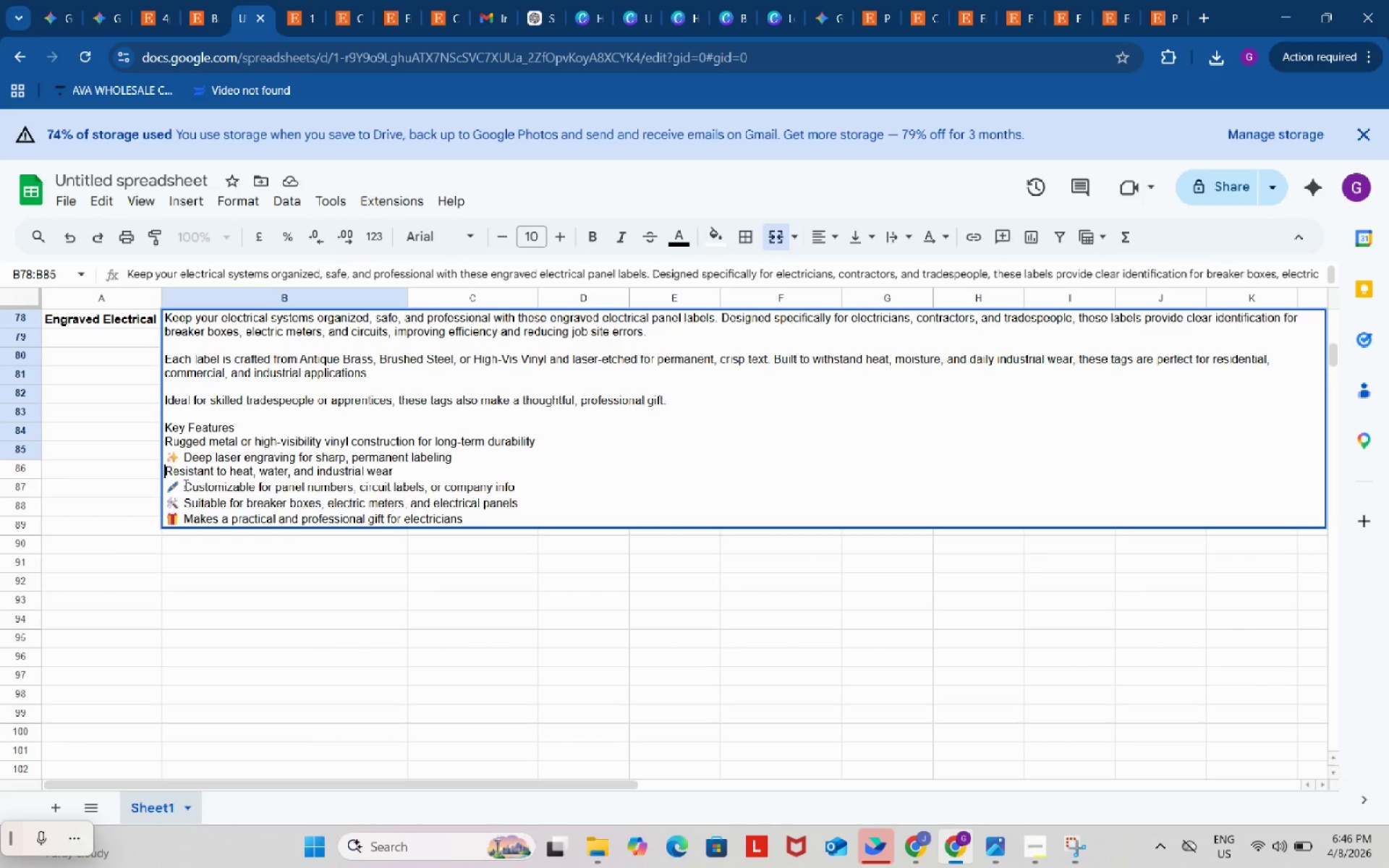 
key(Control+ControlLeft)
 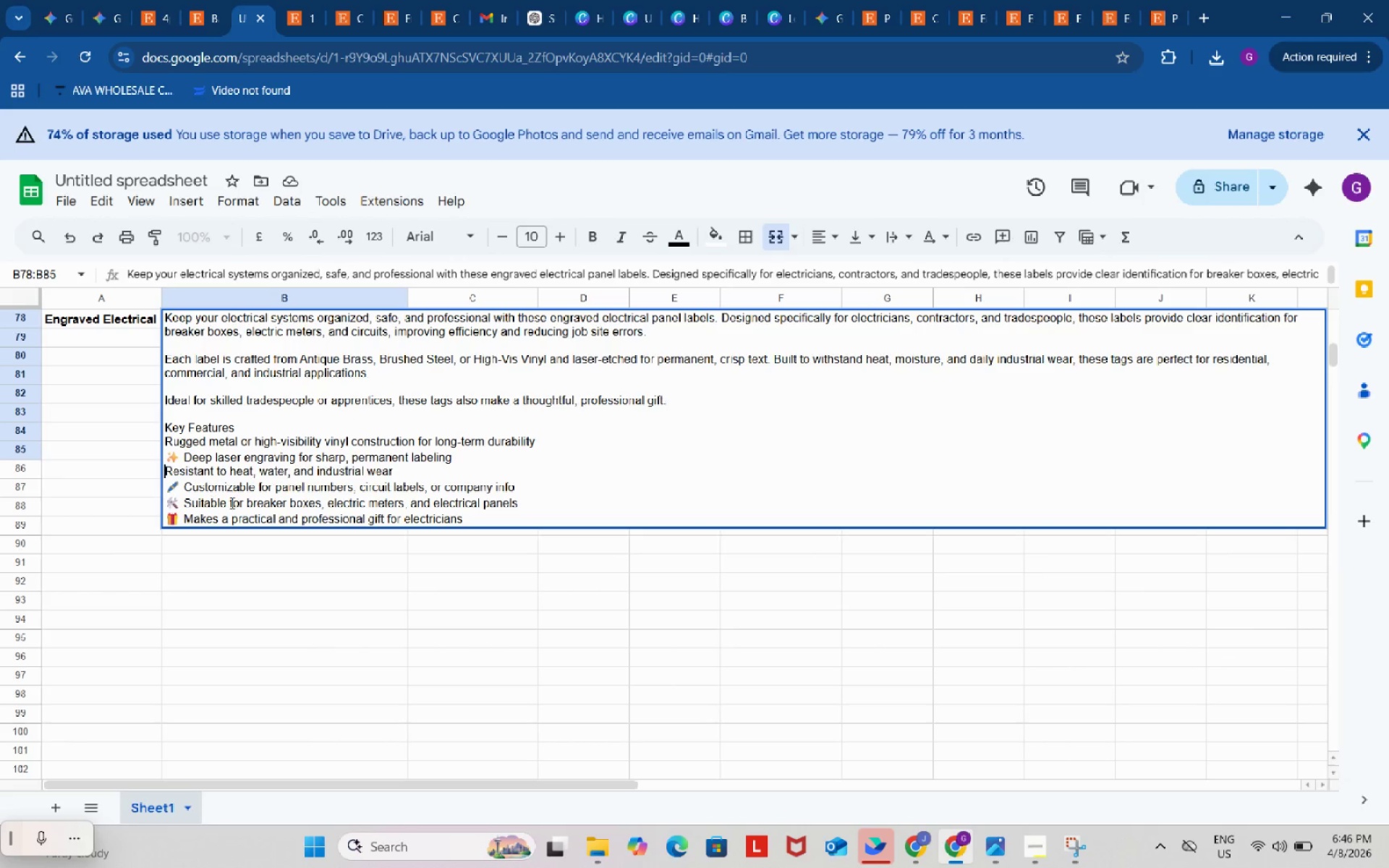 
key(Control+V)
 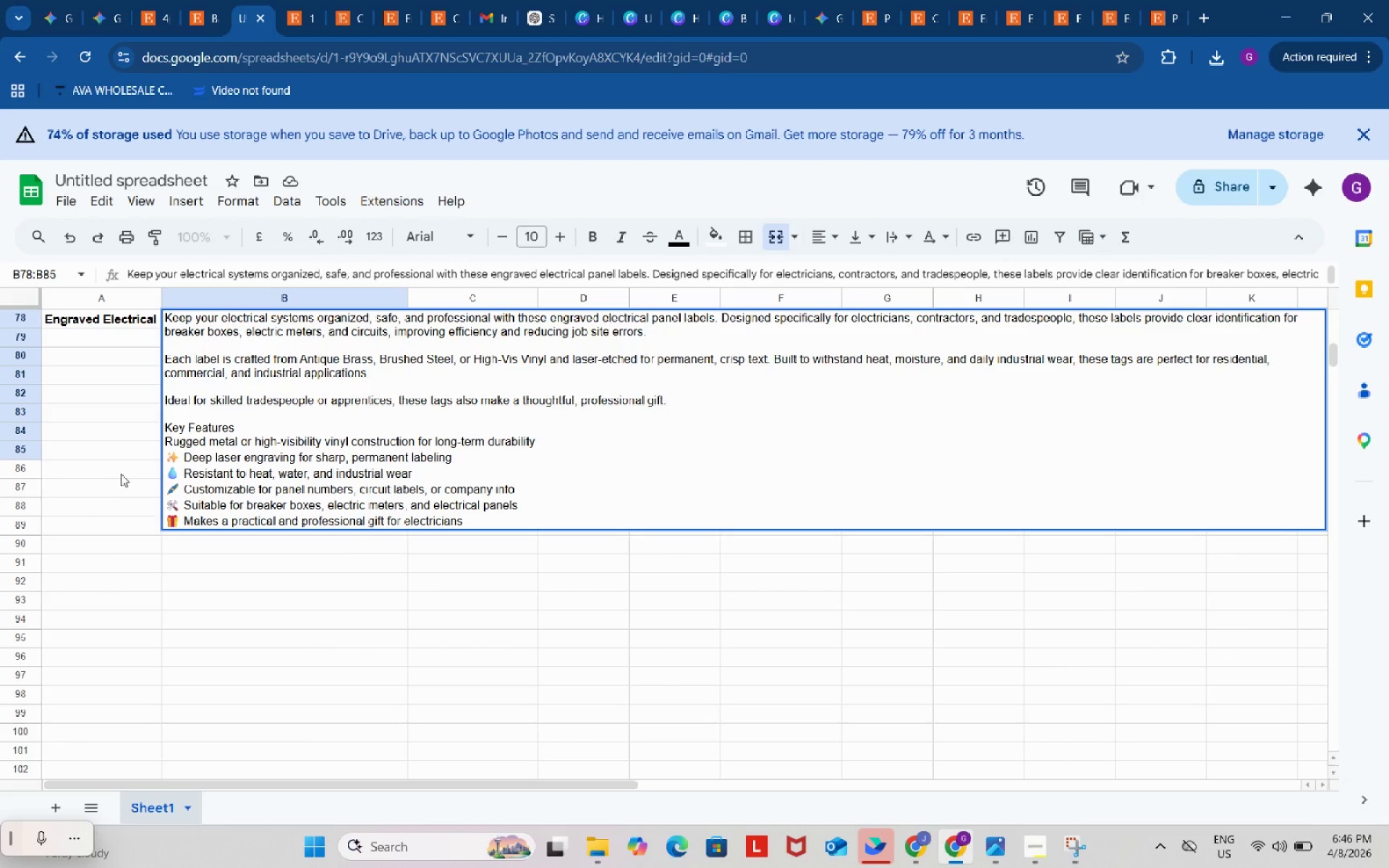 
left_click([119, 471])
 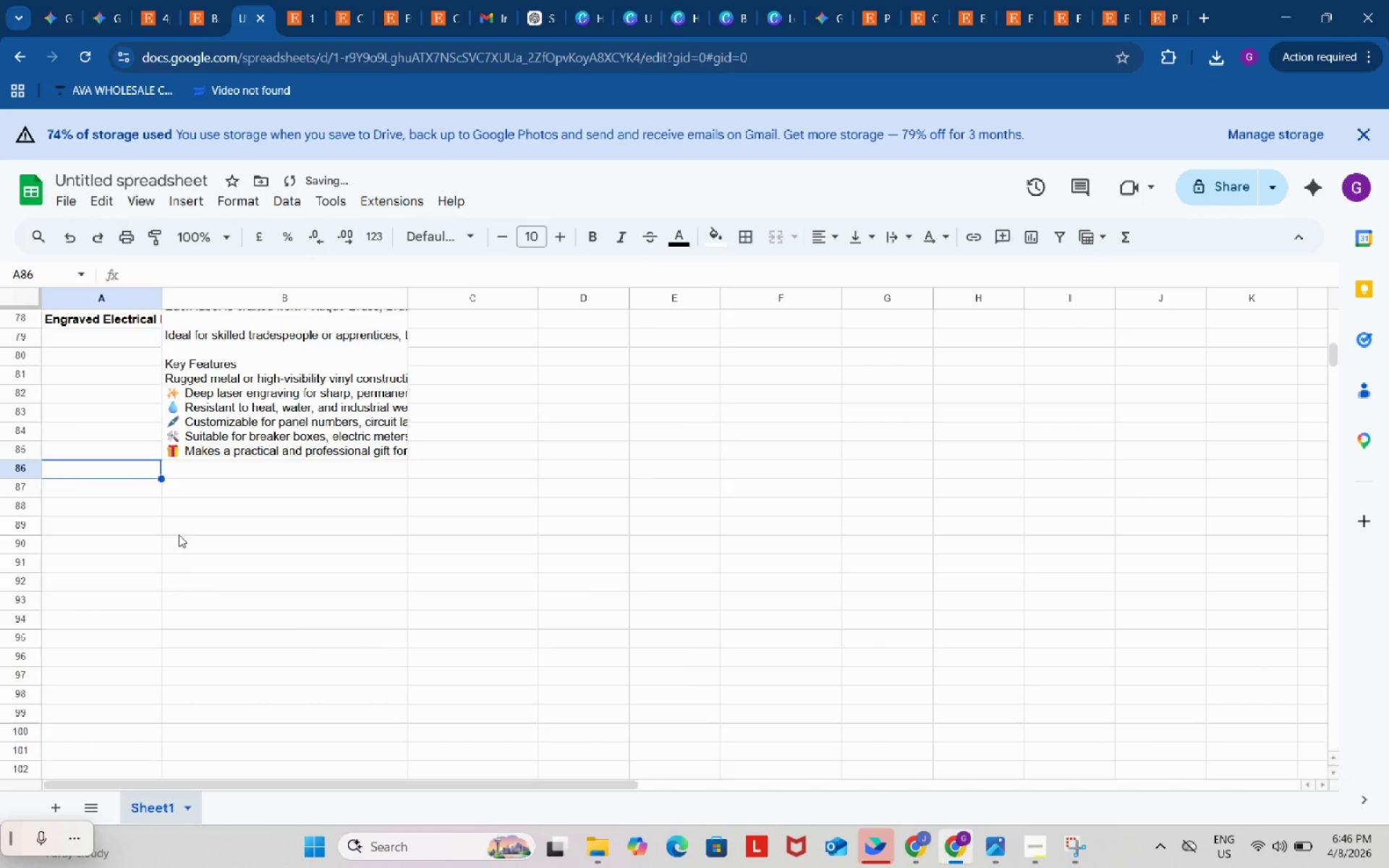 
scroll: coordinate [262, 446], scroll_direction: up, amount: 12.0
 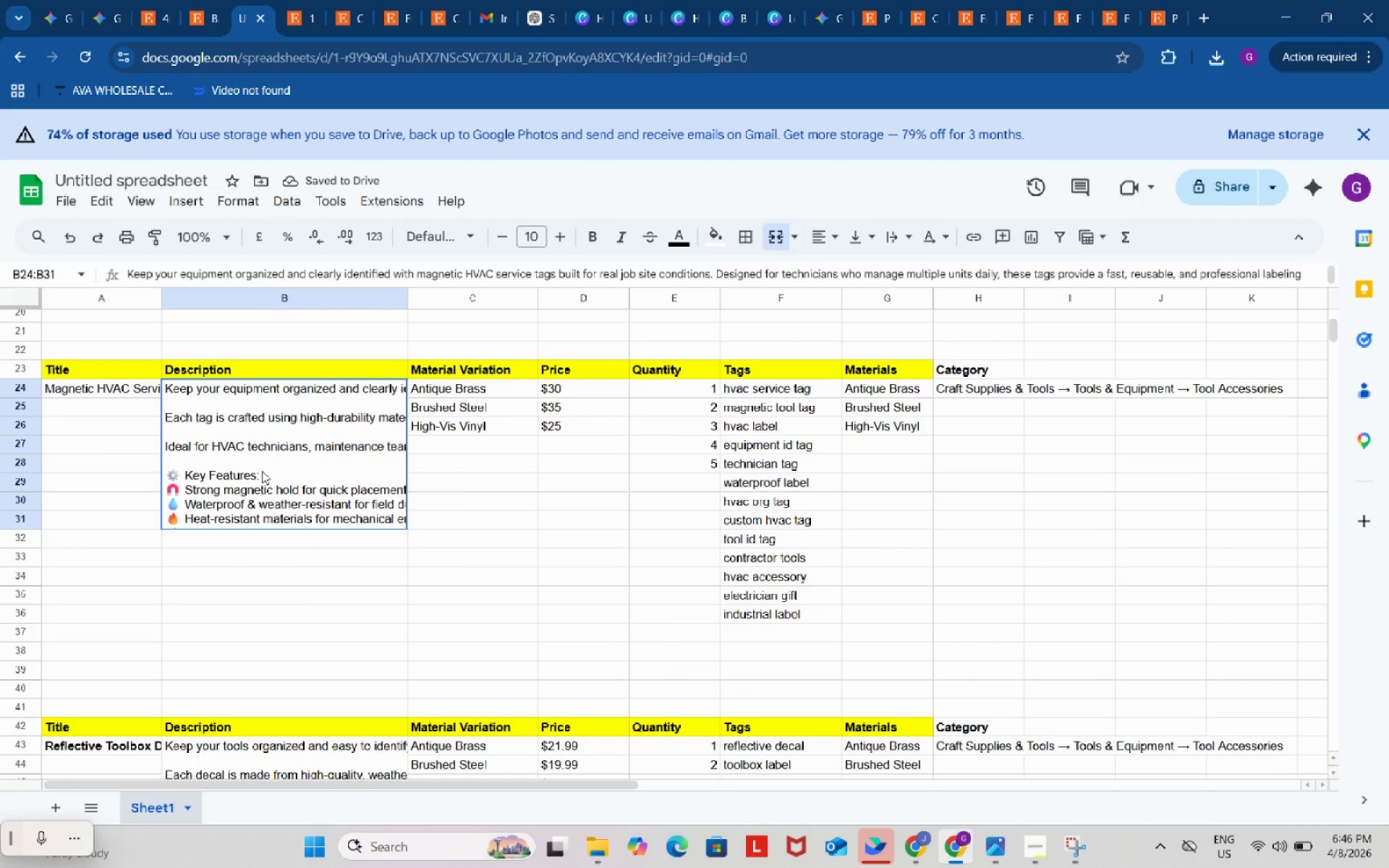 
double_click([262, 471])
 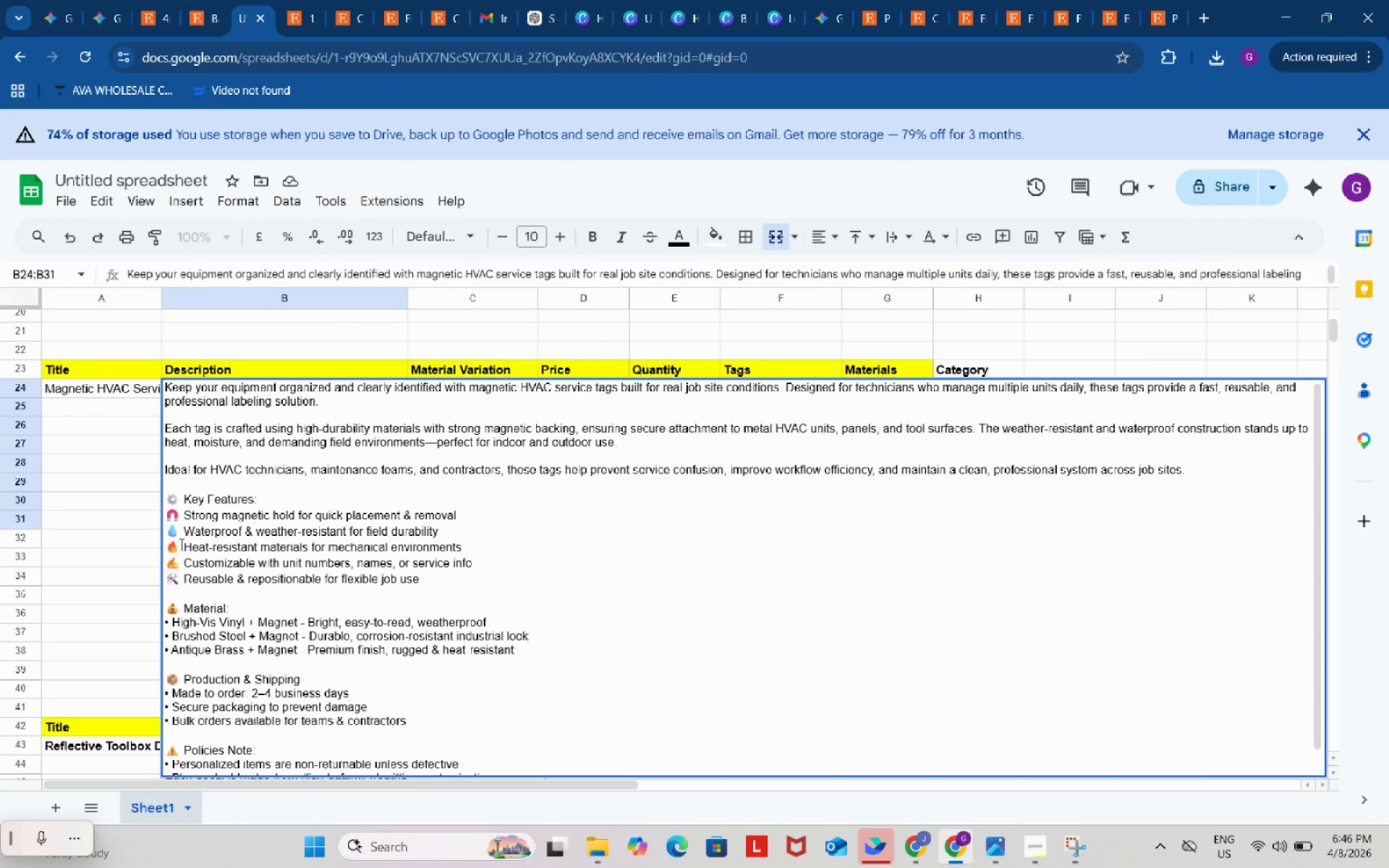 
left_click_drag(start_coordinate=[184, 545], to_coordinate=[167, 550])
 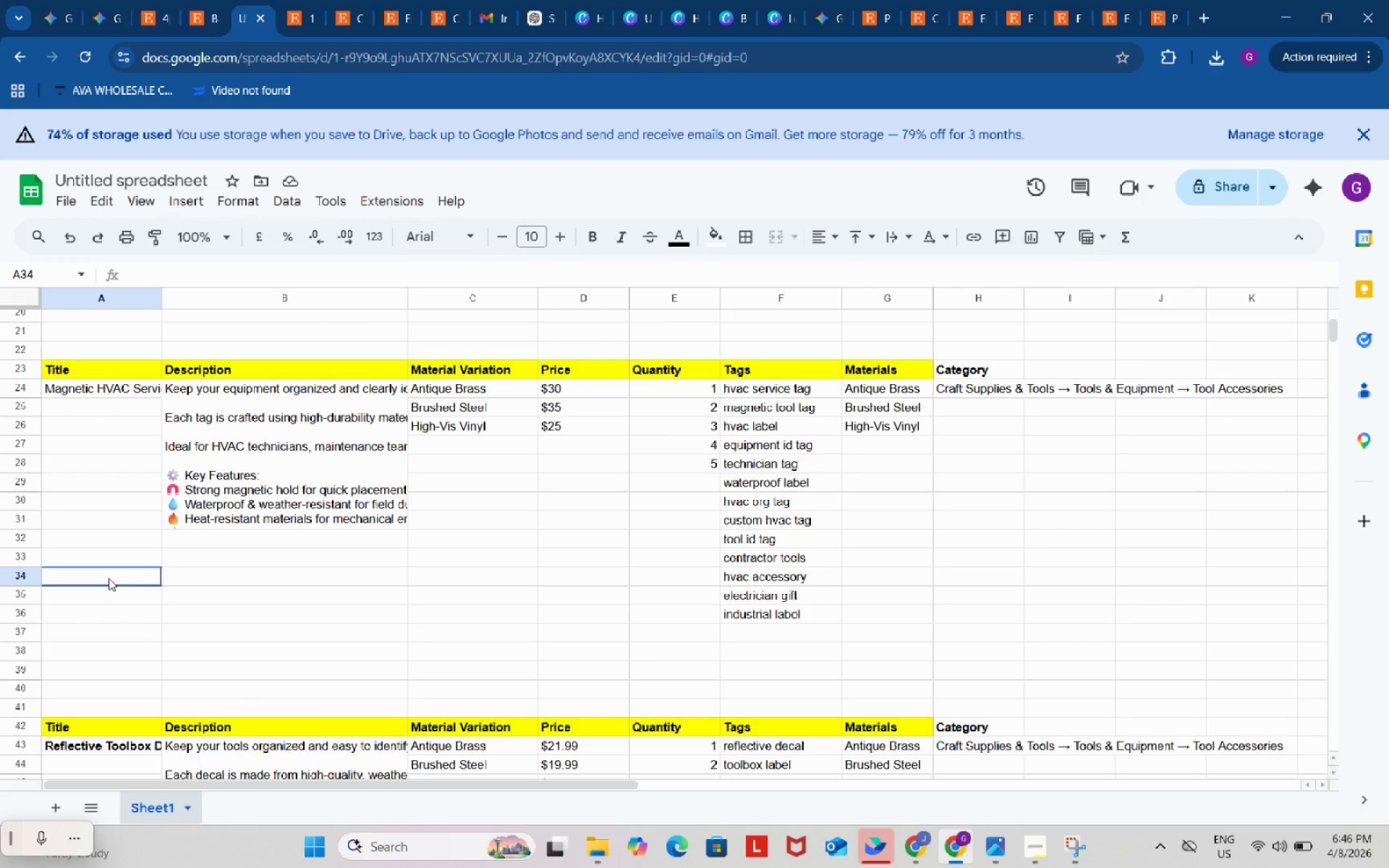 
key(Control+ControlLeft)
 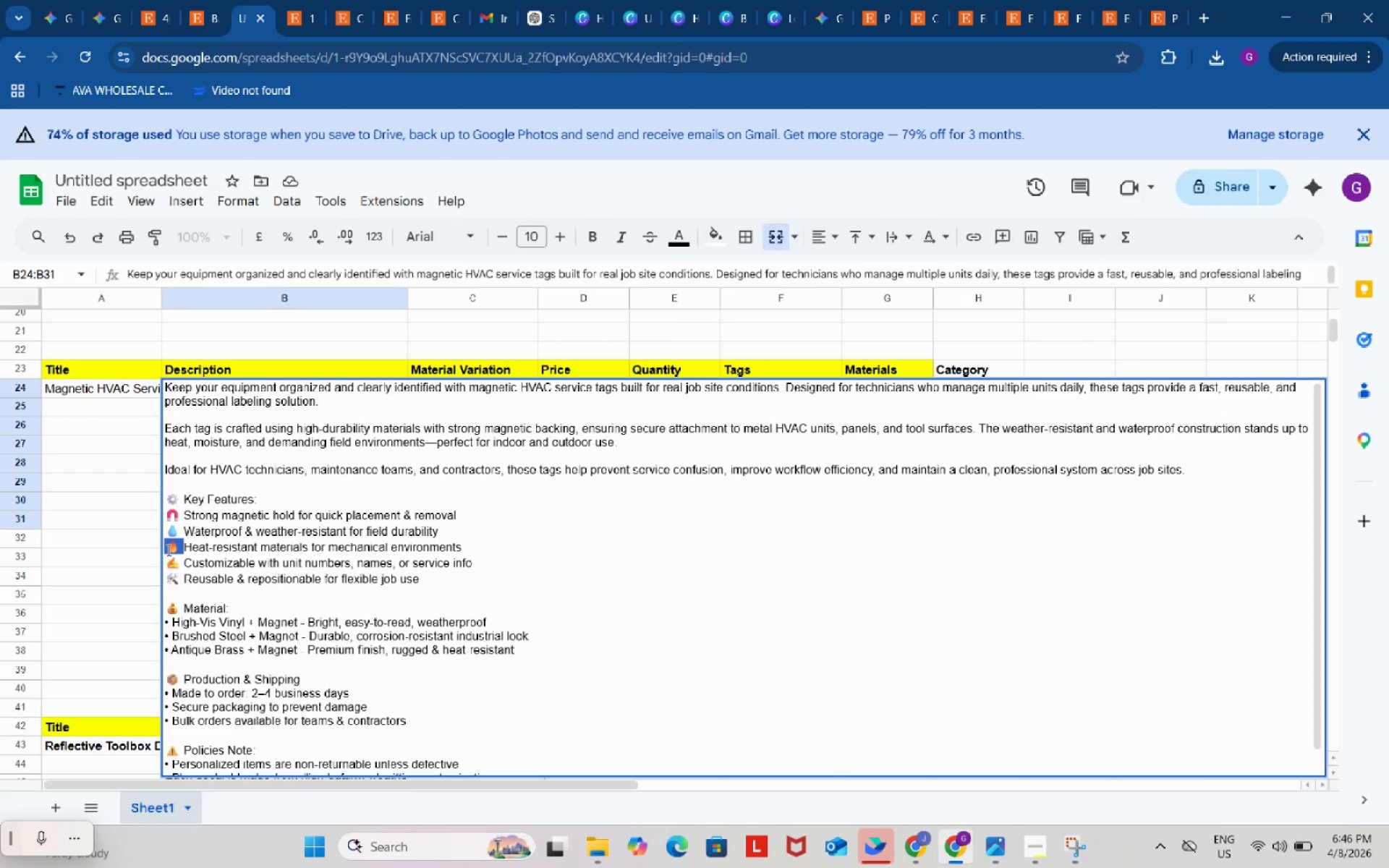 
key(Control+C)
 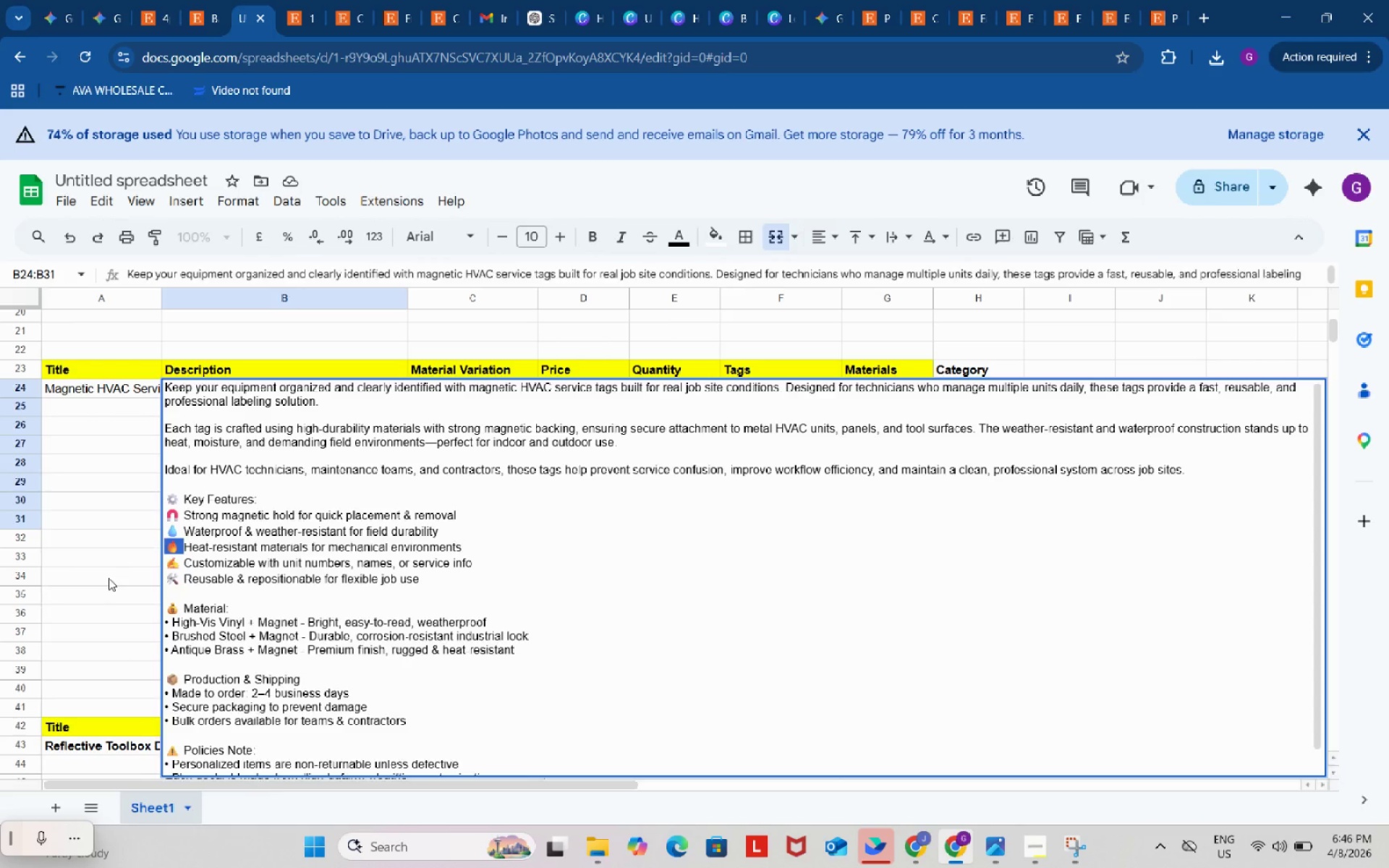 
left_click([109, 578])
 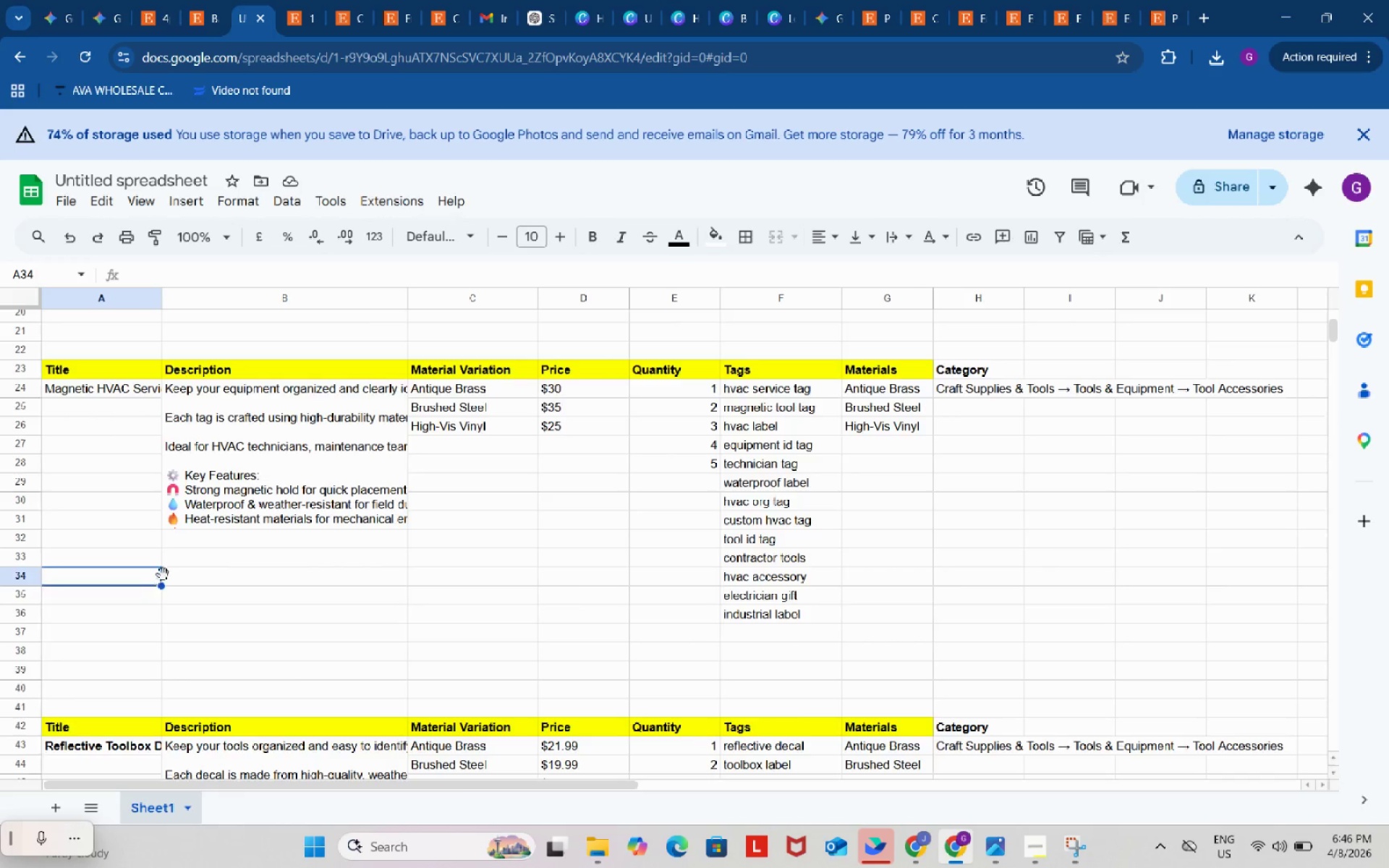 
scroll: coordinate [169, 584], scroll_direction: down, amount: 9.0
 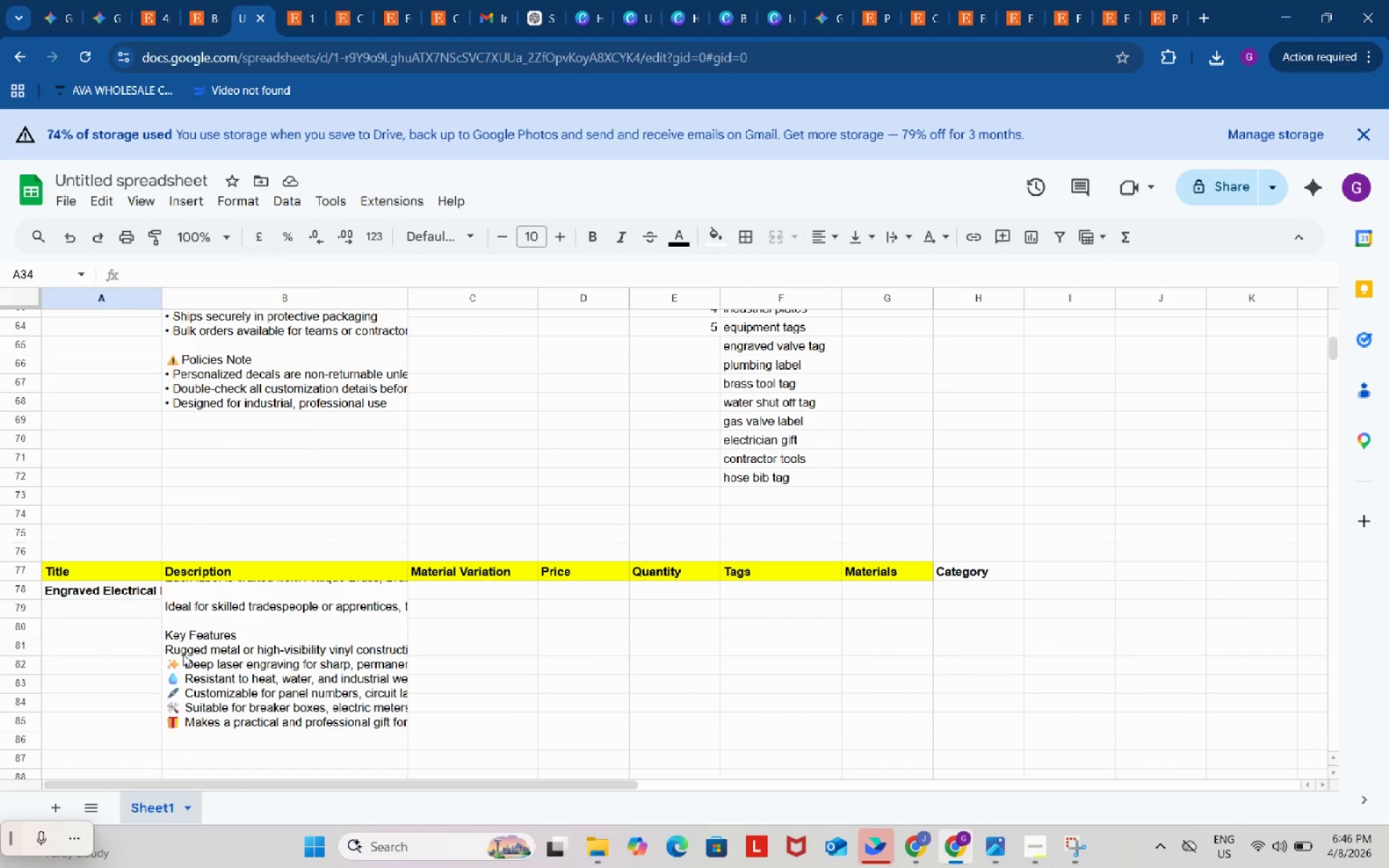 
double_click([183, 654])
 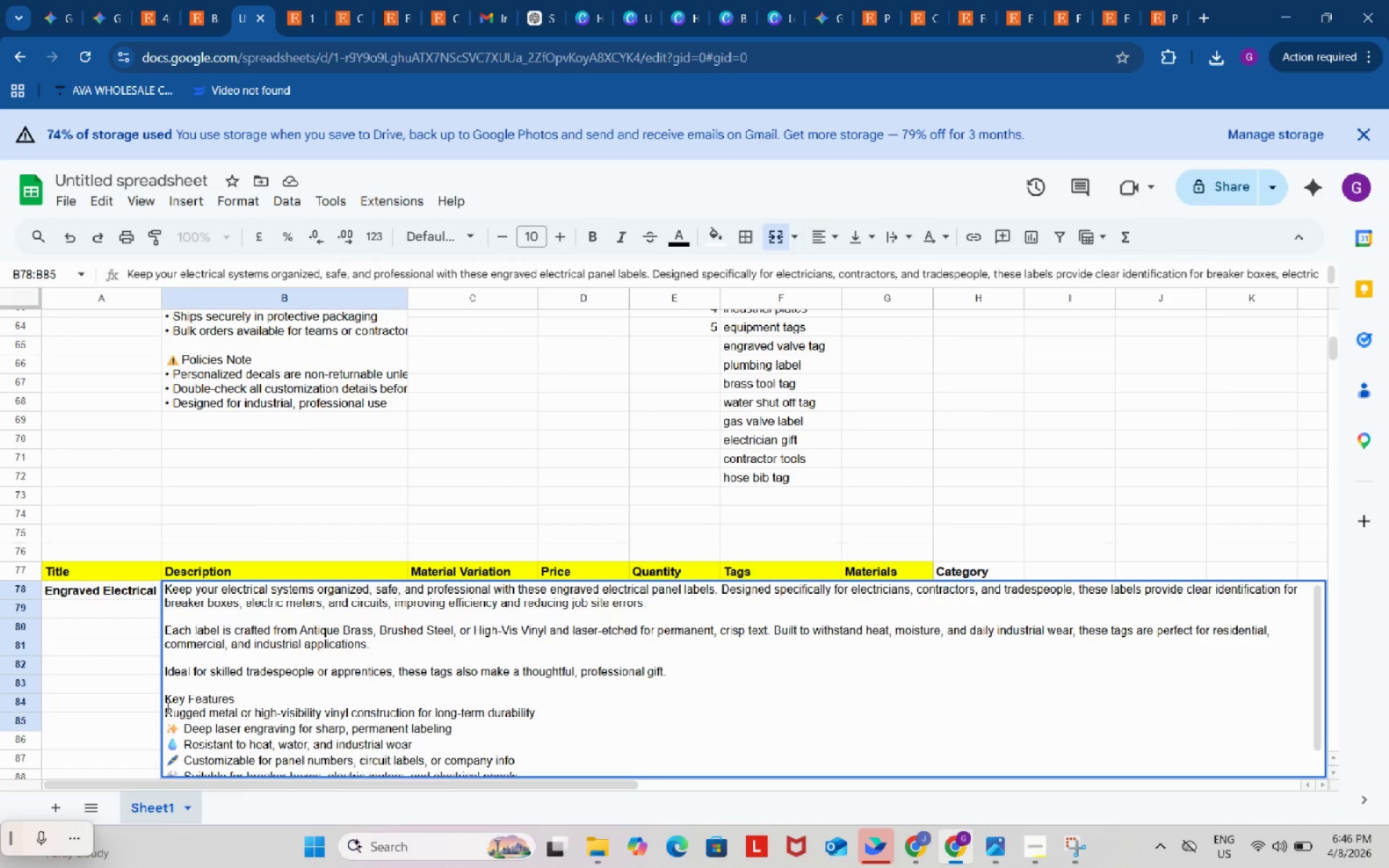 
left_click([166, 707])
 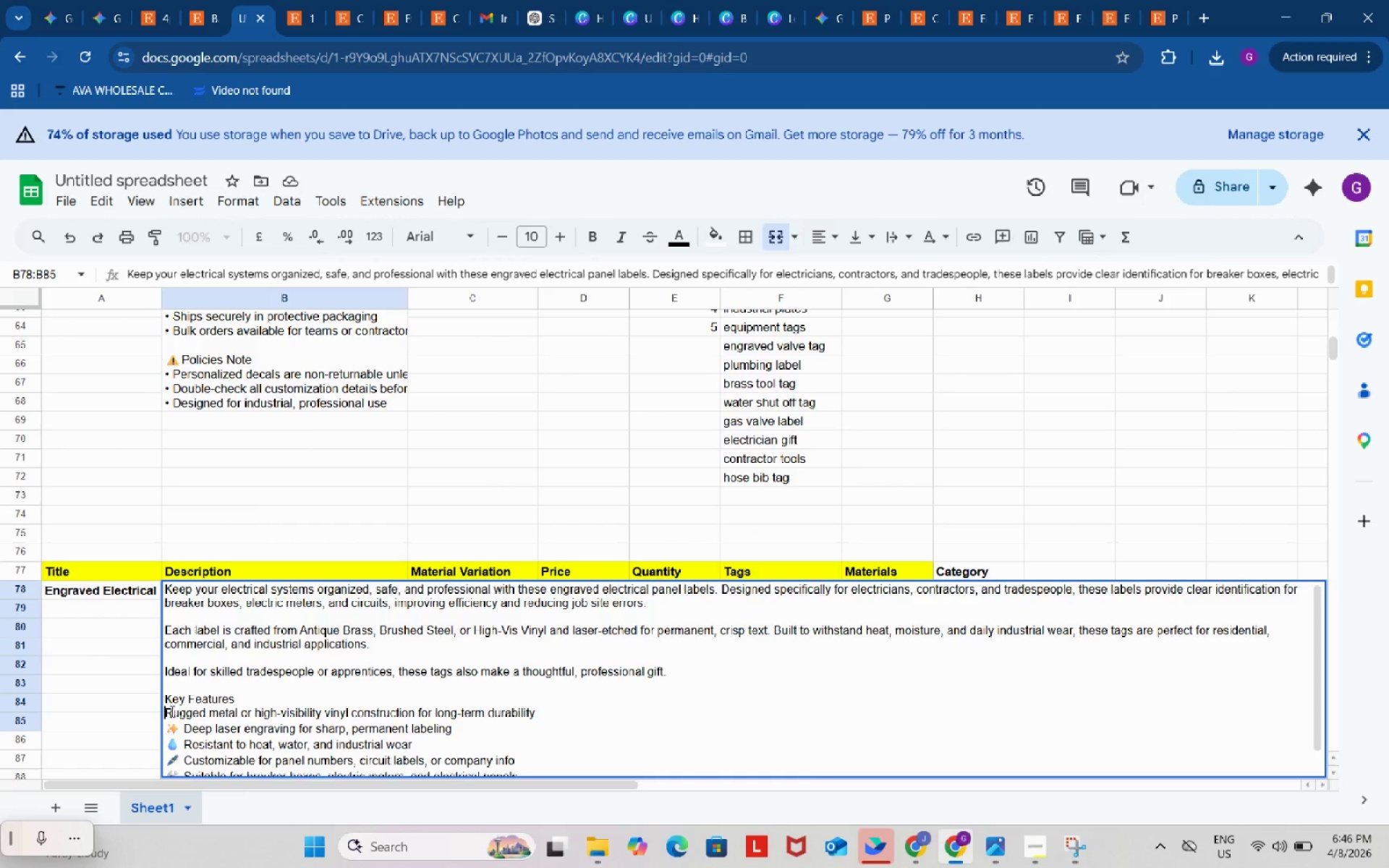 
key(Control+ControlLeft)
 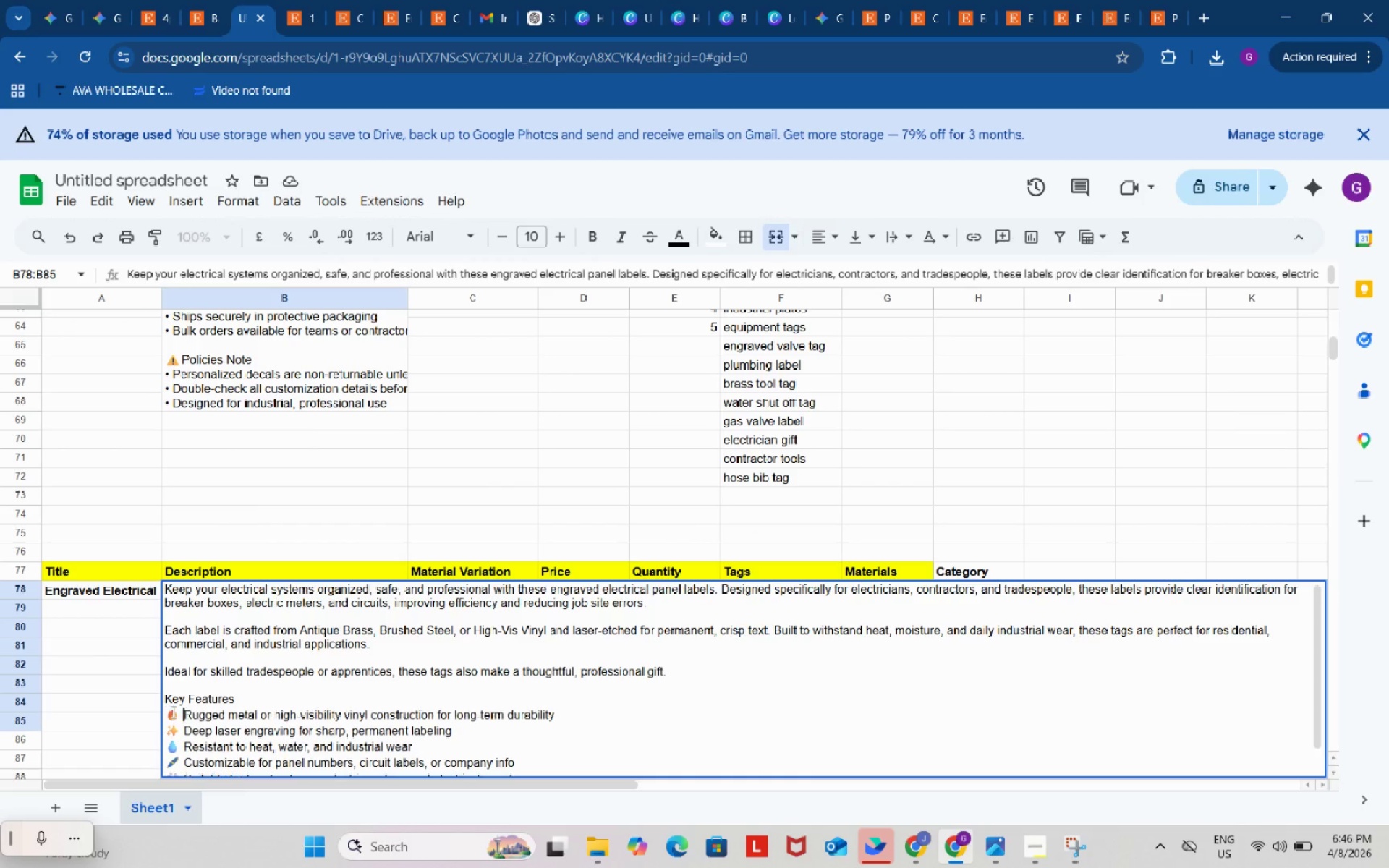 
key(Control+V)
 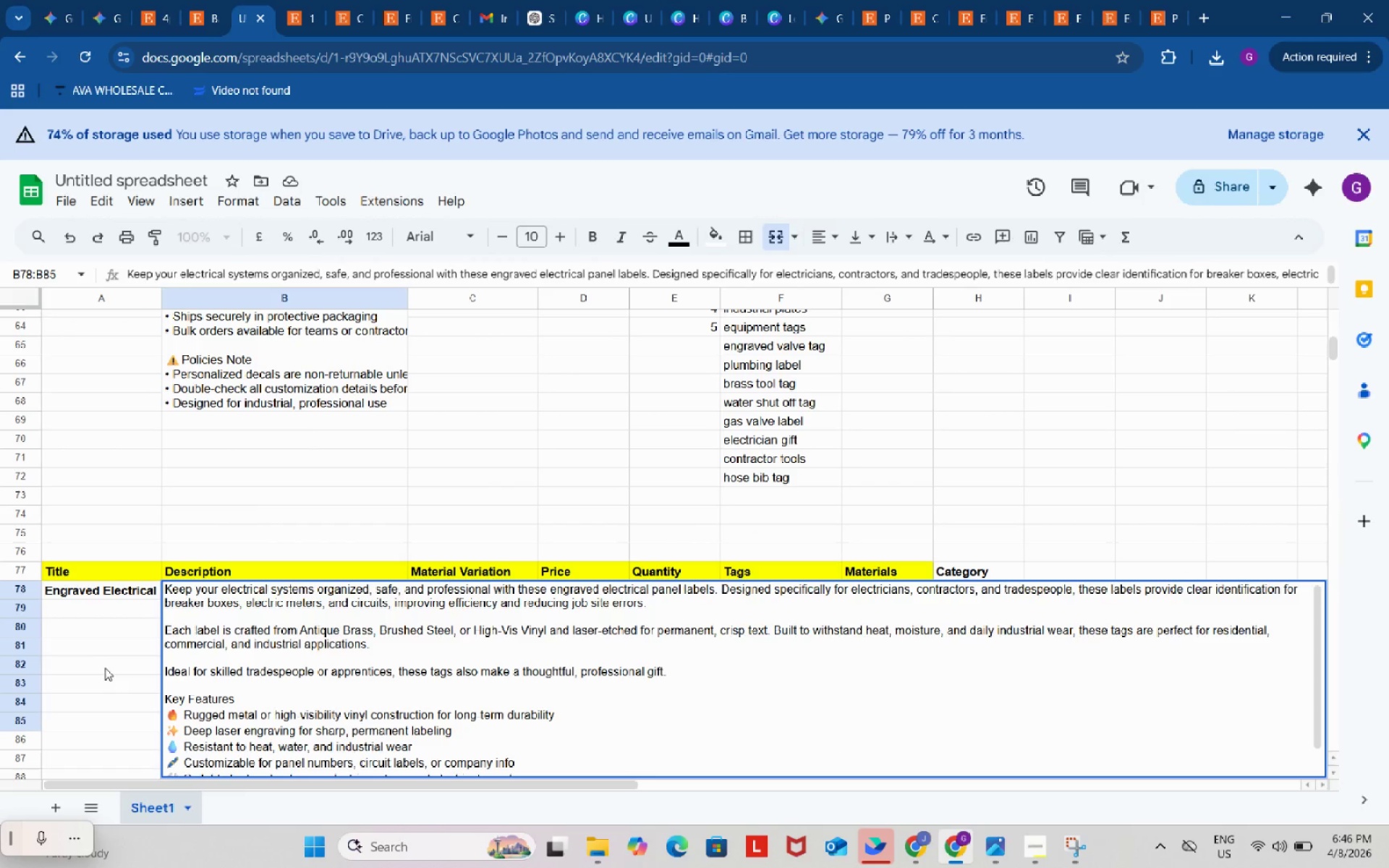 
left_click([105, 660])
 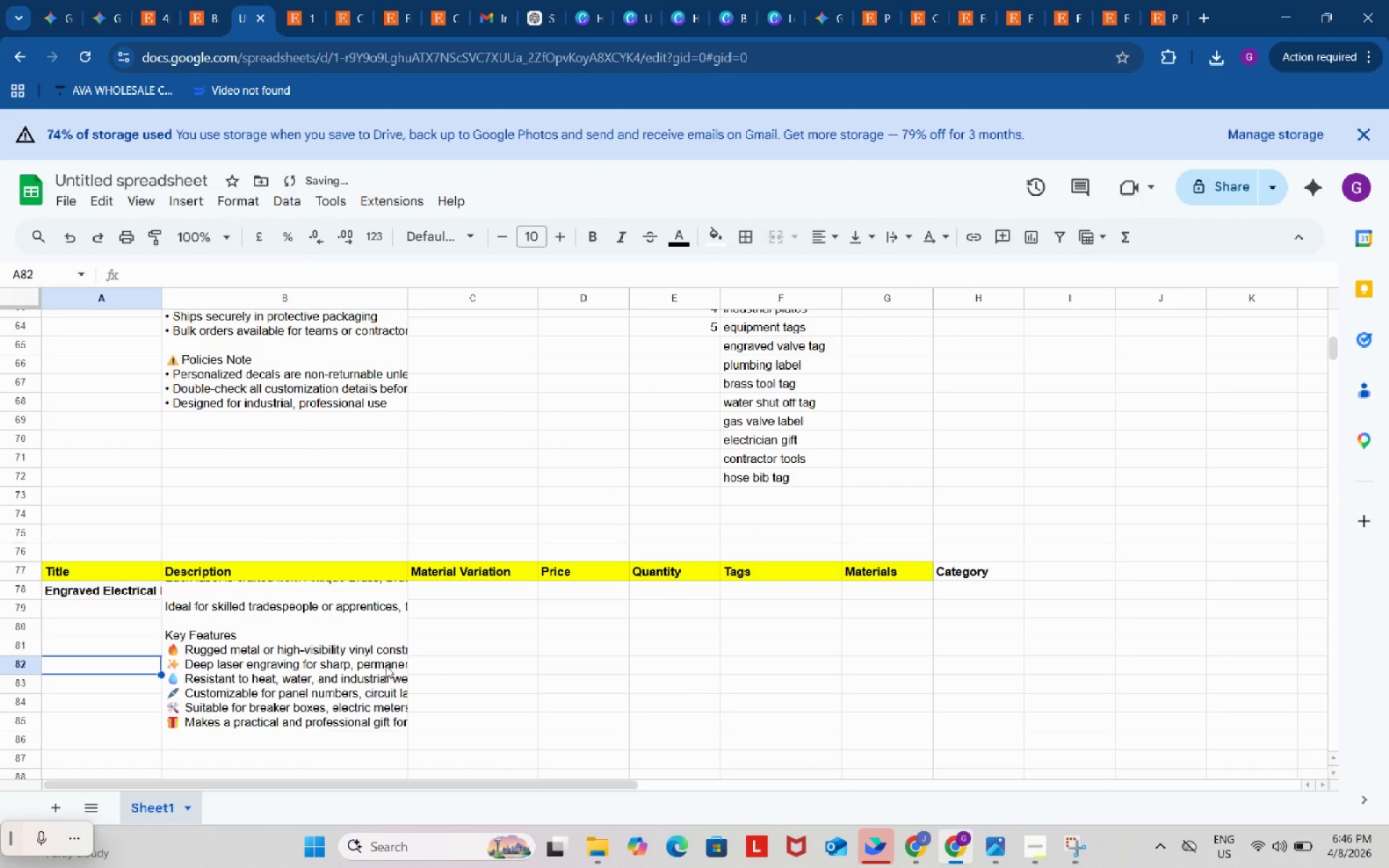 
scroll: coordinate [430, 658], scroll_direction: down, amount: 2.0
 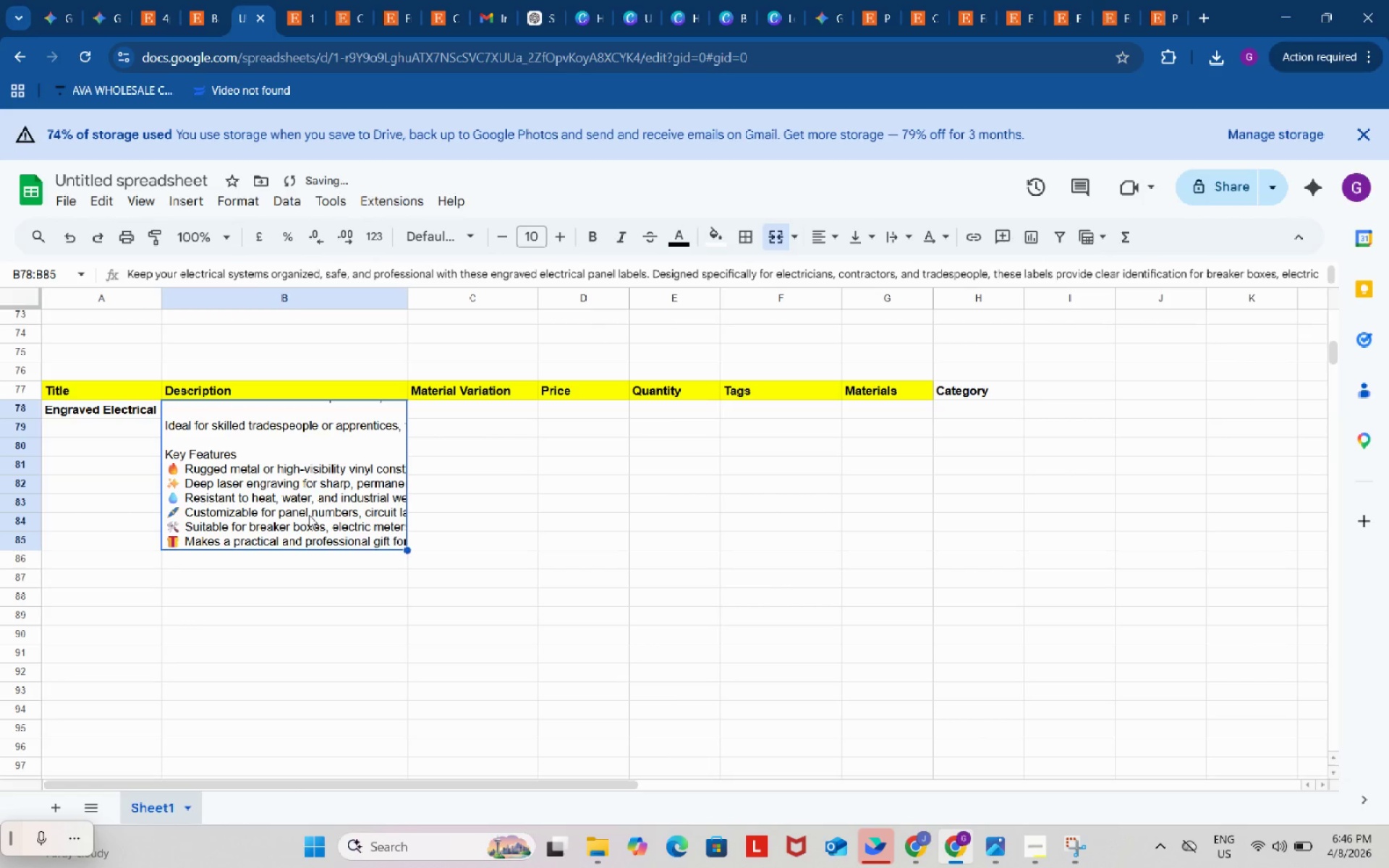 
double_click([309, 515])
 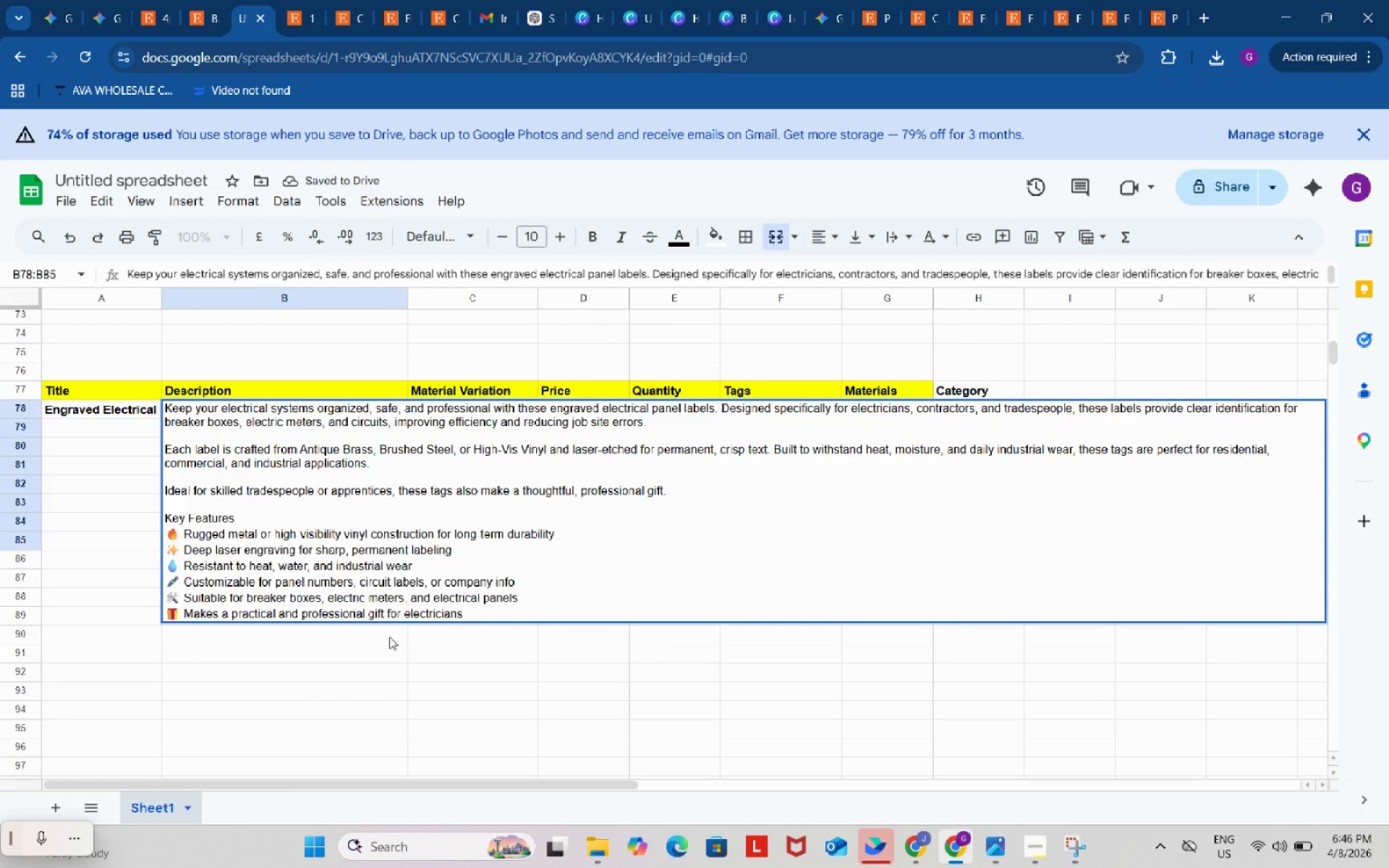 
left_click([358, 705])
 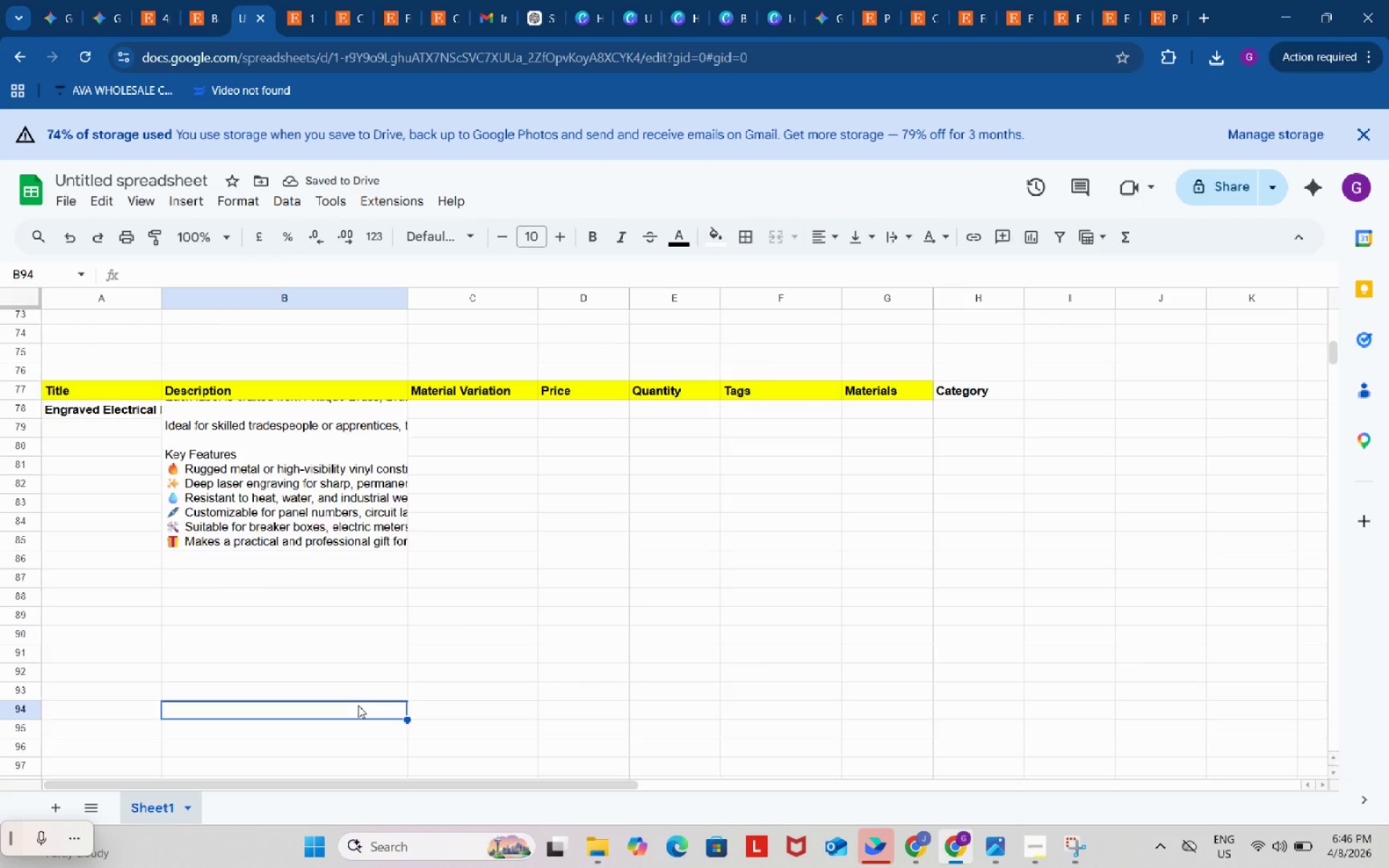 
left_click([307, 479])
 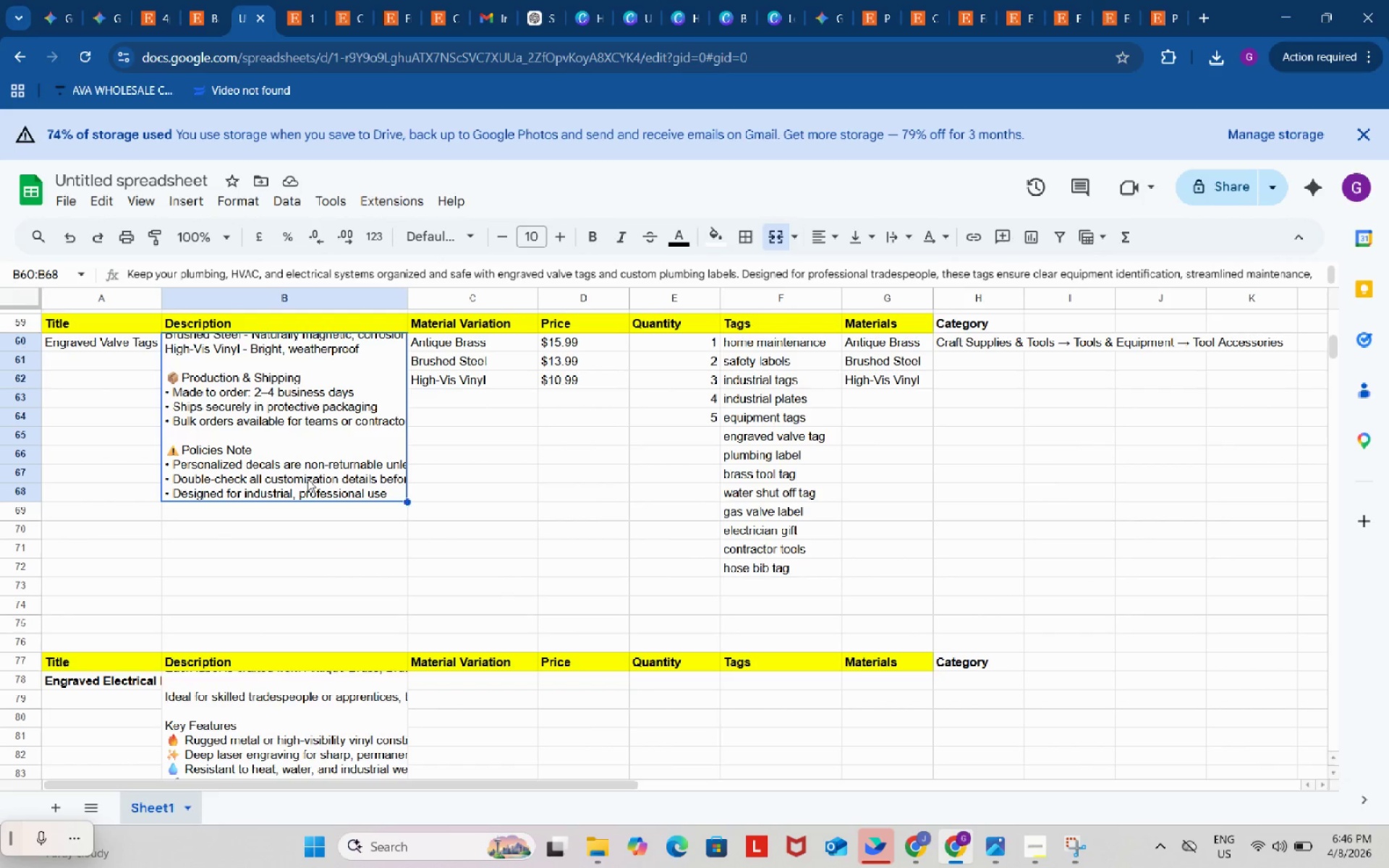 
scroll: coordinate [358, 705], scroll_direction: up, amount: 3.0
 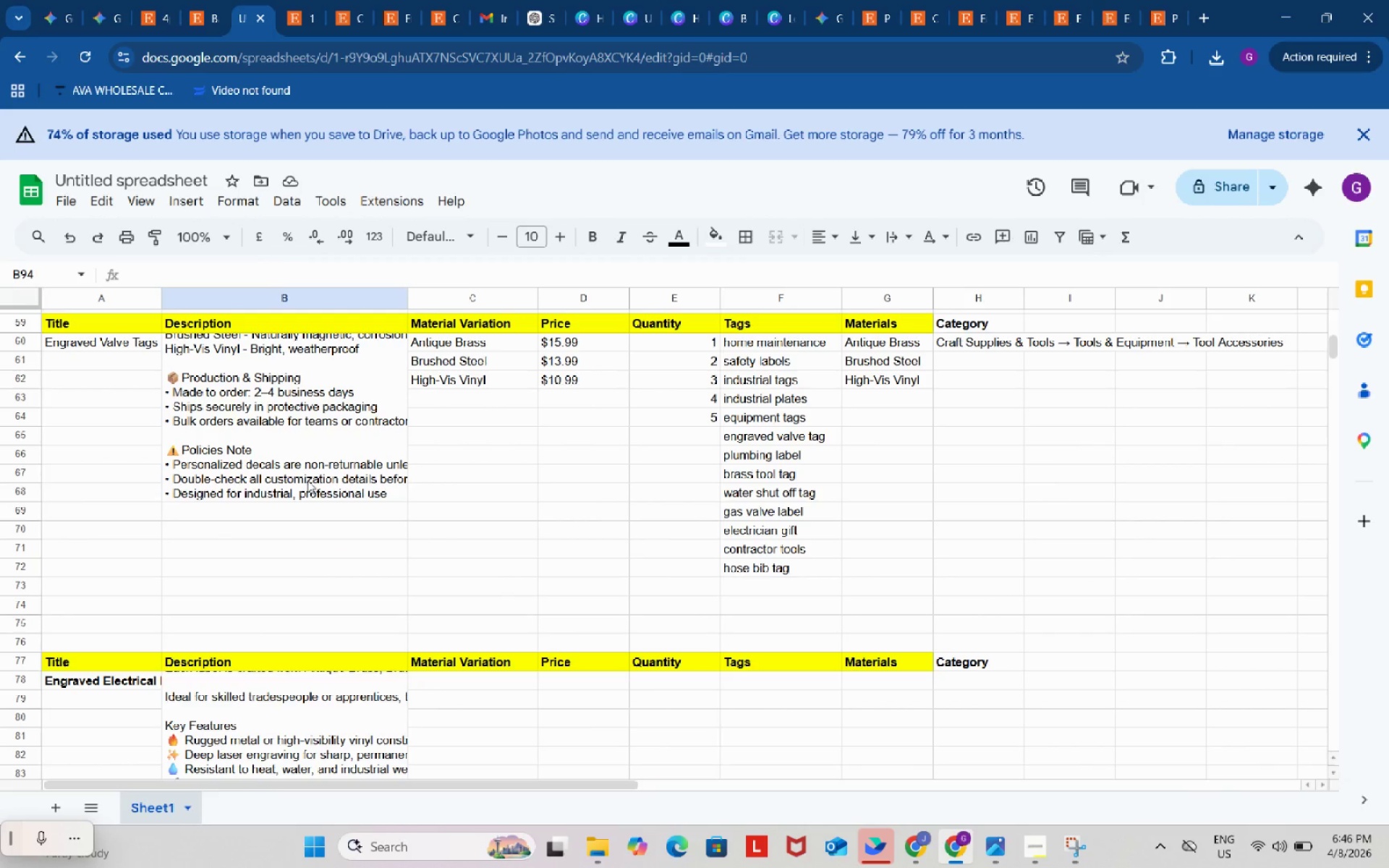 
double_click([307, 479])
 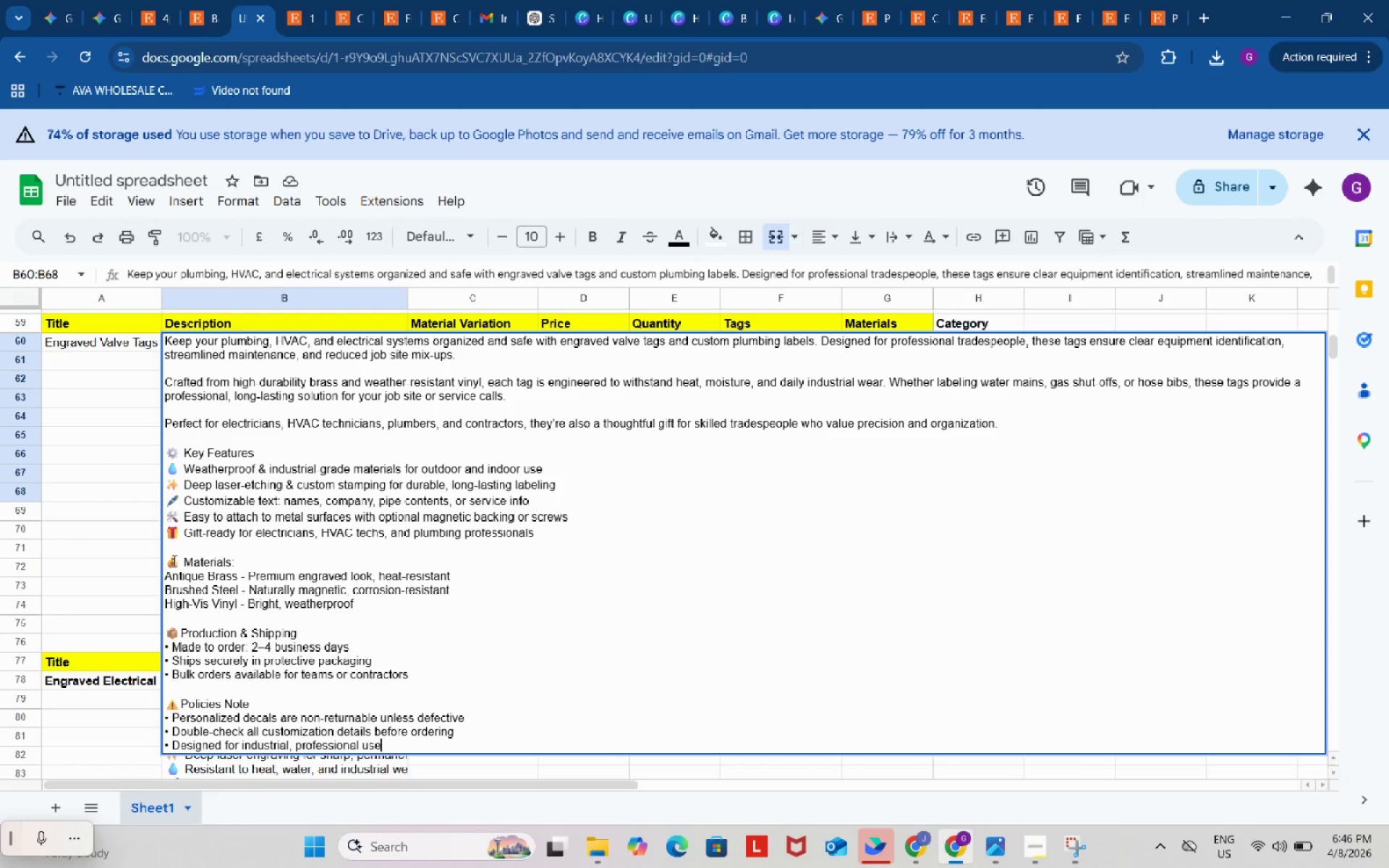 
left_click_drag(start_coordinate=[172, 561], to_coordinate=[422, 751])
 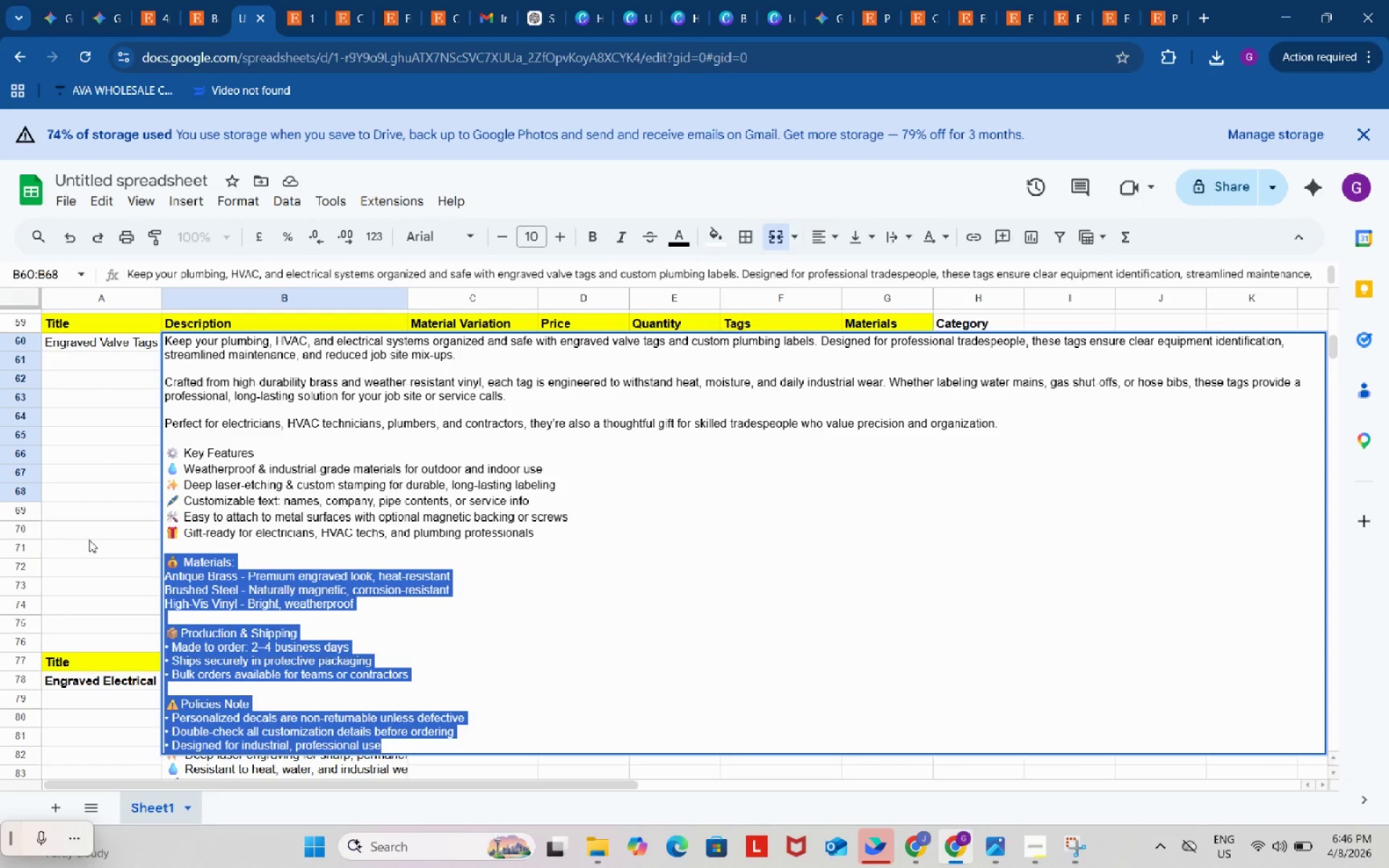 
scroll: coordinate [269, 673], scroll_direction: down, amount: 2.0
 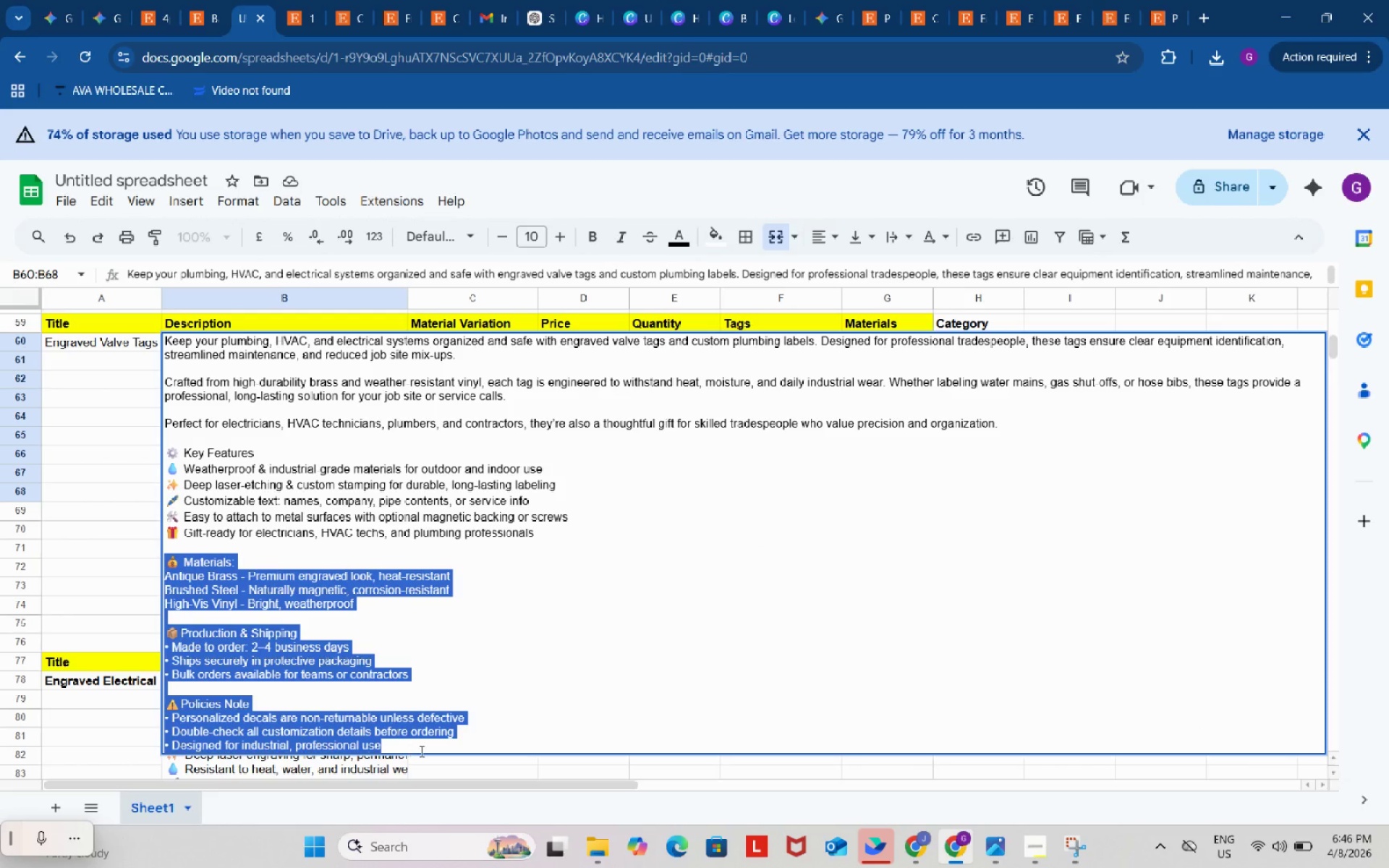 
key(Control+ControlLeft)
 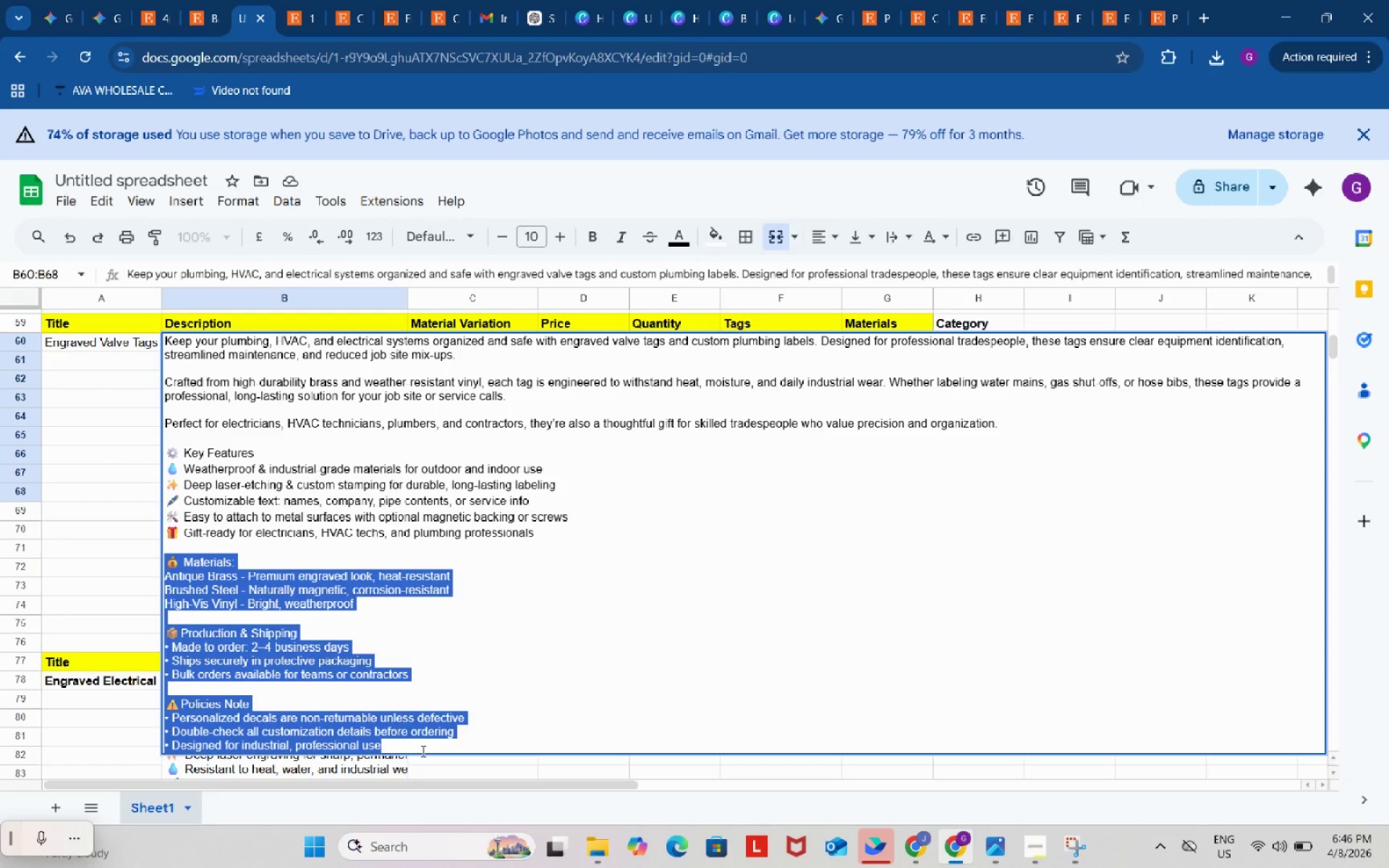 
key(Control+C)
 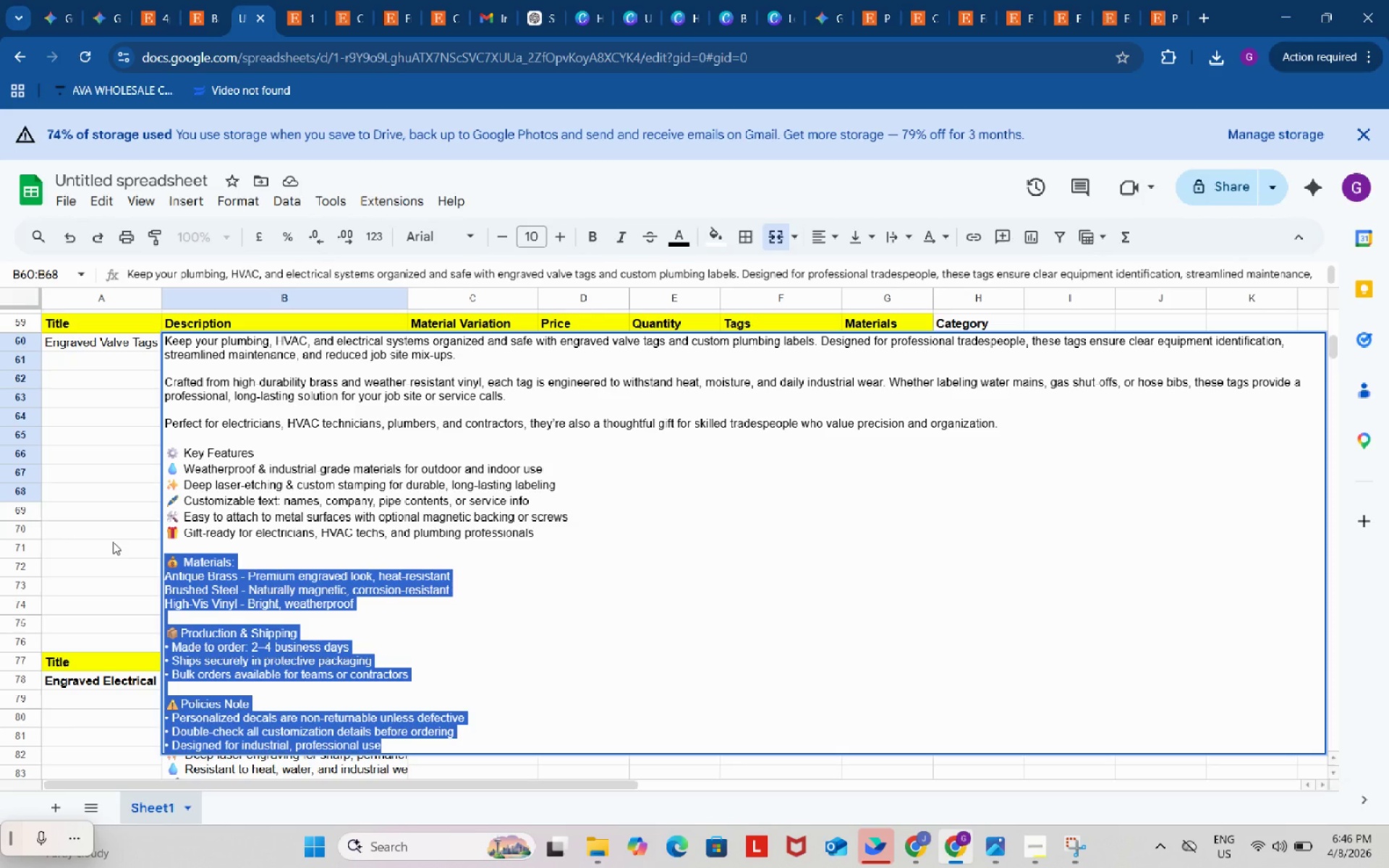 
left_click([112, 542])
 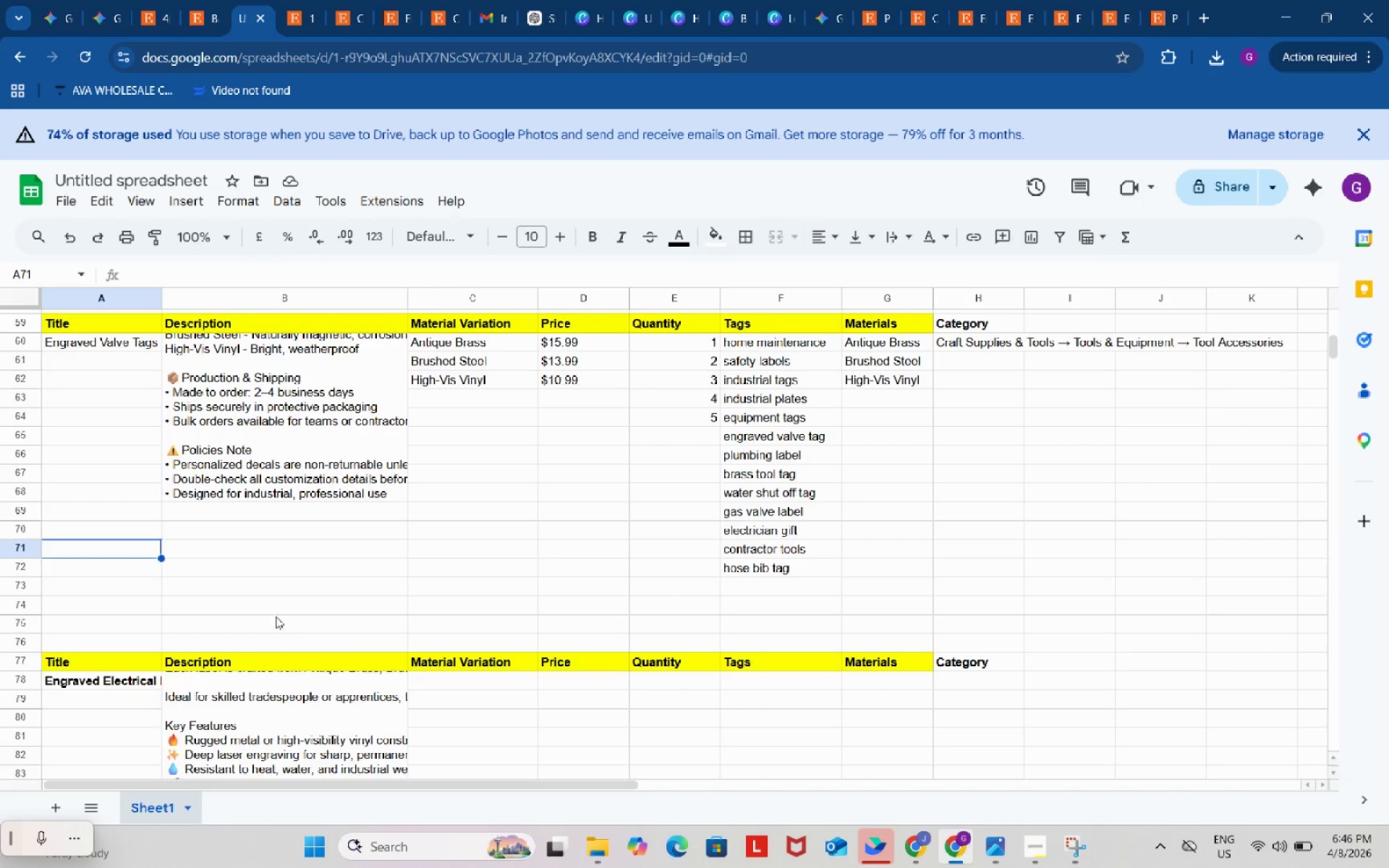 
left_click([270, 490])
 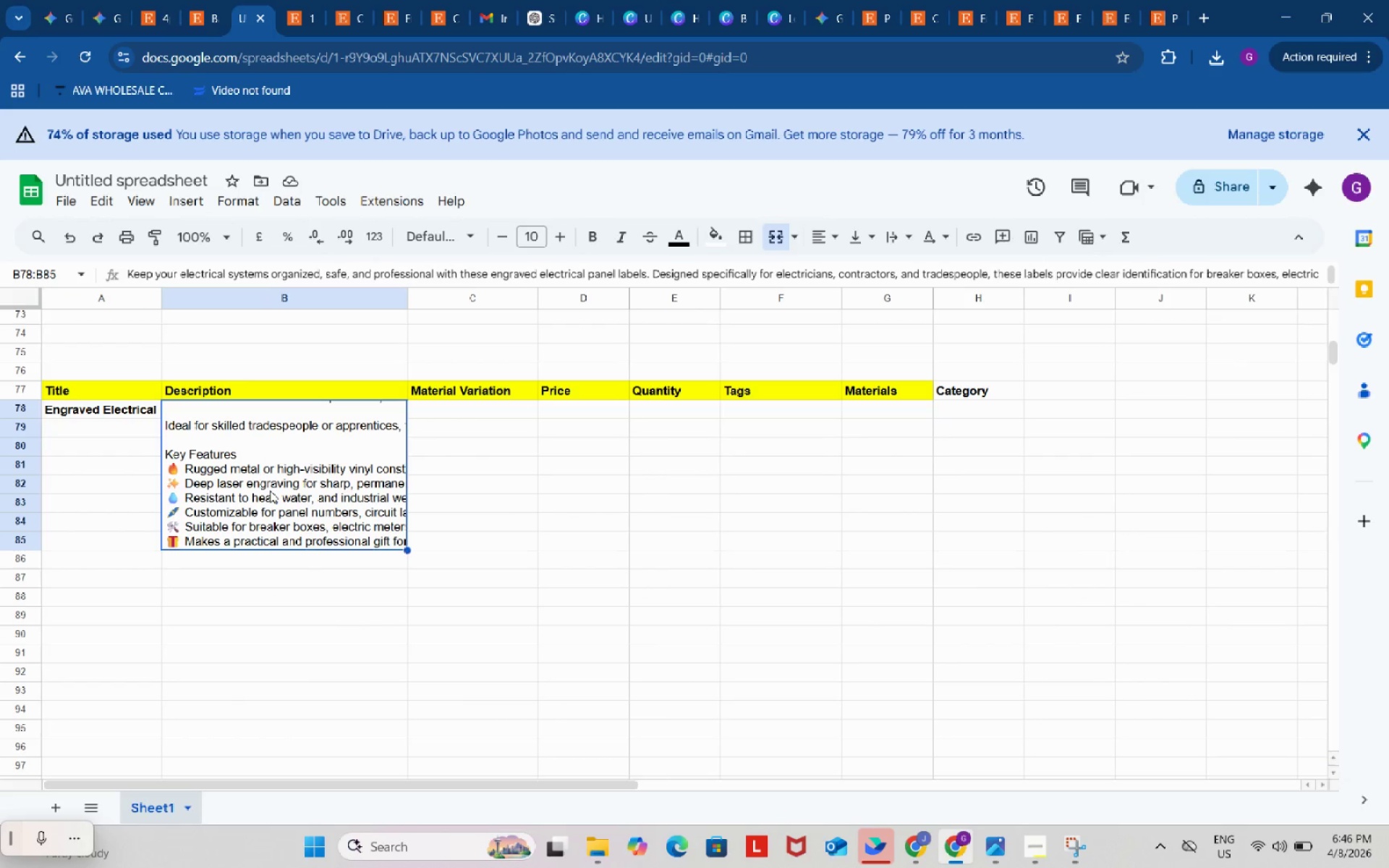 
scroll: coordinate [299, 626], scroll_direction: down, amount: 3.0
 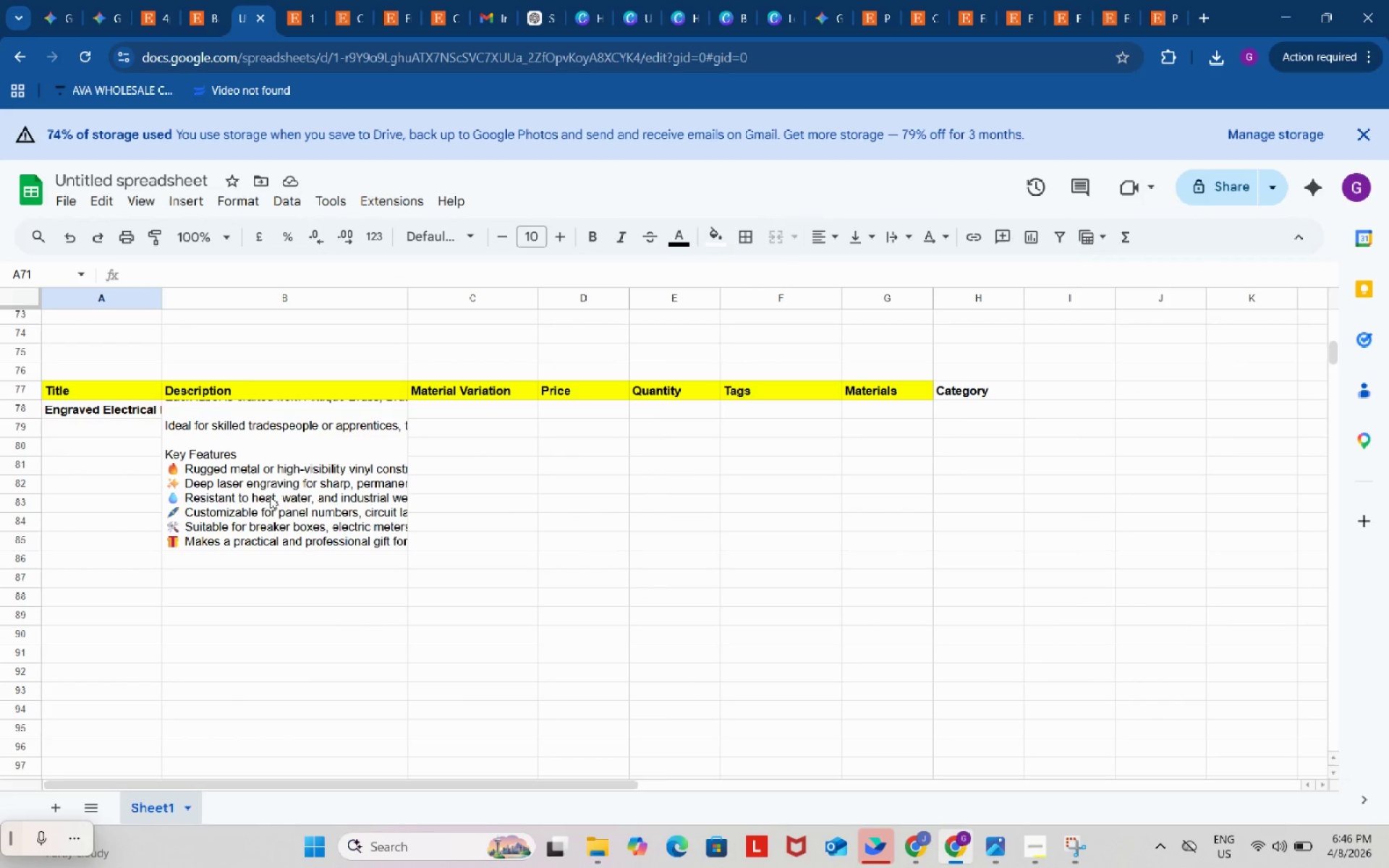 
double_click([270, 490])
 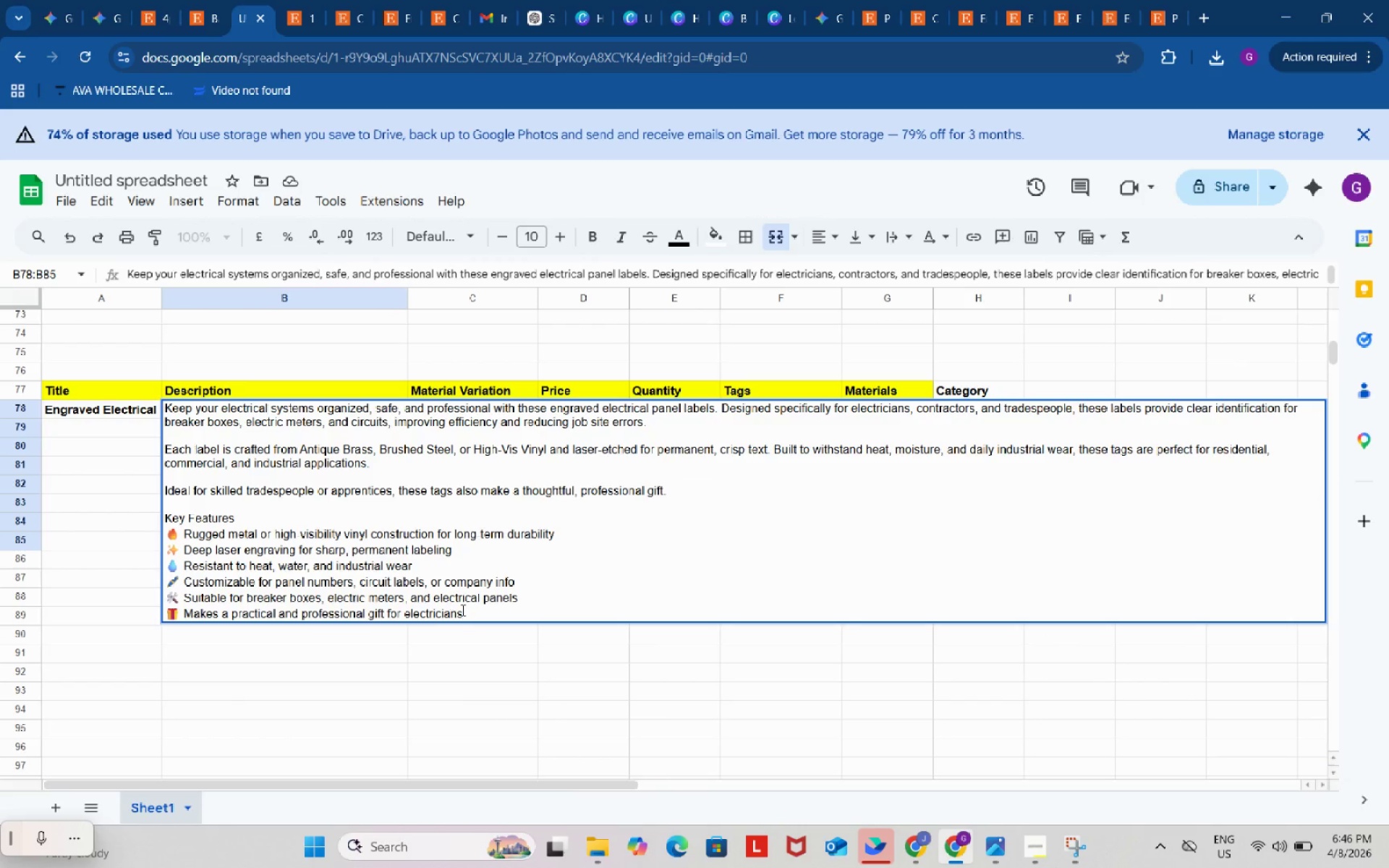 
key(Alt+Control+Enter)
 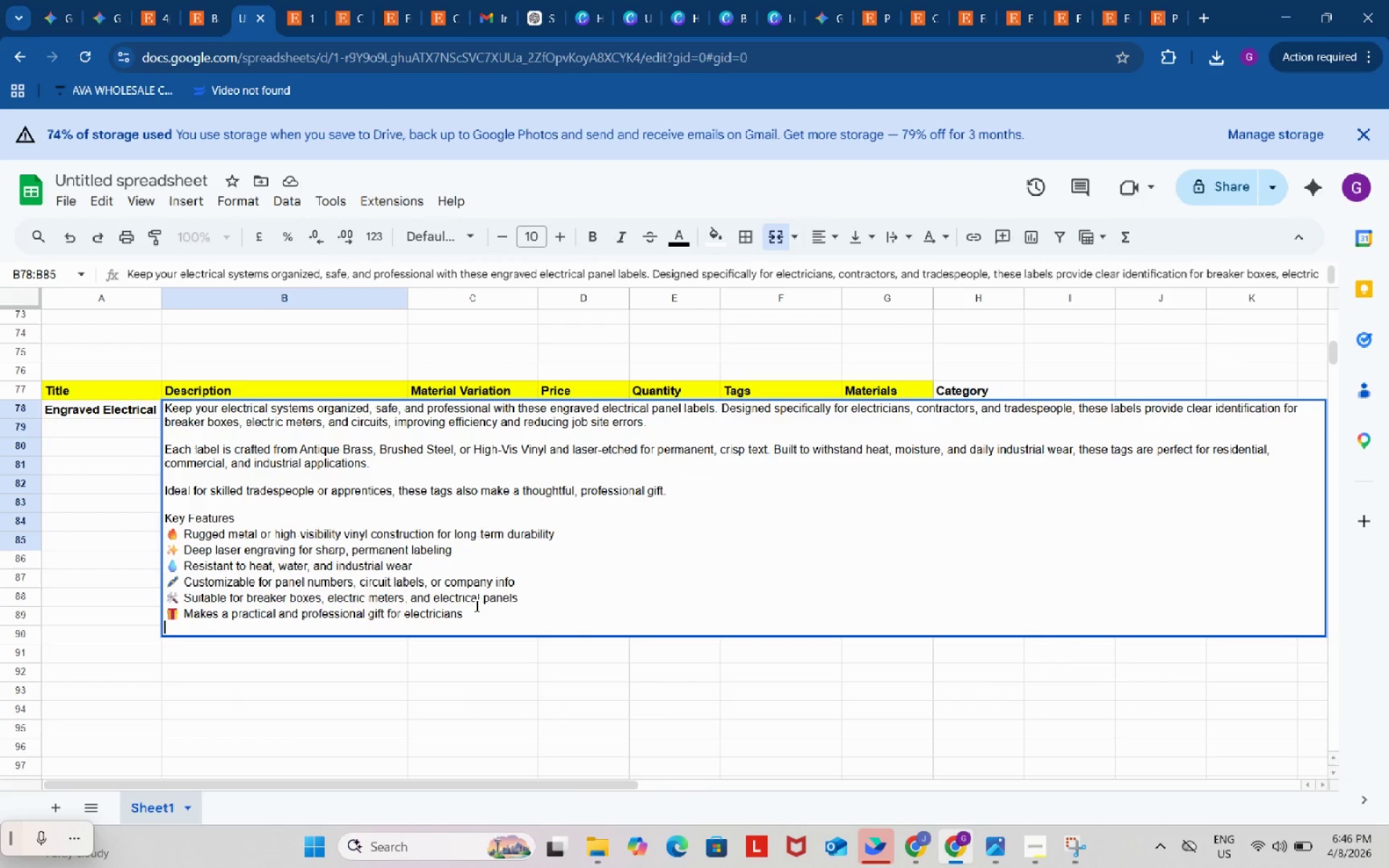 
key(Alt+Control+AltLeft)
 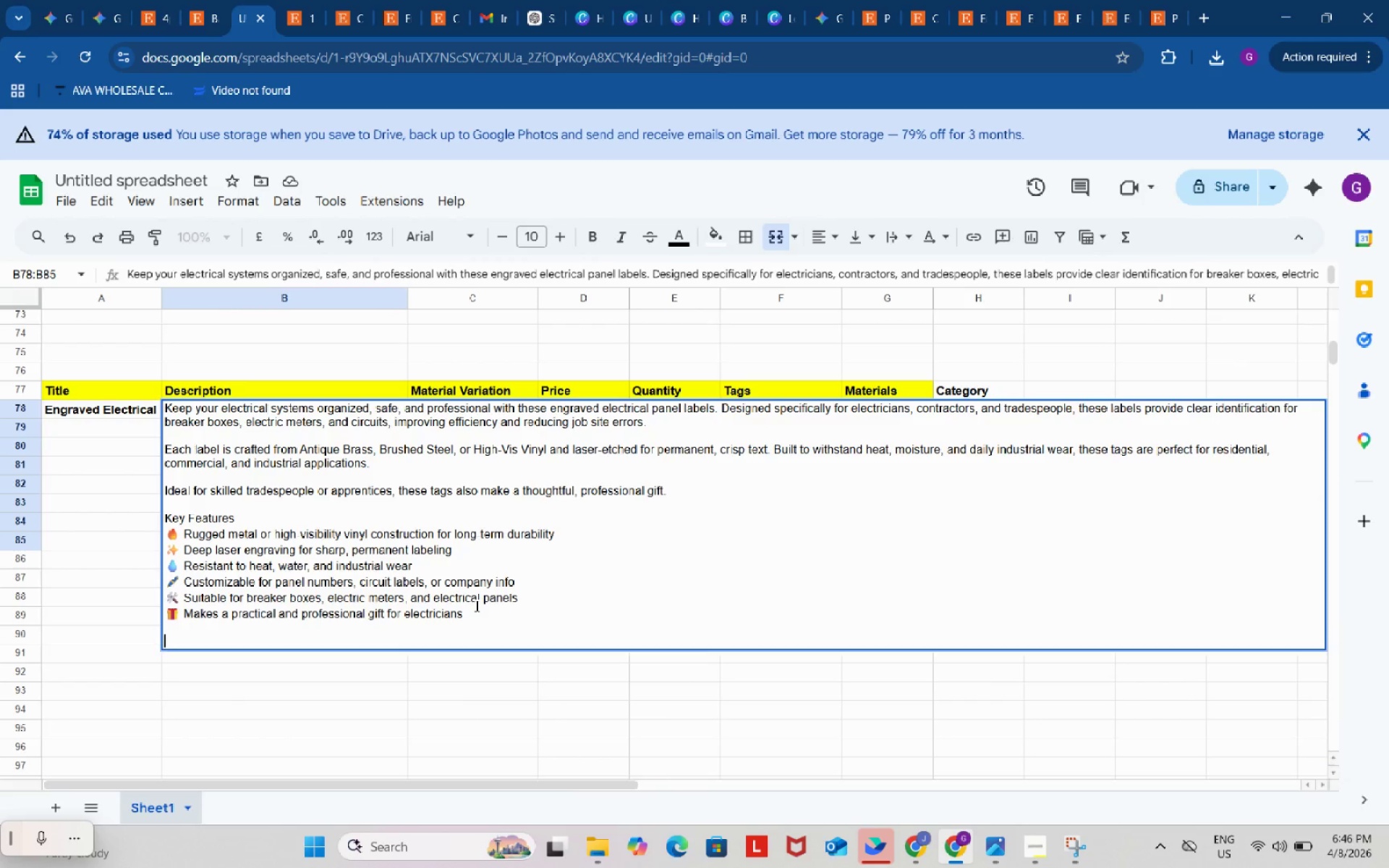 
key(Alt+Control+Enter)
 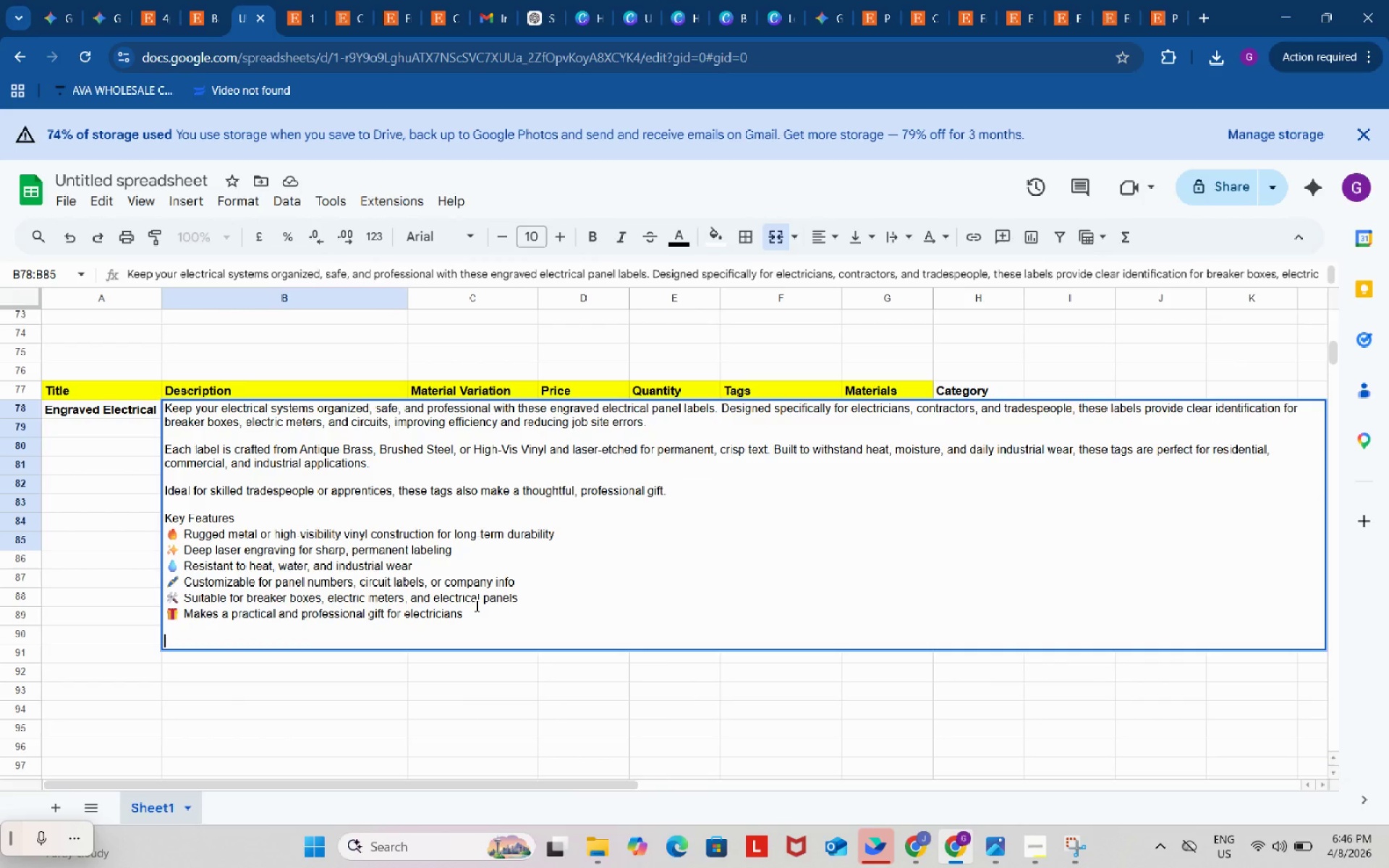 
key(Control+ControlLeft)
 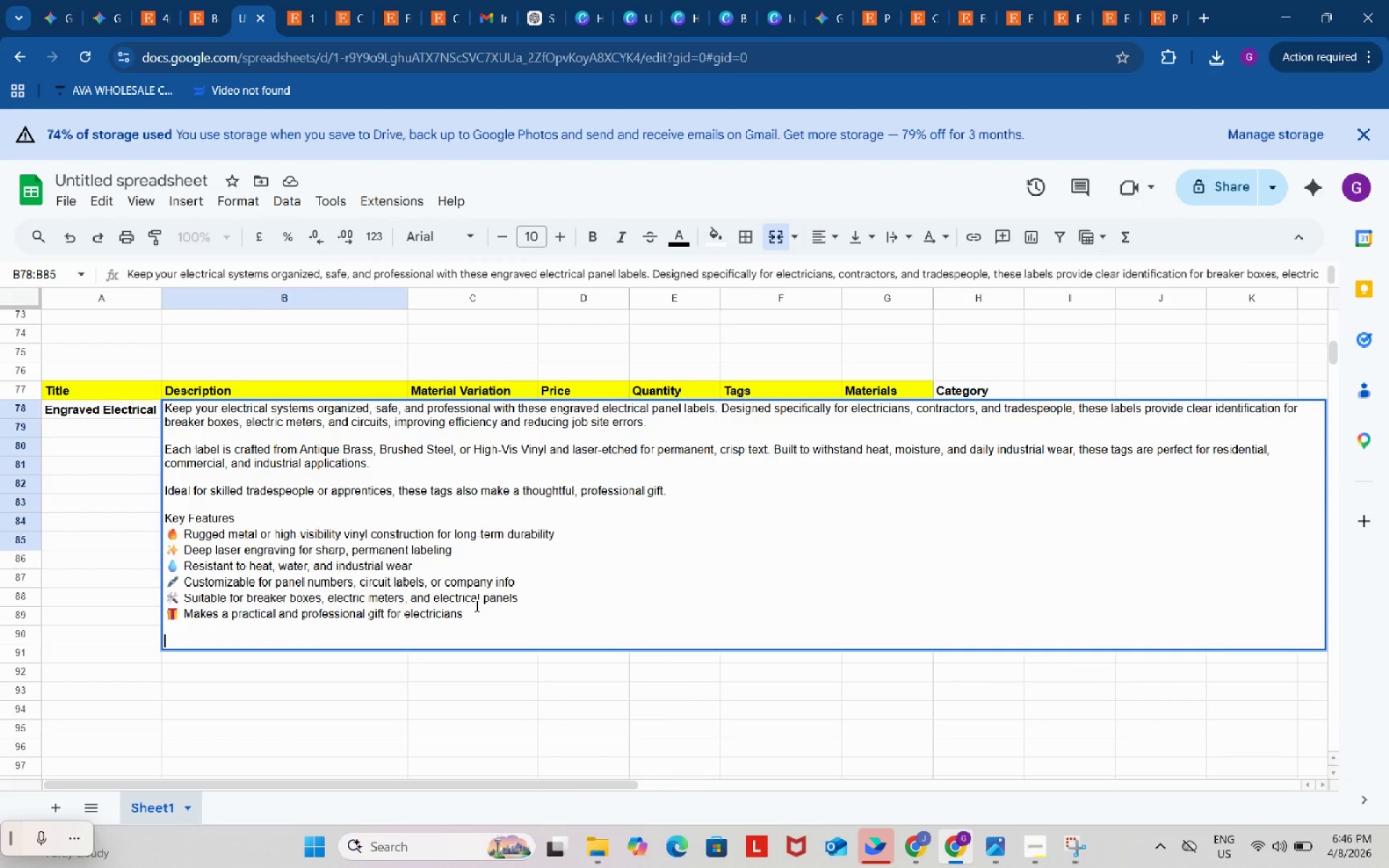 
key(Control+C)
 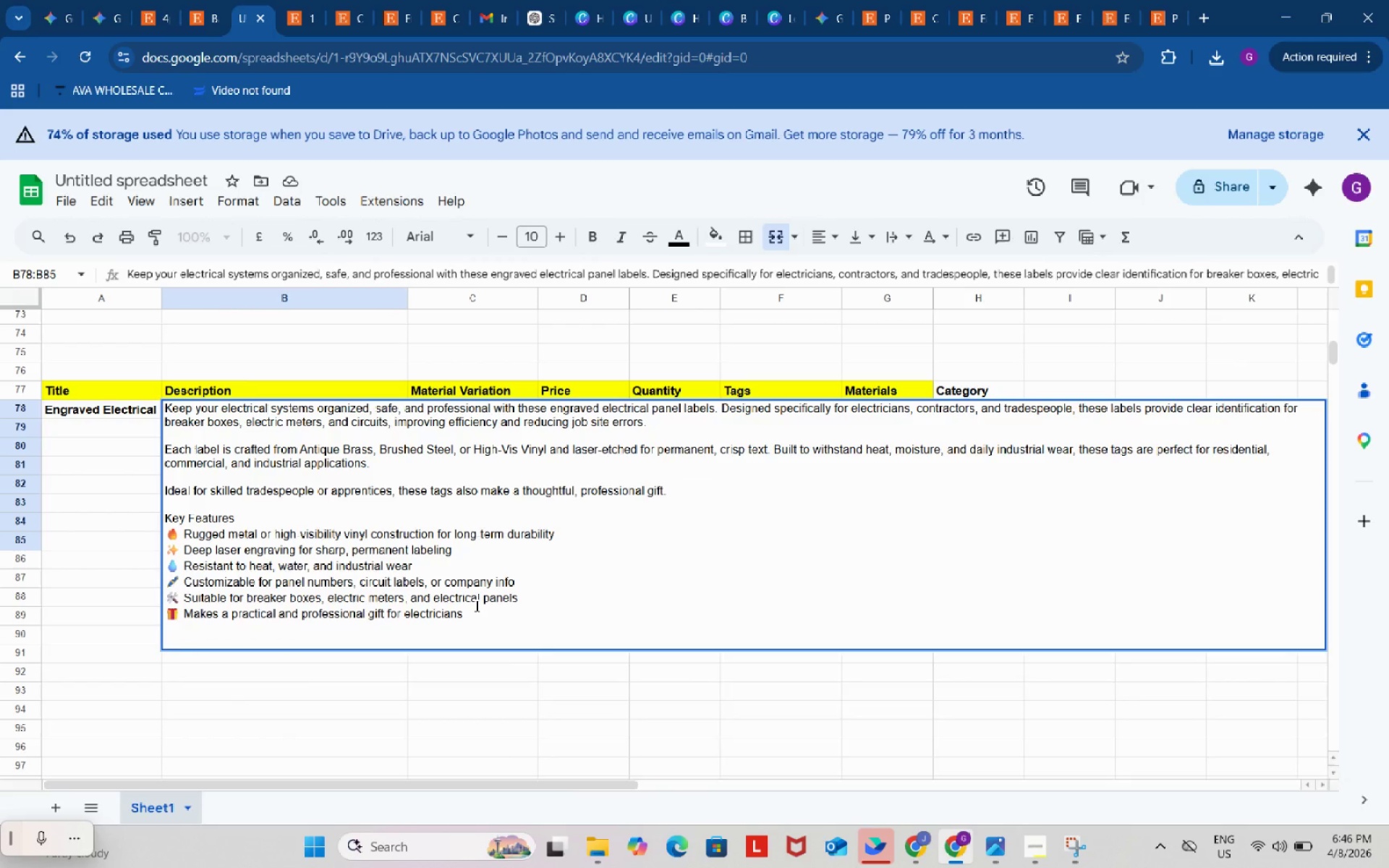 
key(Control+ControlLeft)
 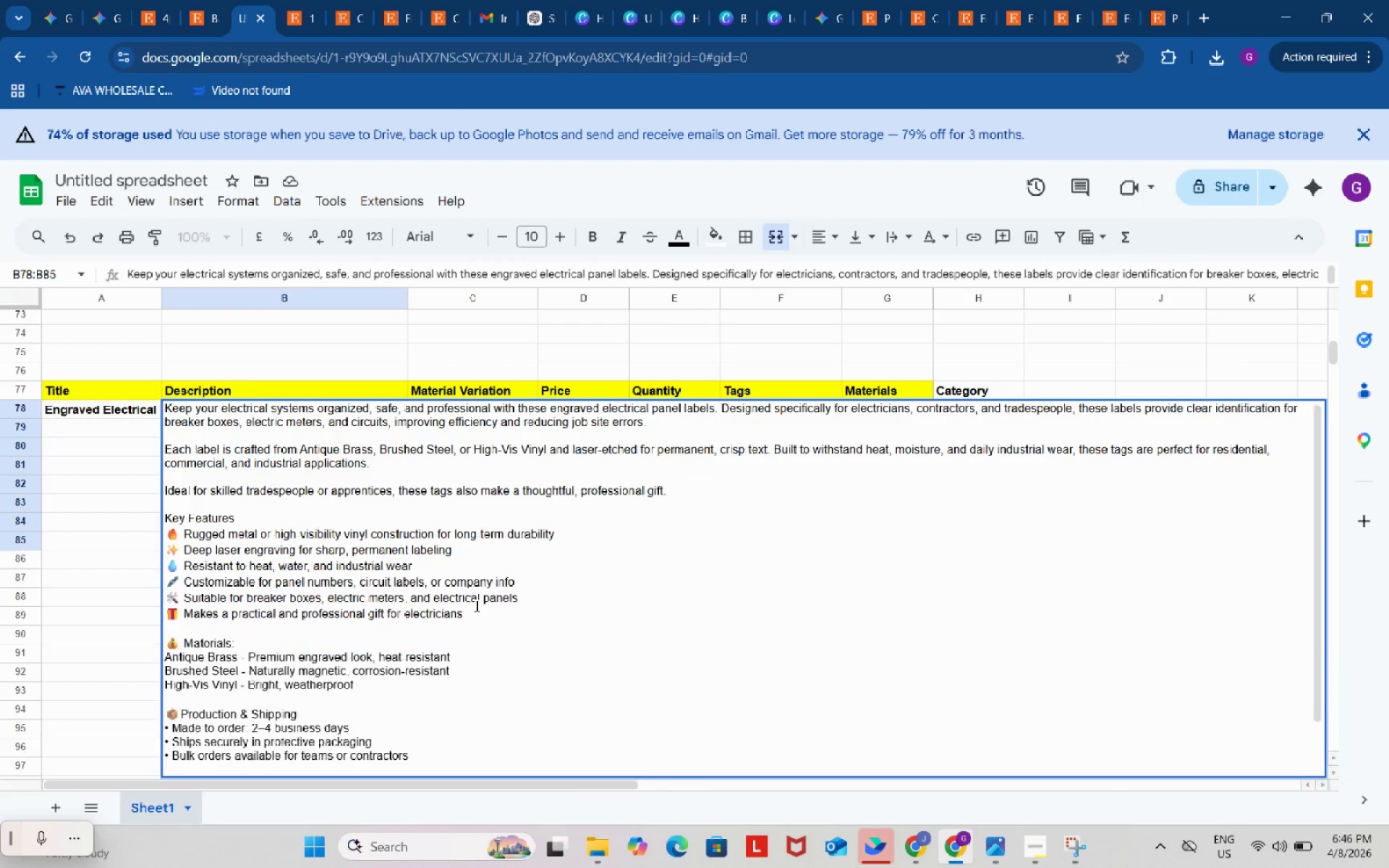 
key(Control+V)
 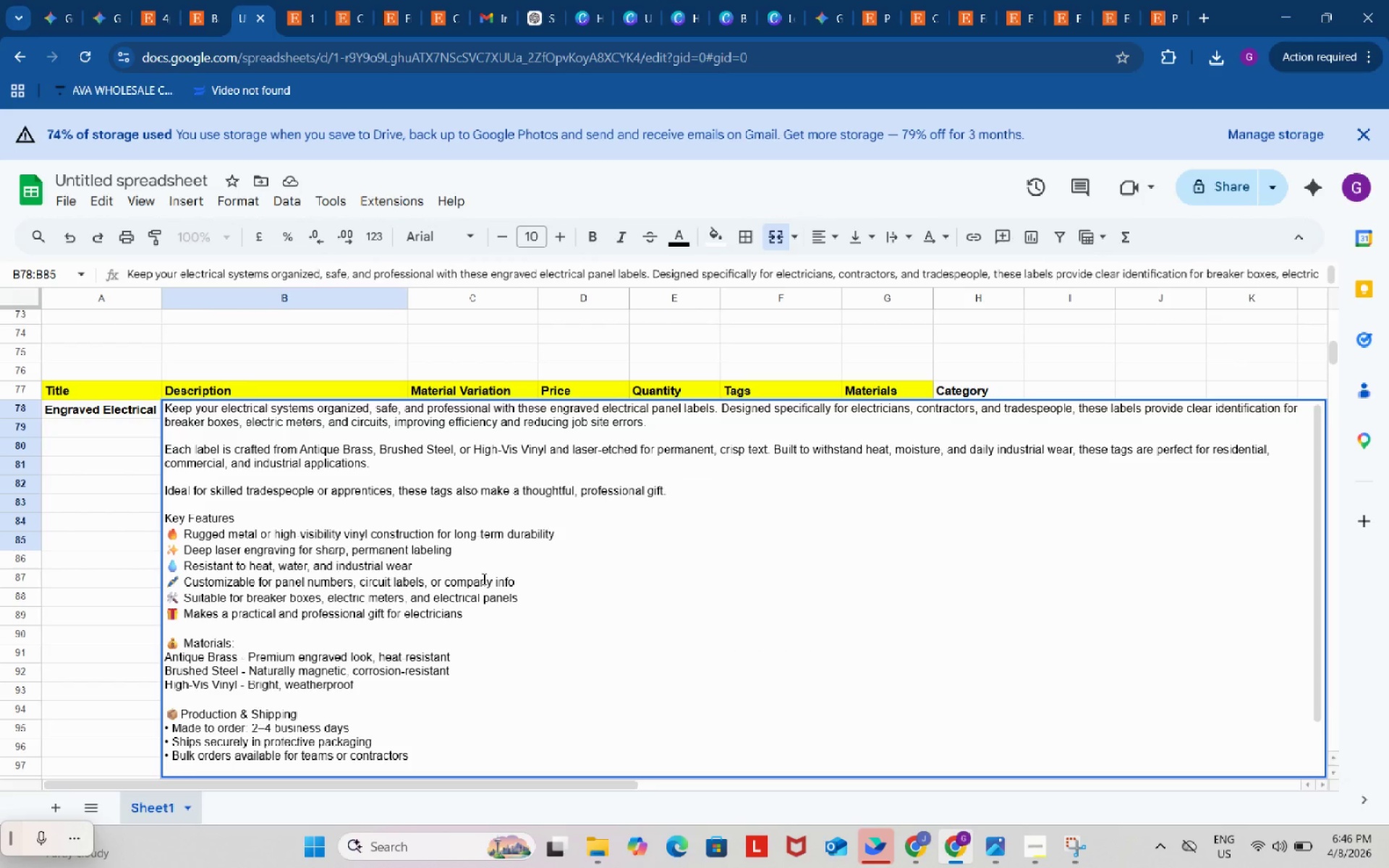 
scroll: coordinate [512, 556], scroll_direction: down, amount: 5.0
 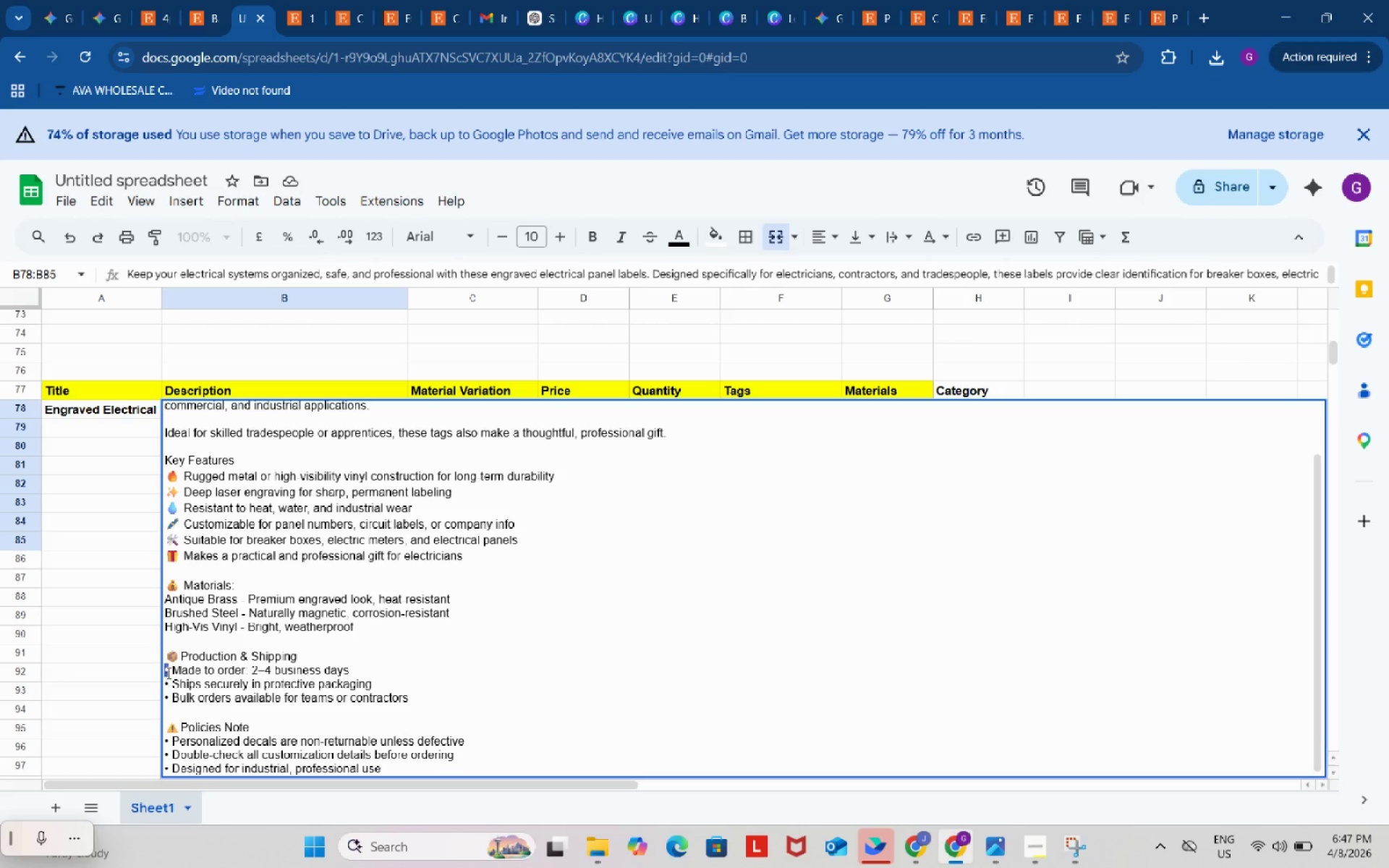 
wait(5.54)
 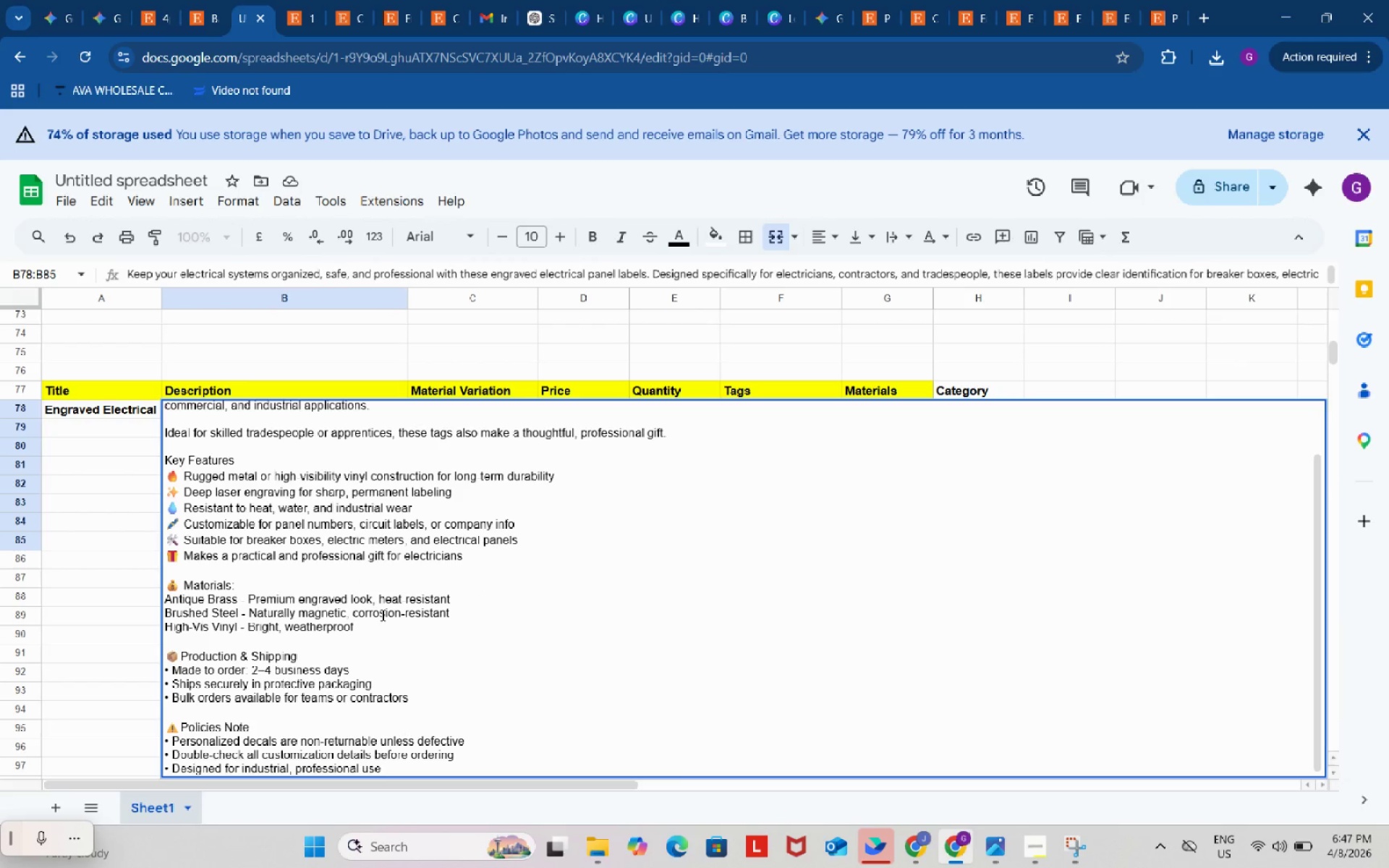 
left_click([173, 672])
 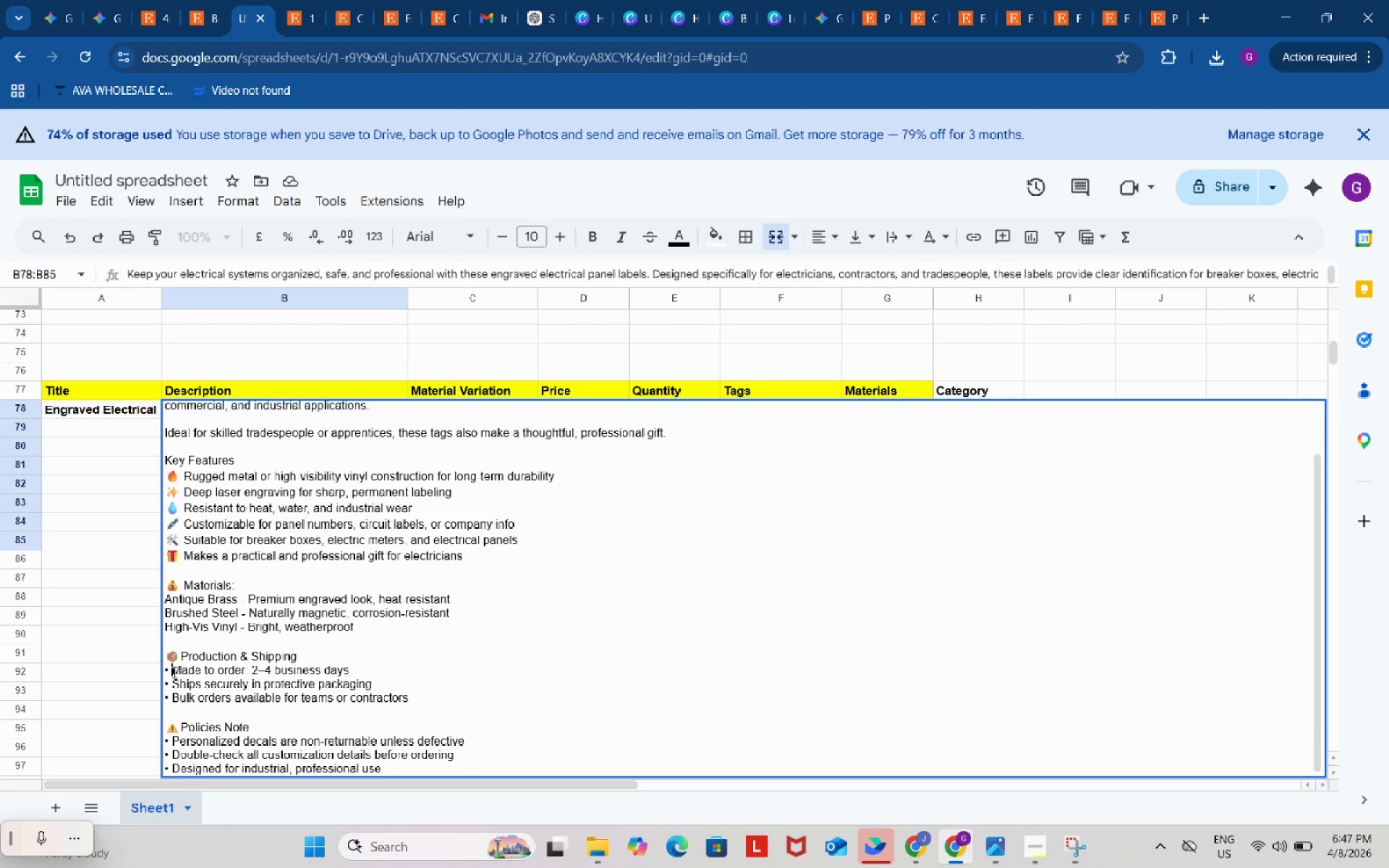 
left_click_drag(start_coordinate=[173, 672], to_coordinate=[161, 669])
 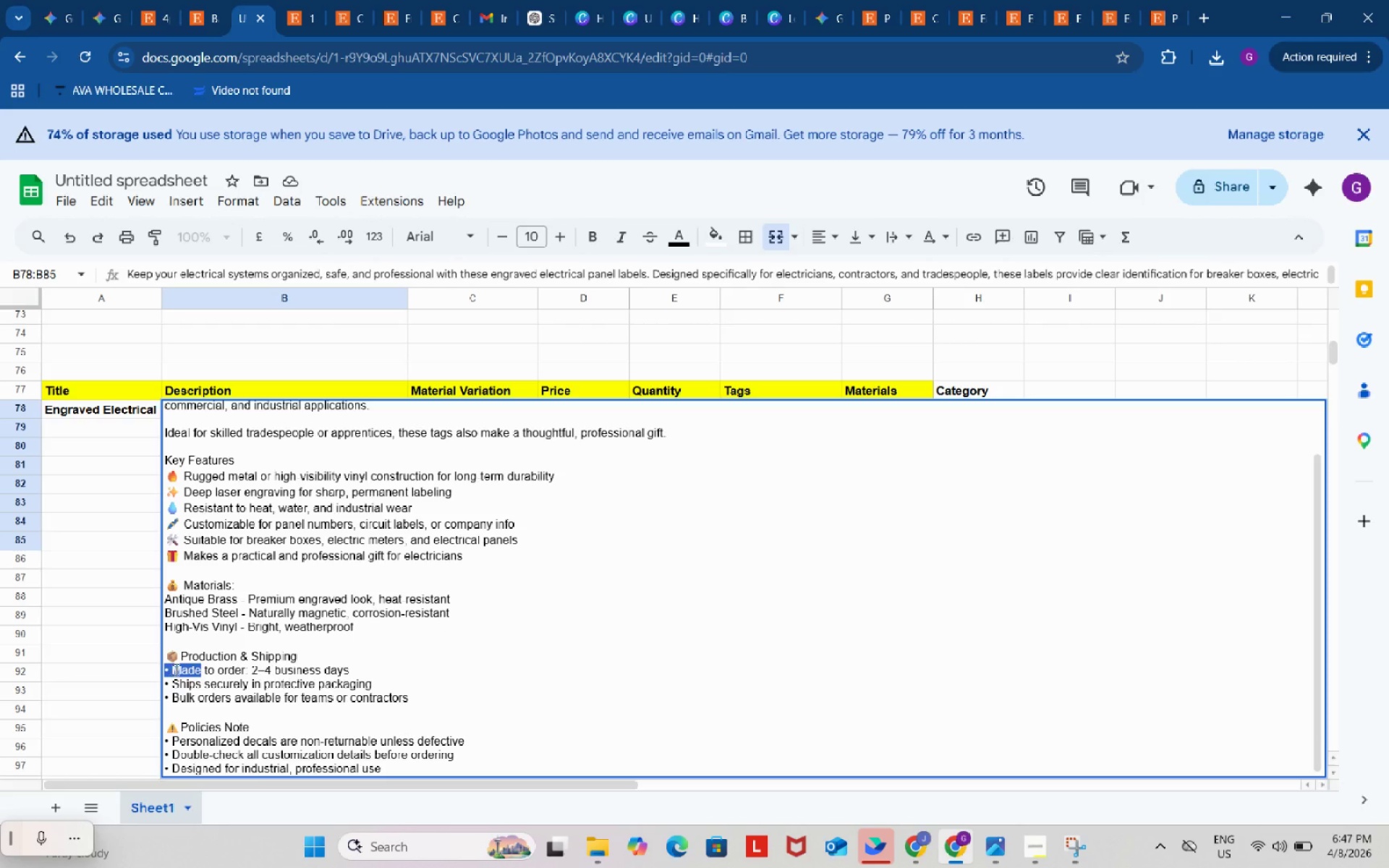 
left_click([175, 669])
 